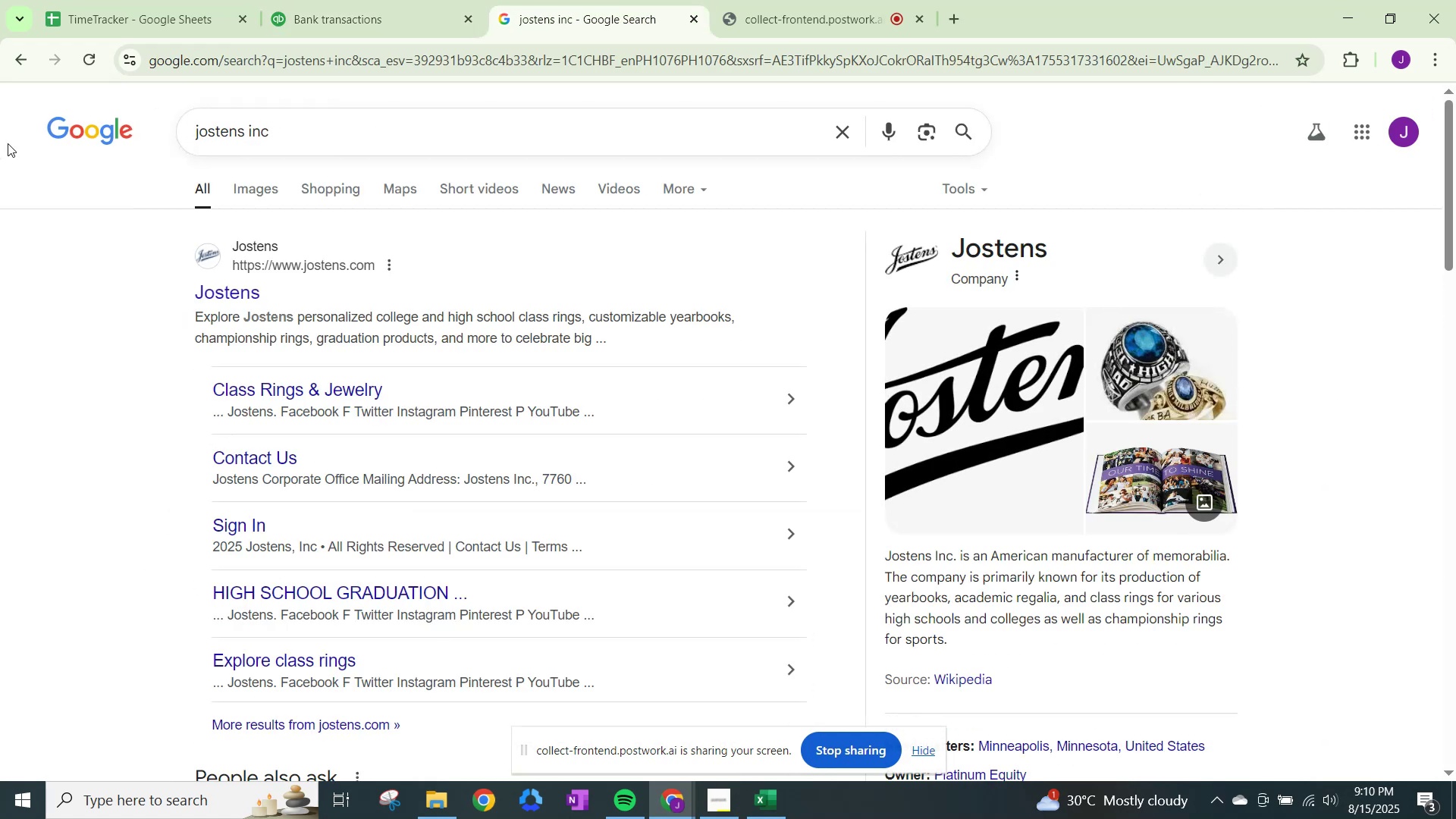 
wait(8.66)
 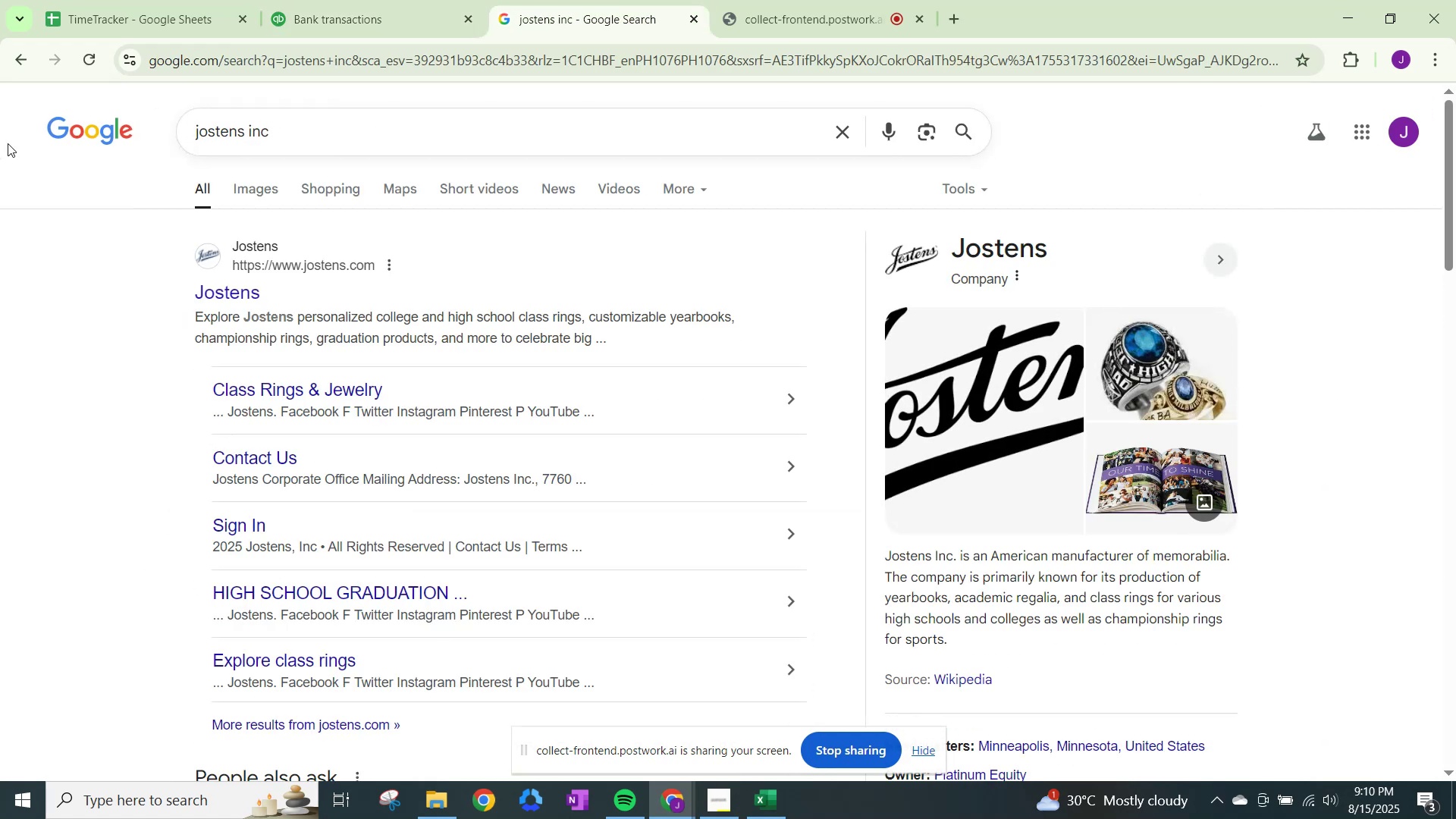 
left_click([390, 2])
 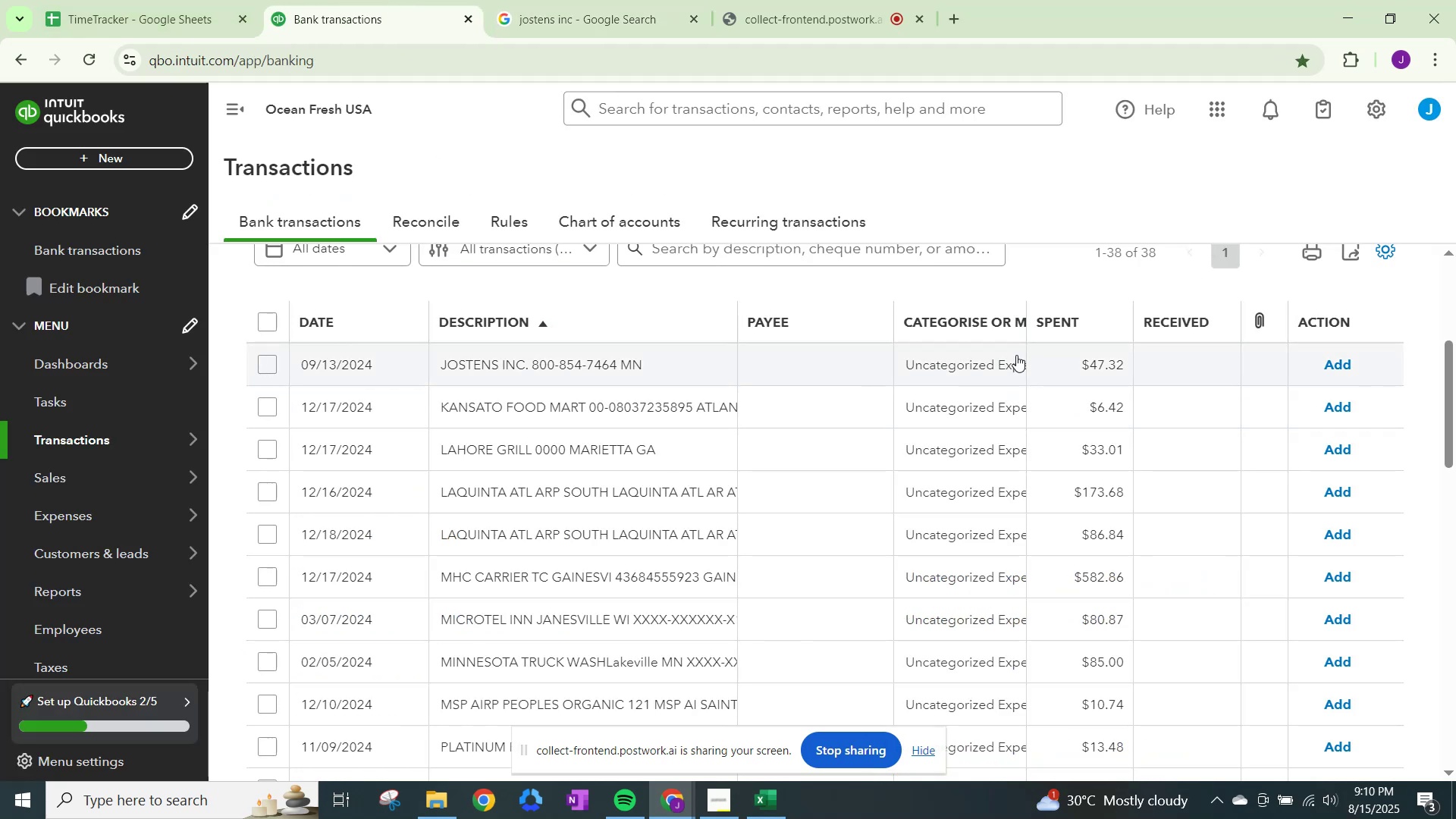 
wait(5.9)
 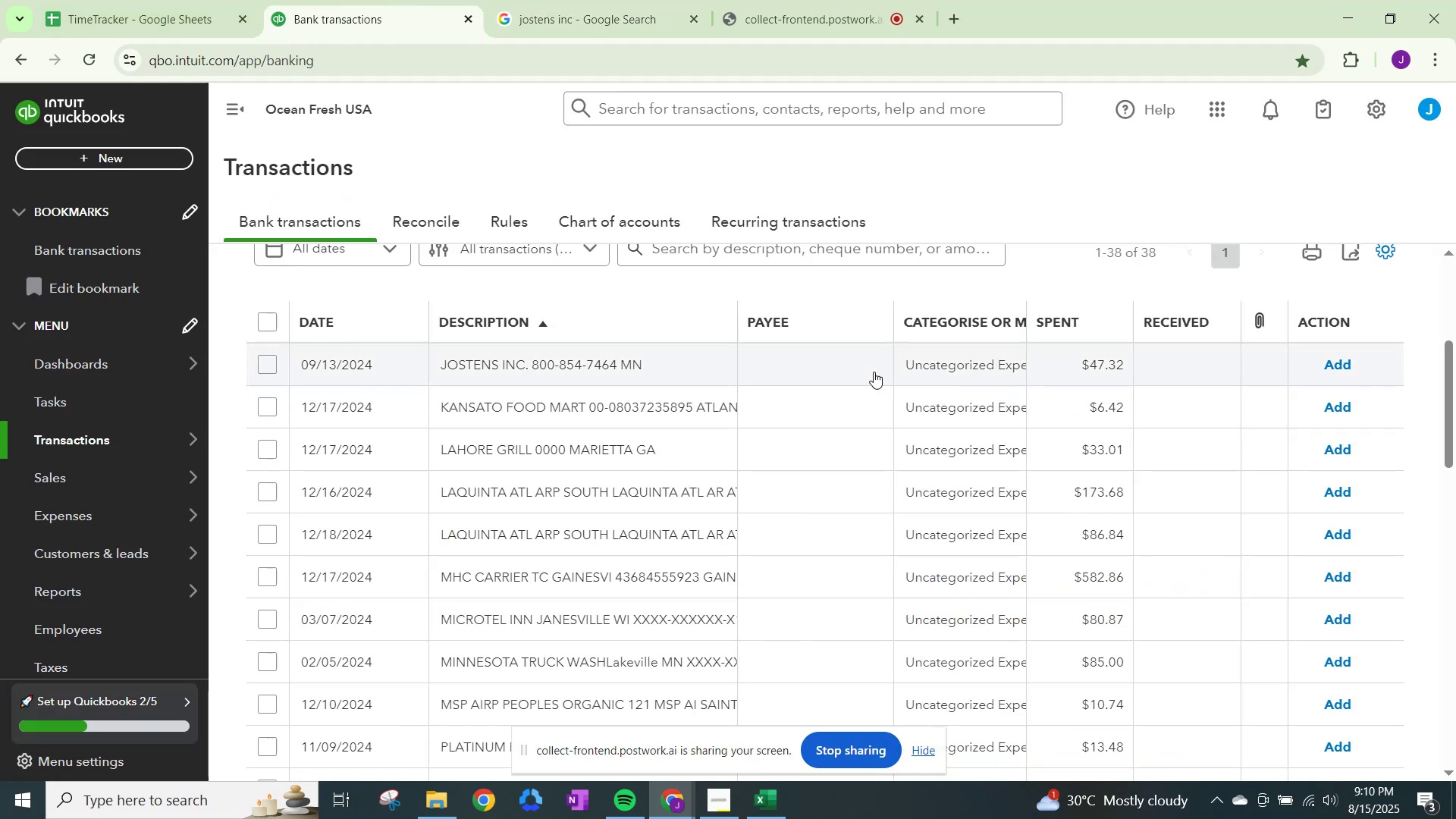 
scroll: coordinate [973, 356], scroll_direction: down, amount: 2.0
 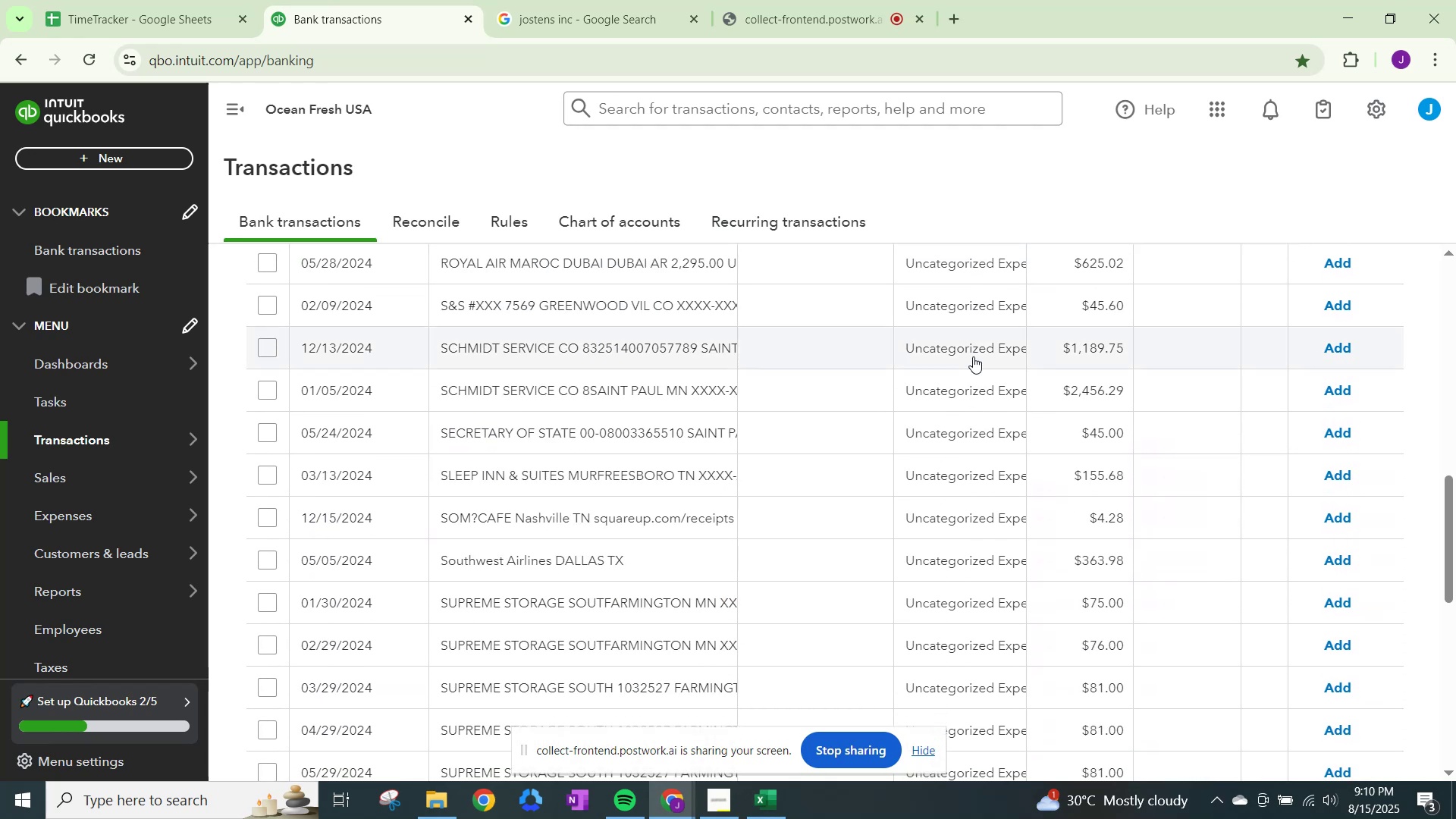 
scroll: coordinate [973, 356], scroll_direction: up, amount: 4.0
 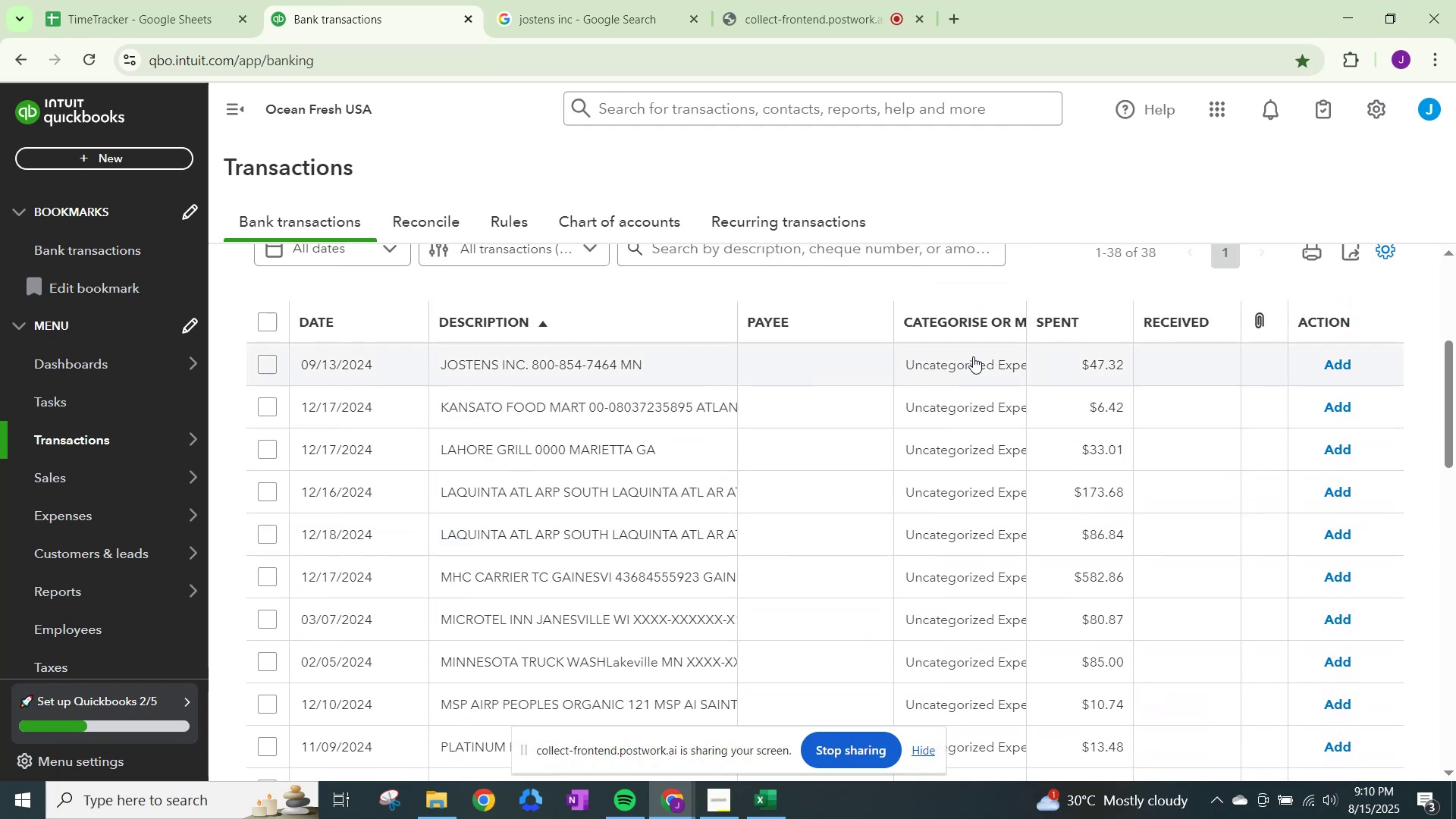 
left_click([973, 356])
 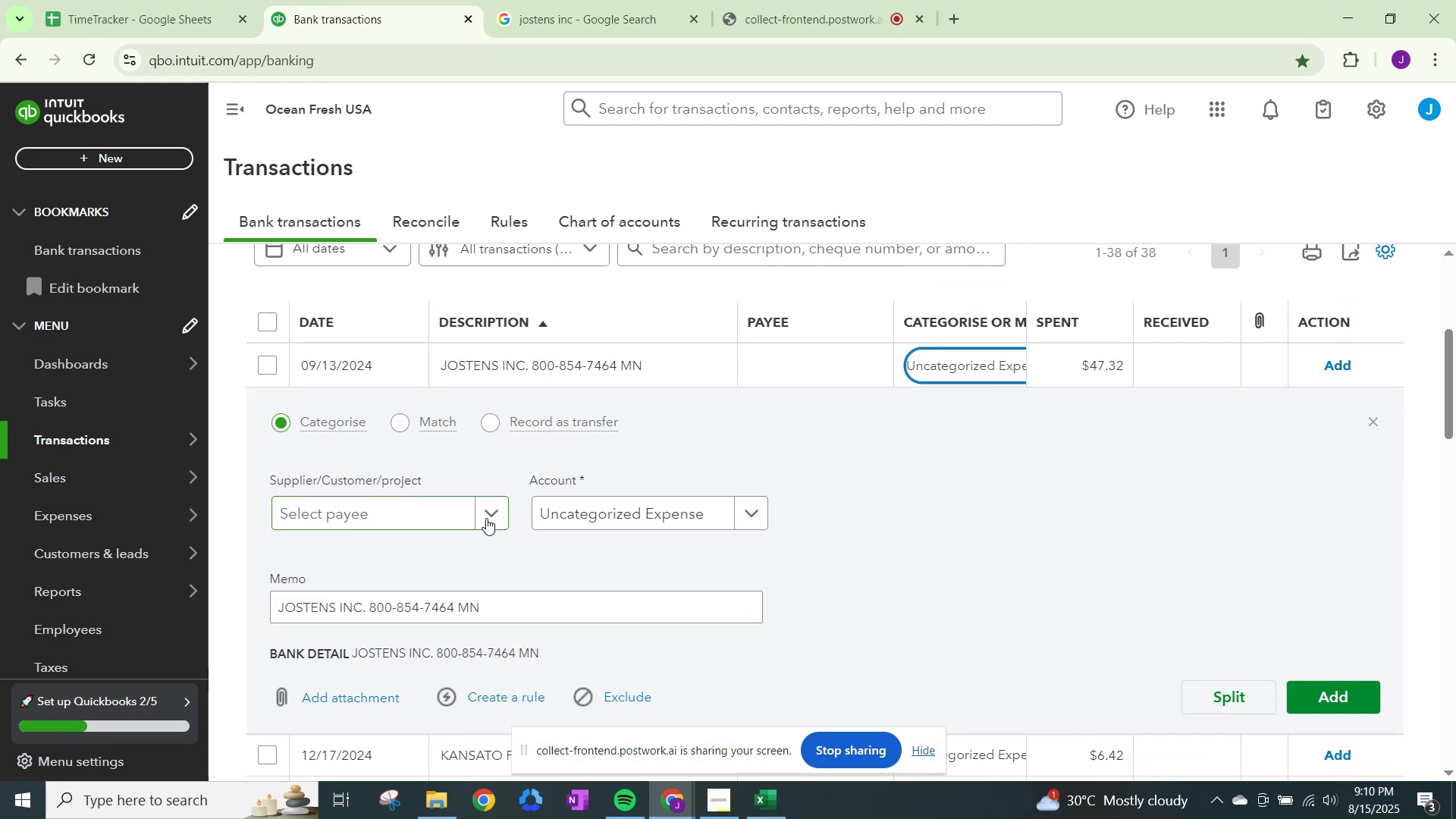 
left_click_drag(start_coordinate=[431, 523], to_coordinate=[62, 507])
 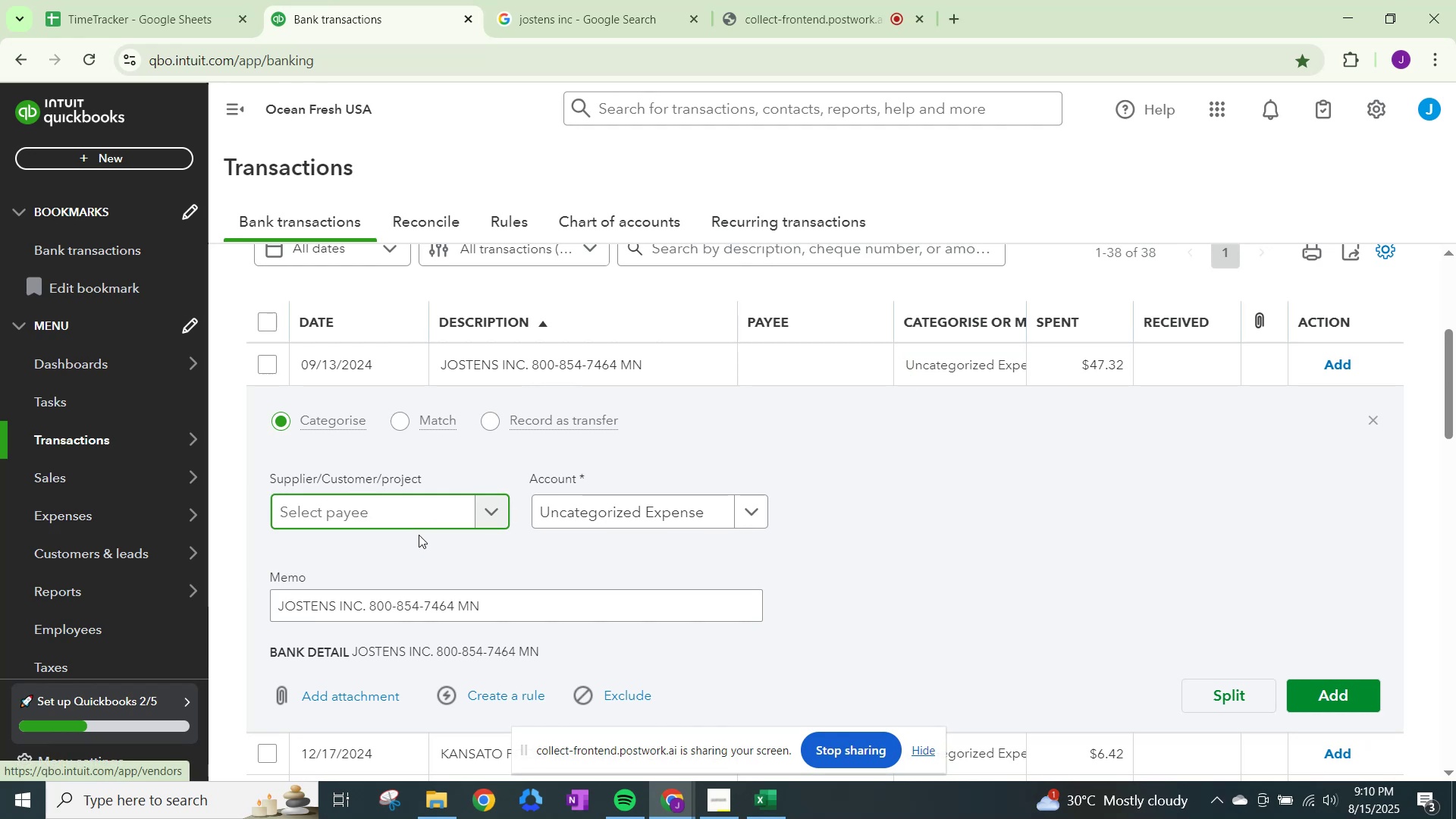 
left_click([418, 513])
 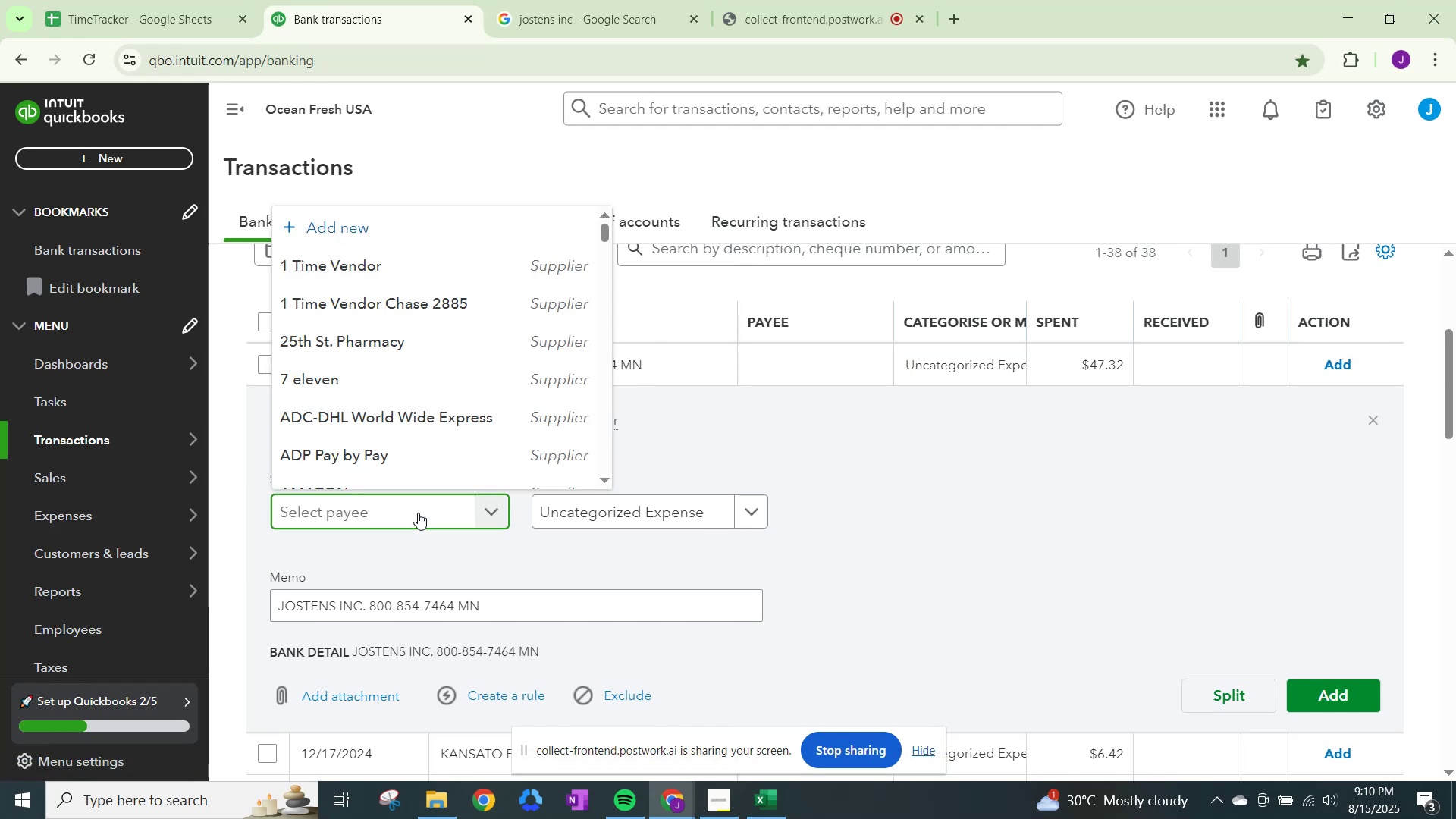 
hold_key(key=ShiftLeft, duration=0.49)
 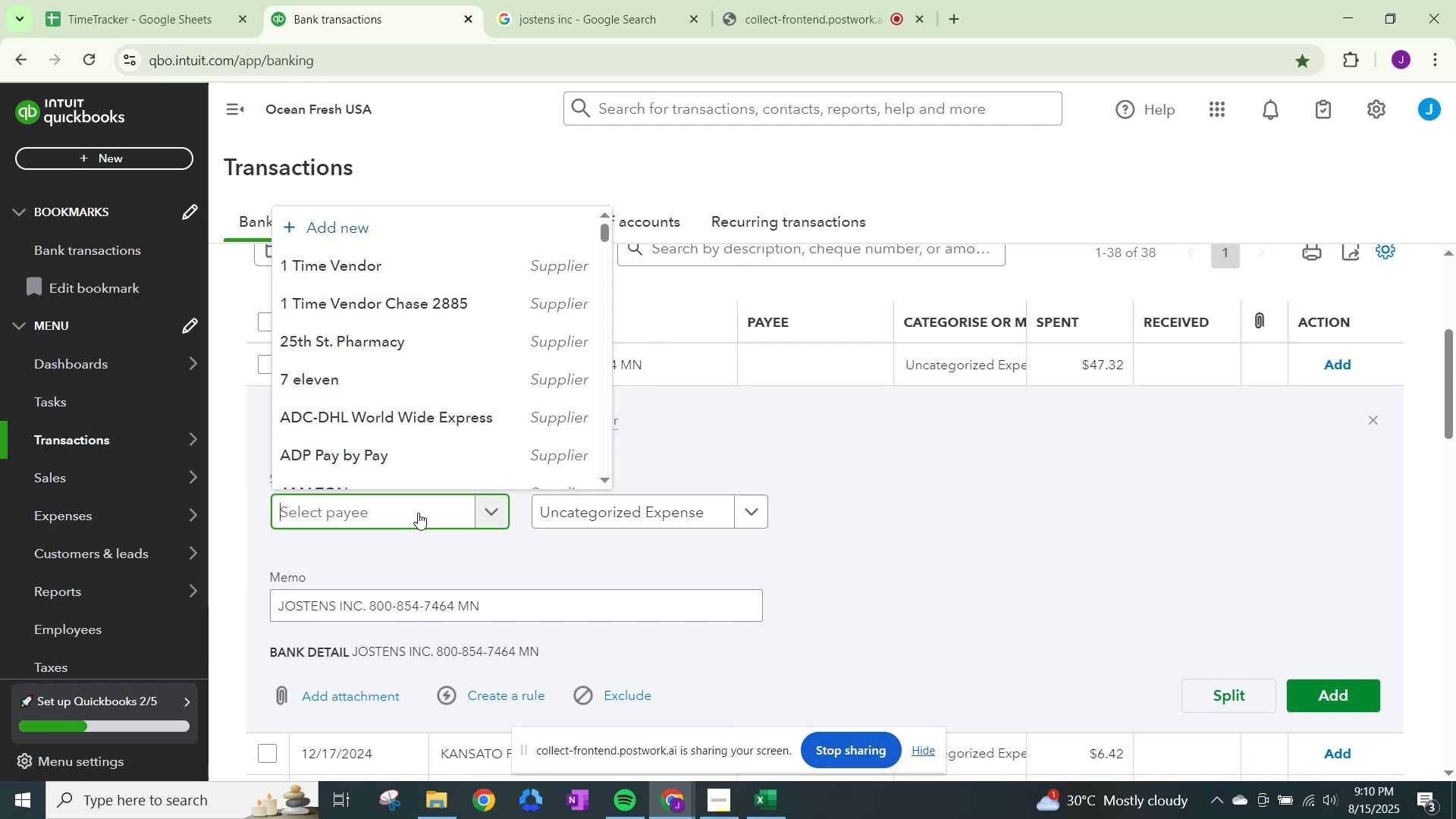 
type(os)
key(Backspace)
key(Backspace)
key(Backspace)
type(Josten INc)
key(Backspace)
key(Backspace)
type(nc.)
 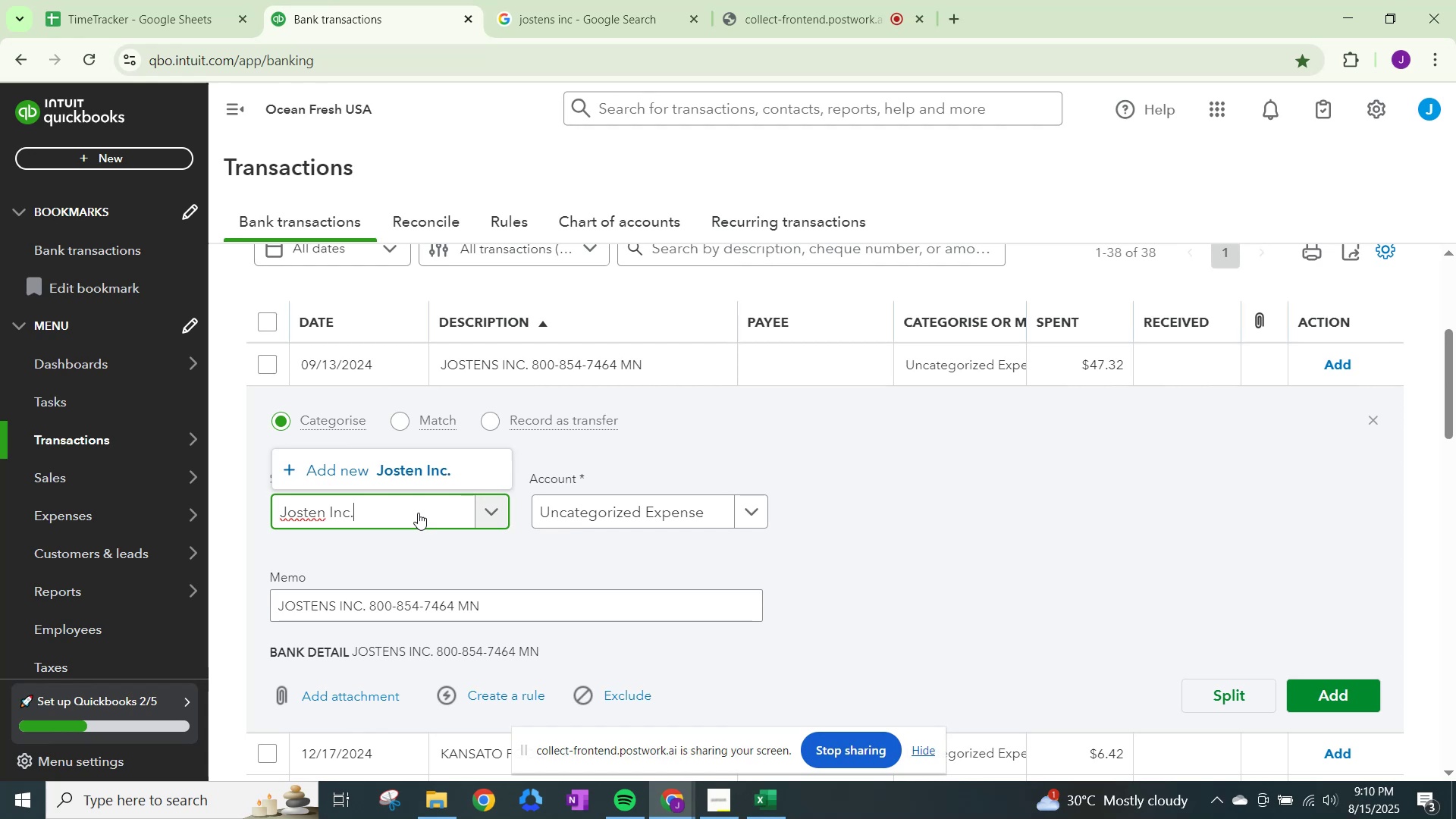 
left_click([576, 504])
 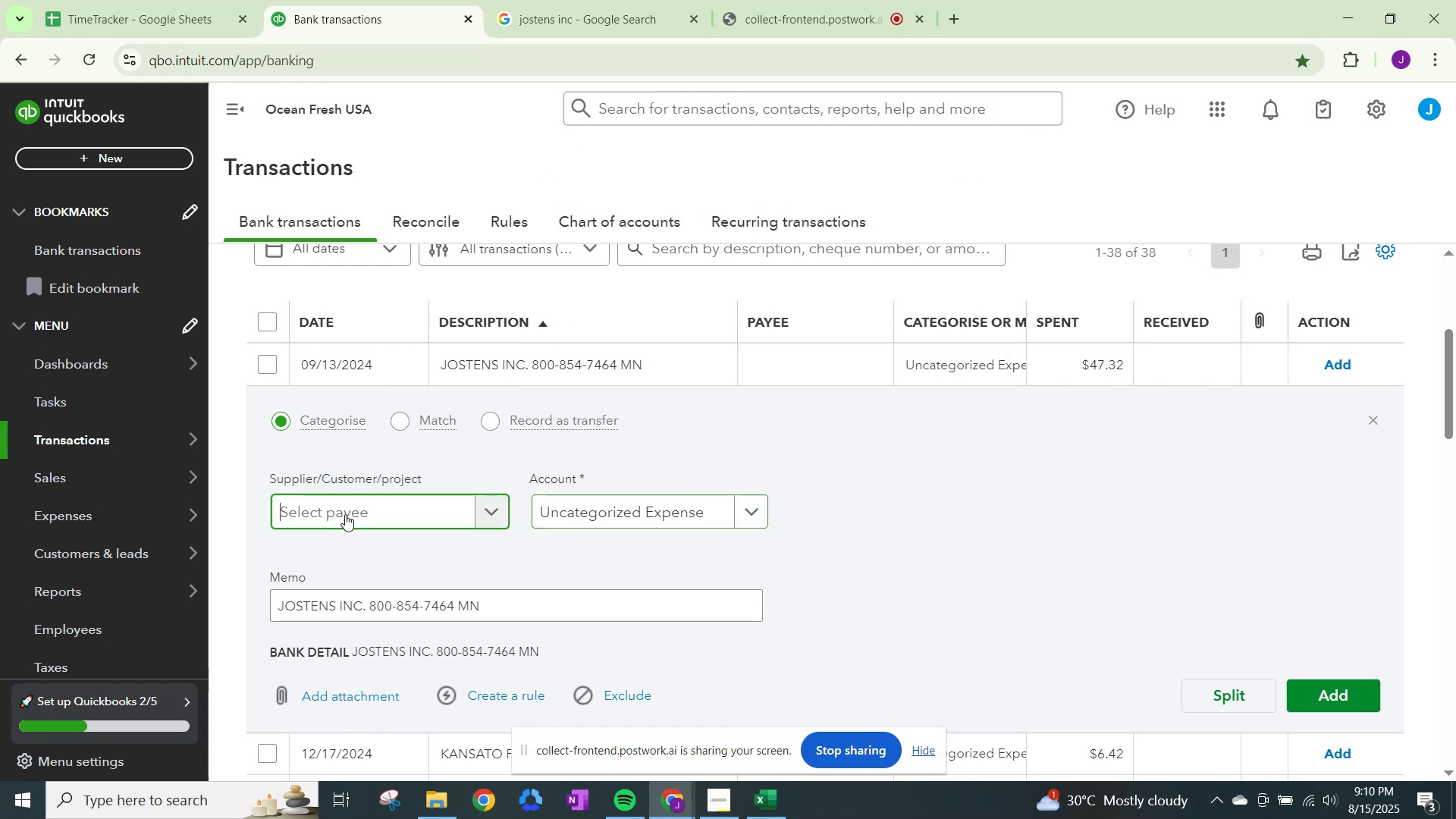 
type(Josten Inc)
 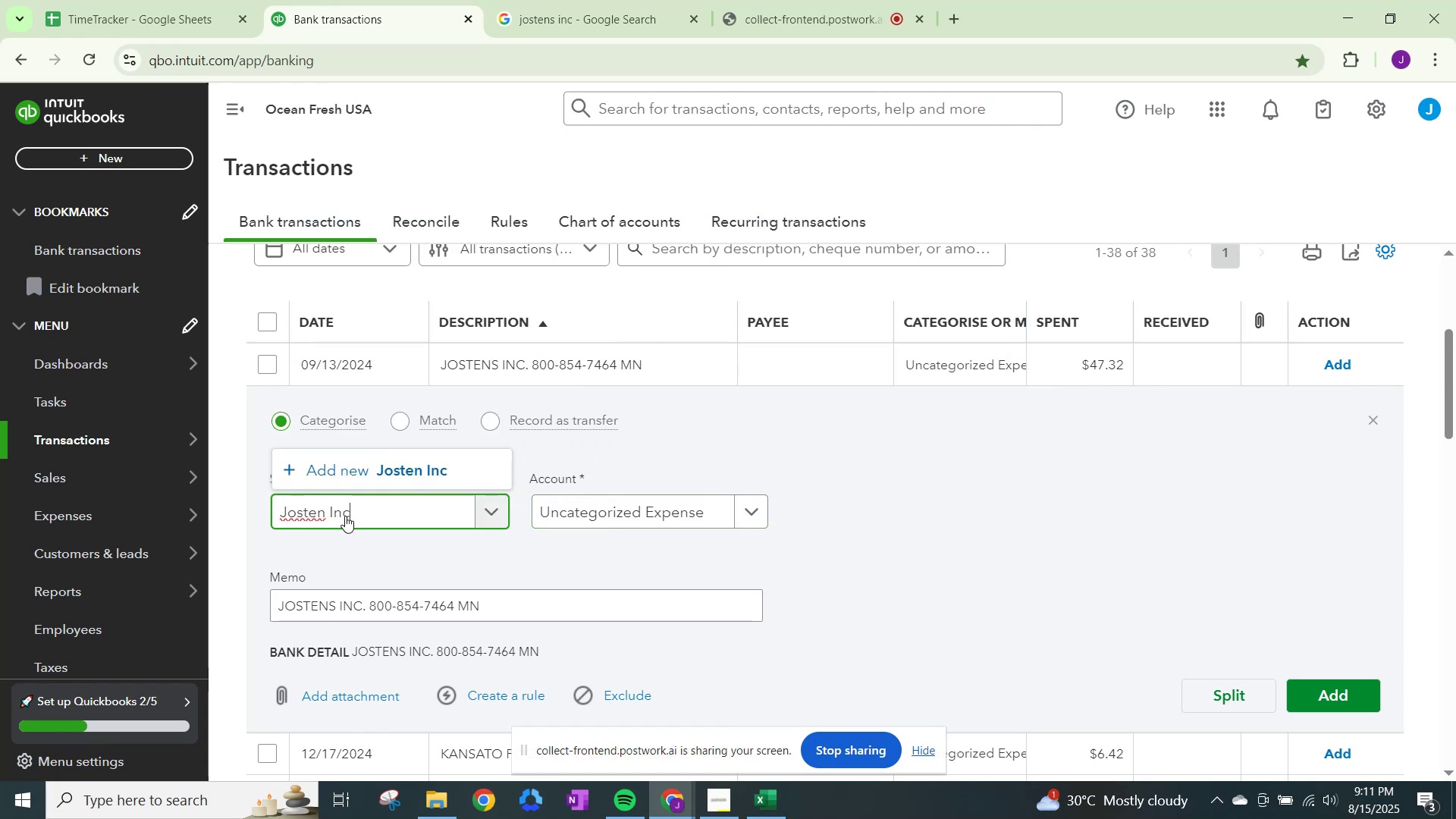 
left_click([351, 464])
 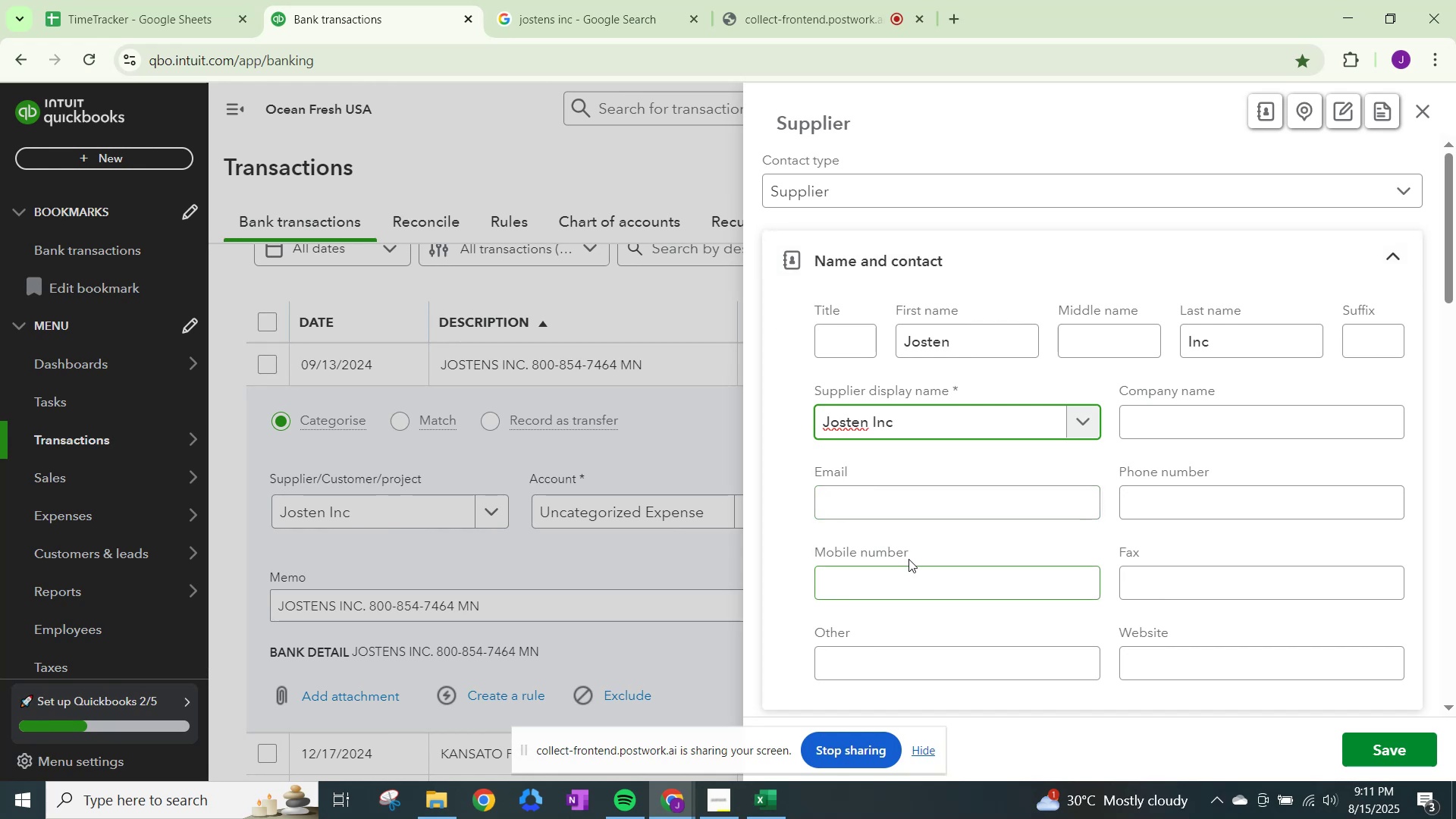 
left_click([554, 0])
 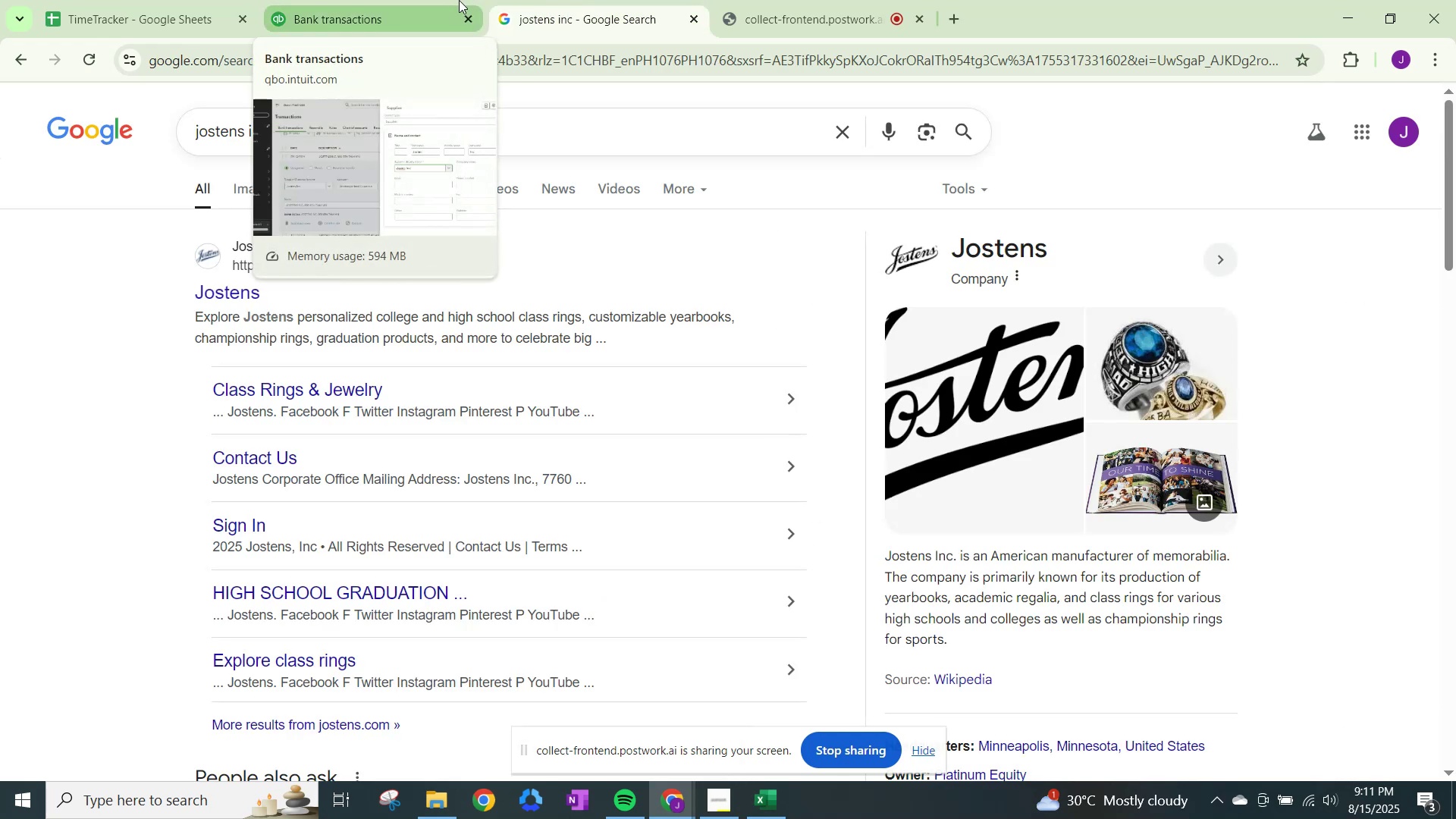 
left_click([459, 0])
 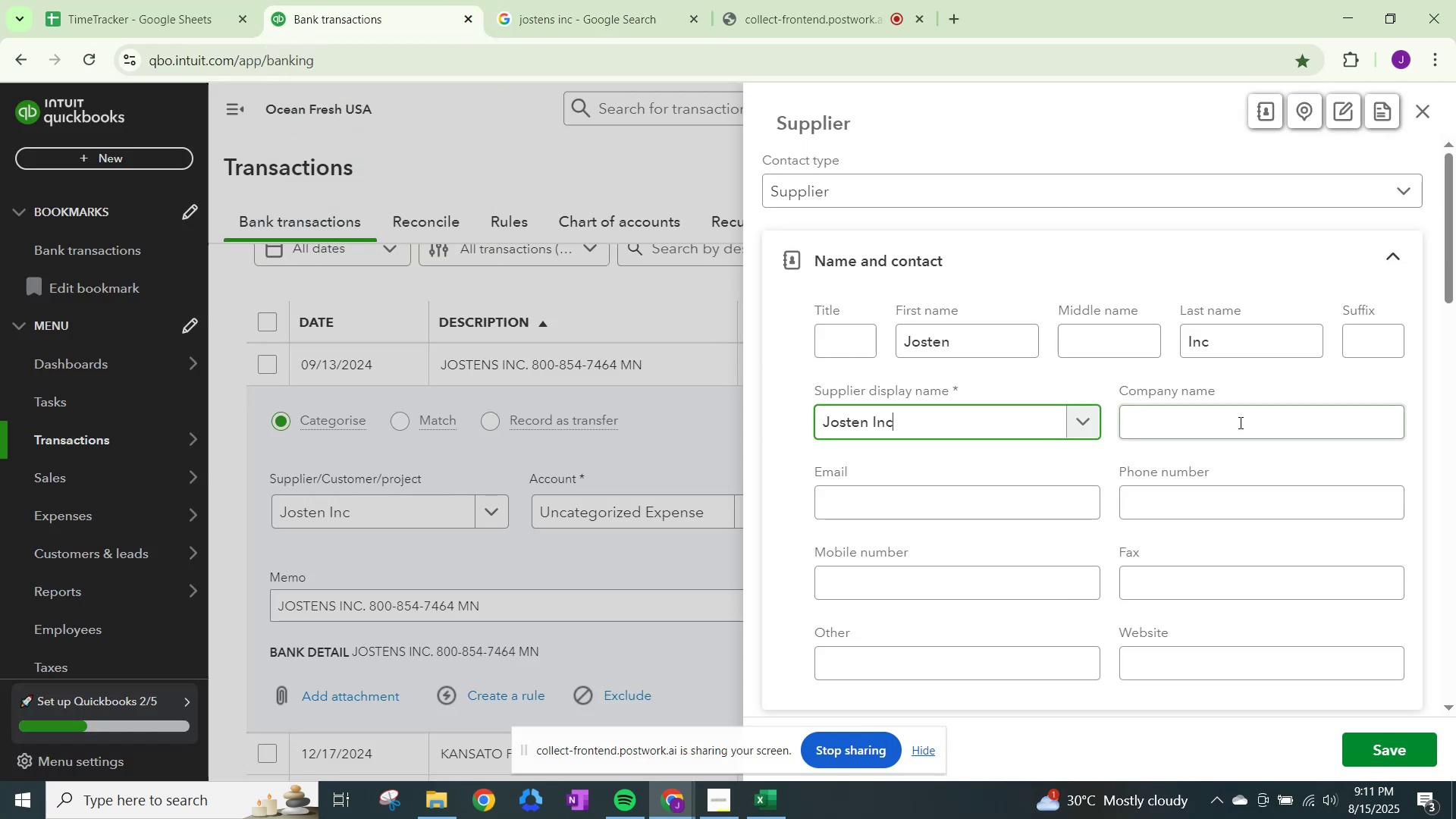 
scroll: coordinate [982, 539], scroll_direction: down, amount: 16.0
 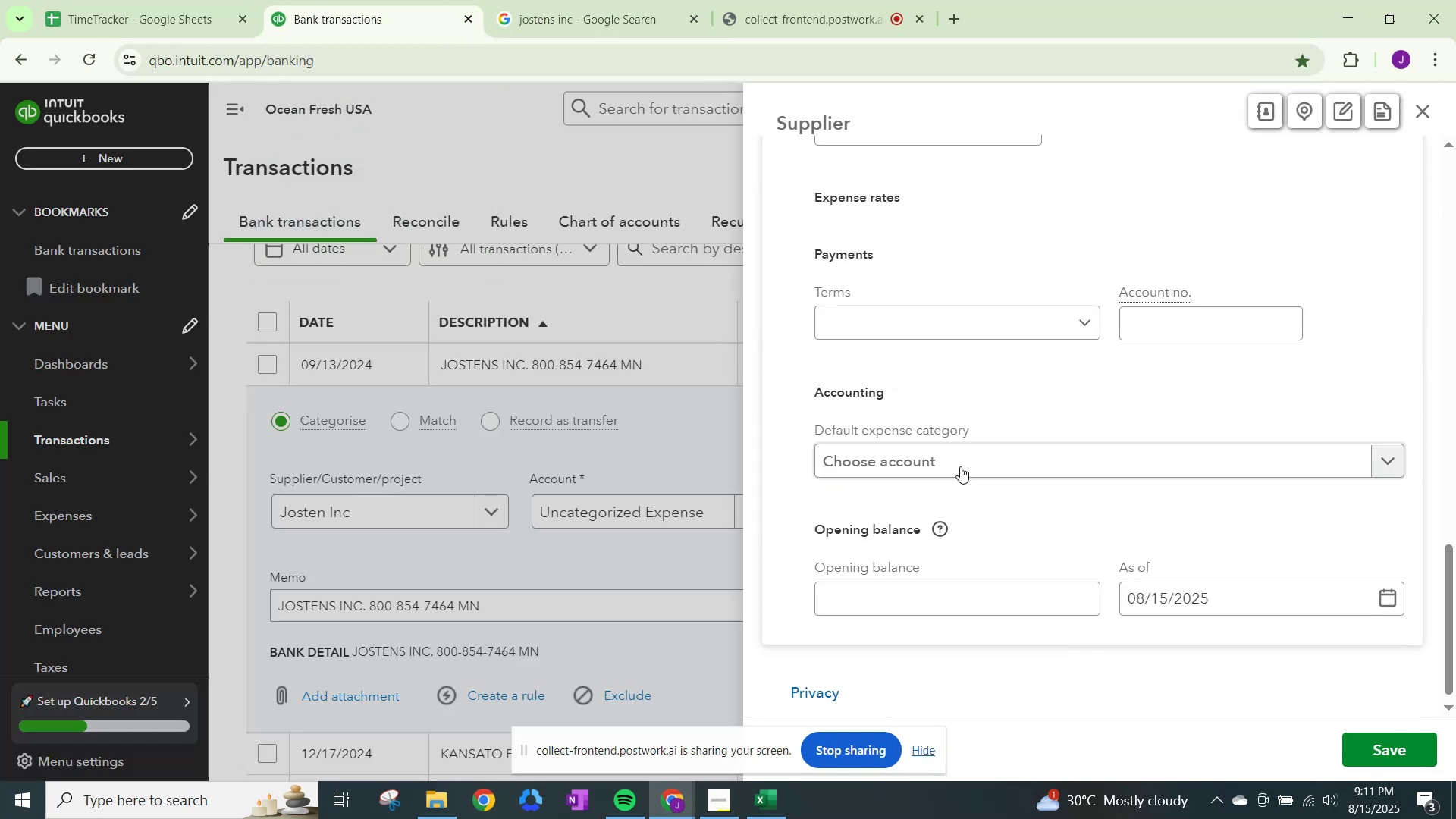 
left_click([962, 453])
 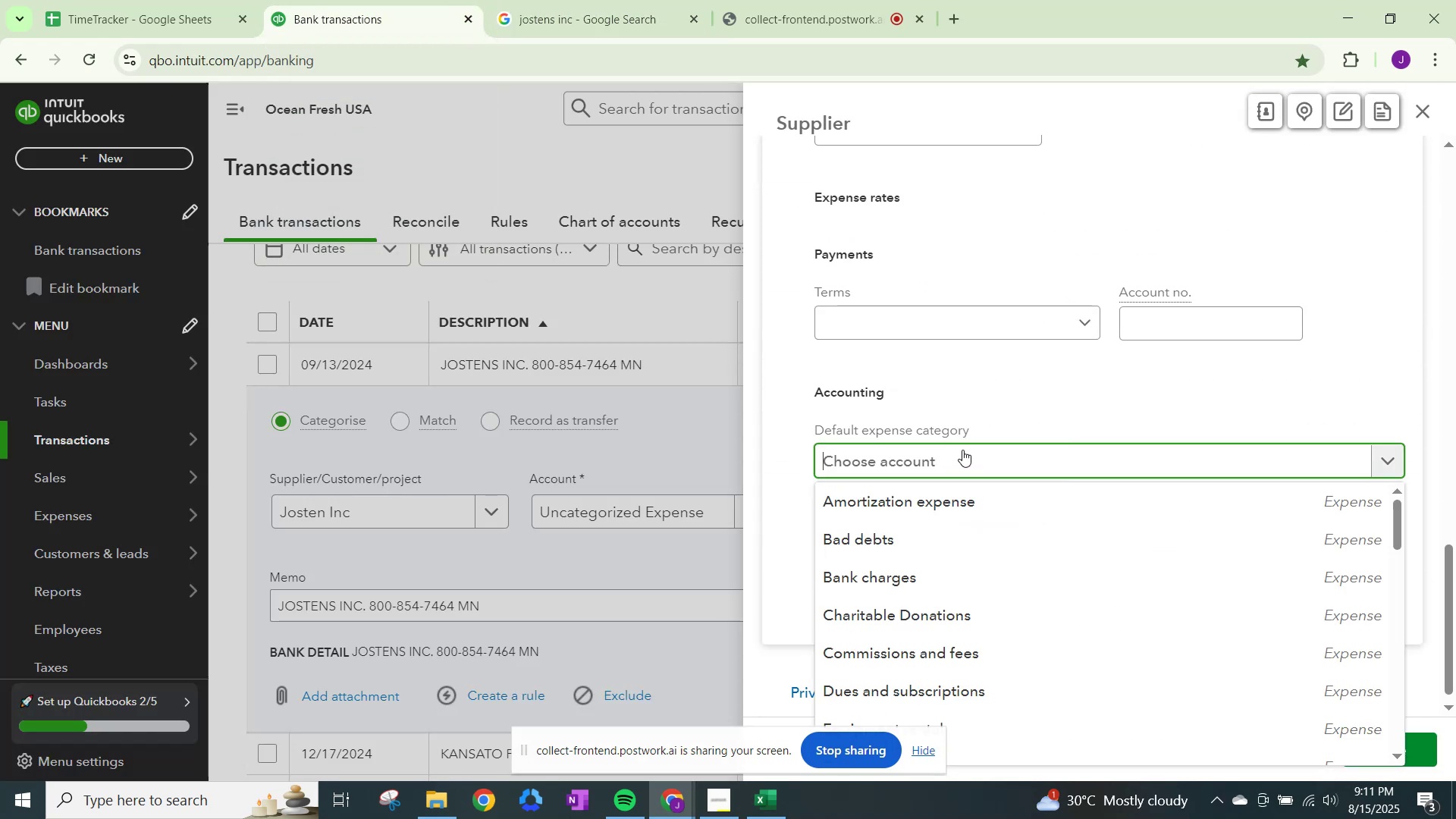 
type(other)
 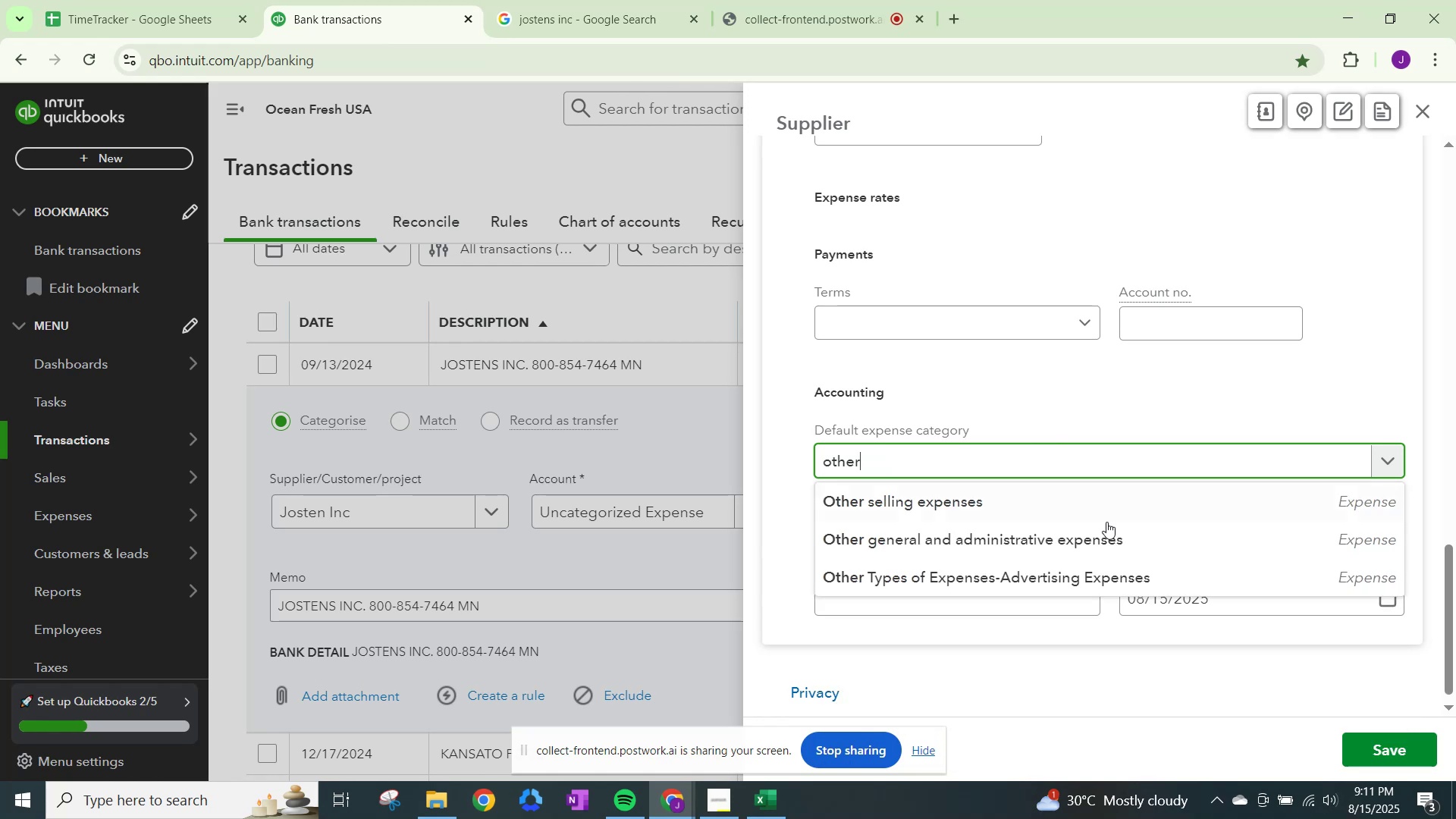 
left_click([1075, 584])
 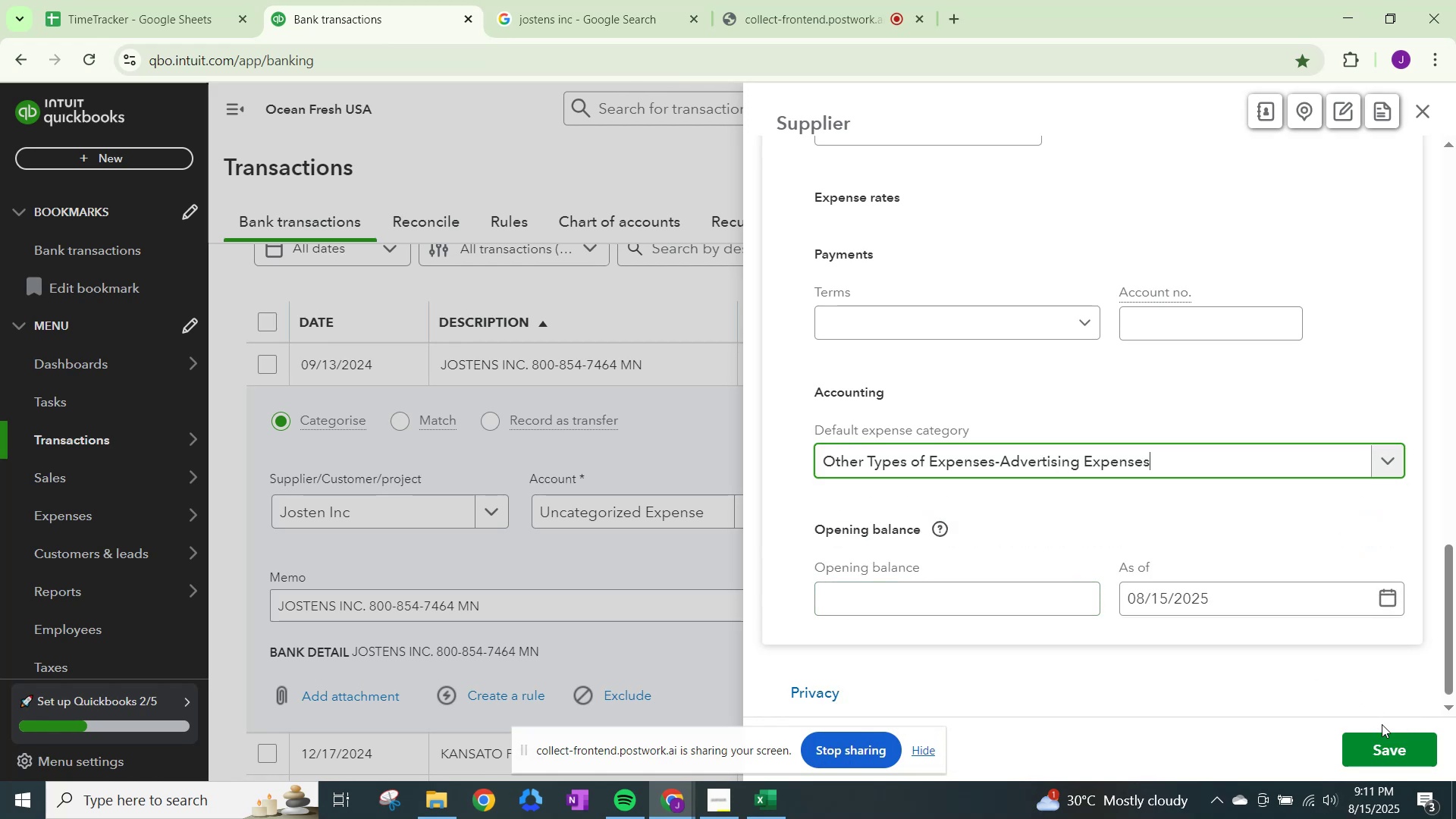 
left_click([1385, 744])
 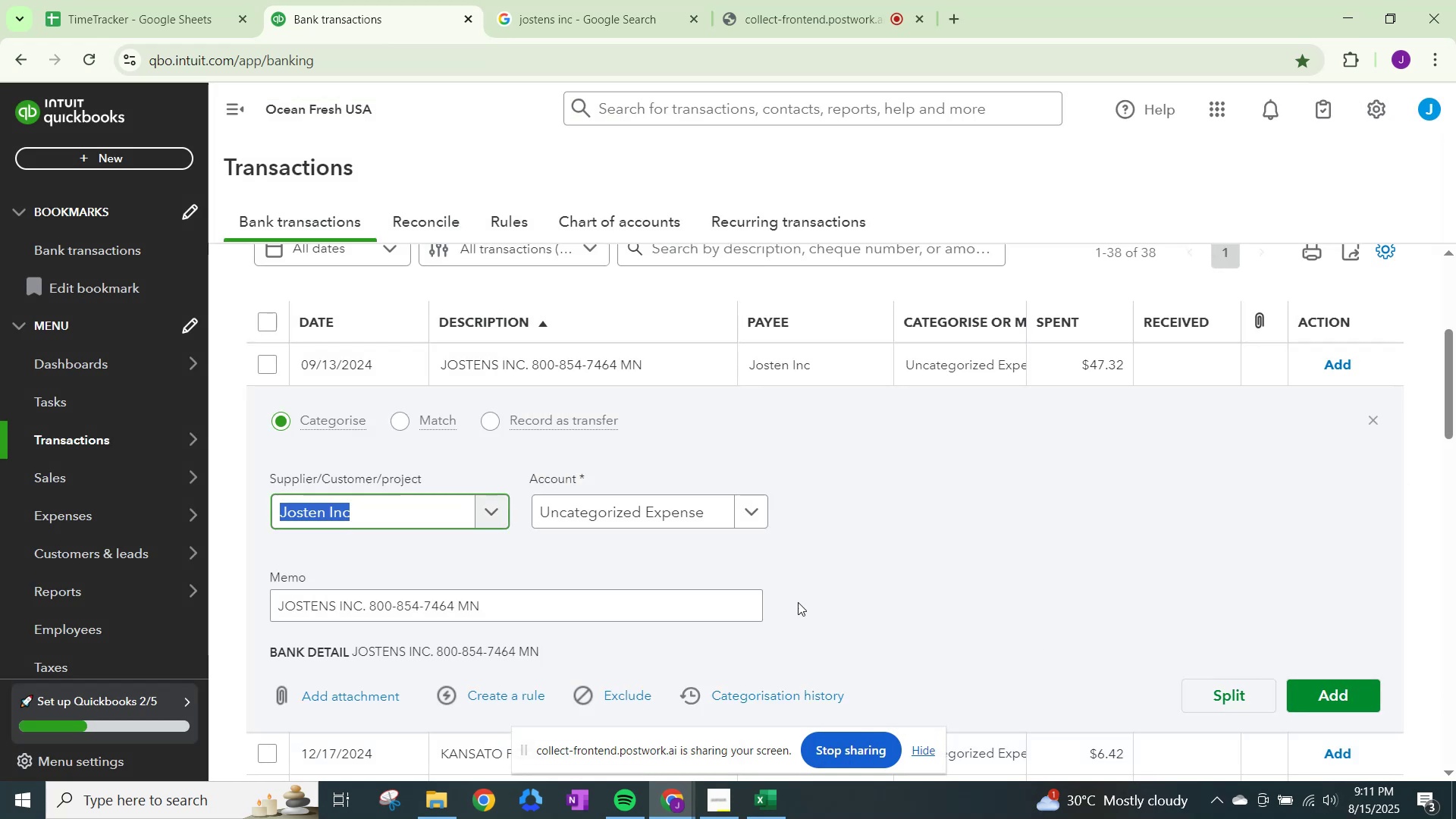 
left_click([603, 522])
 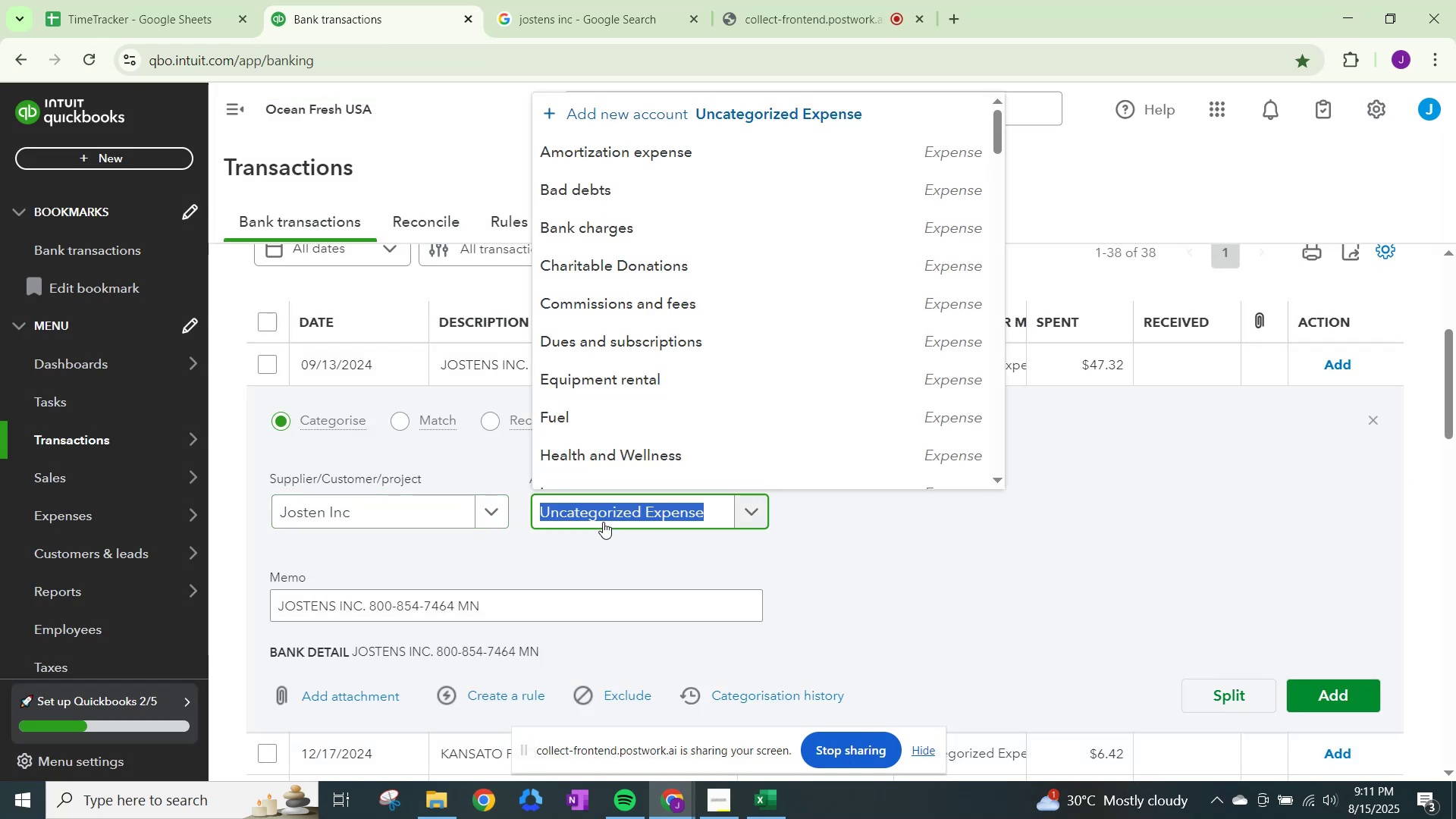 
type(other)
 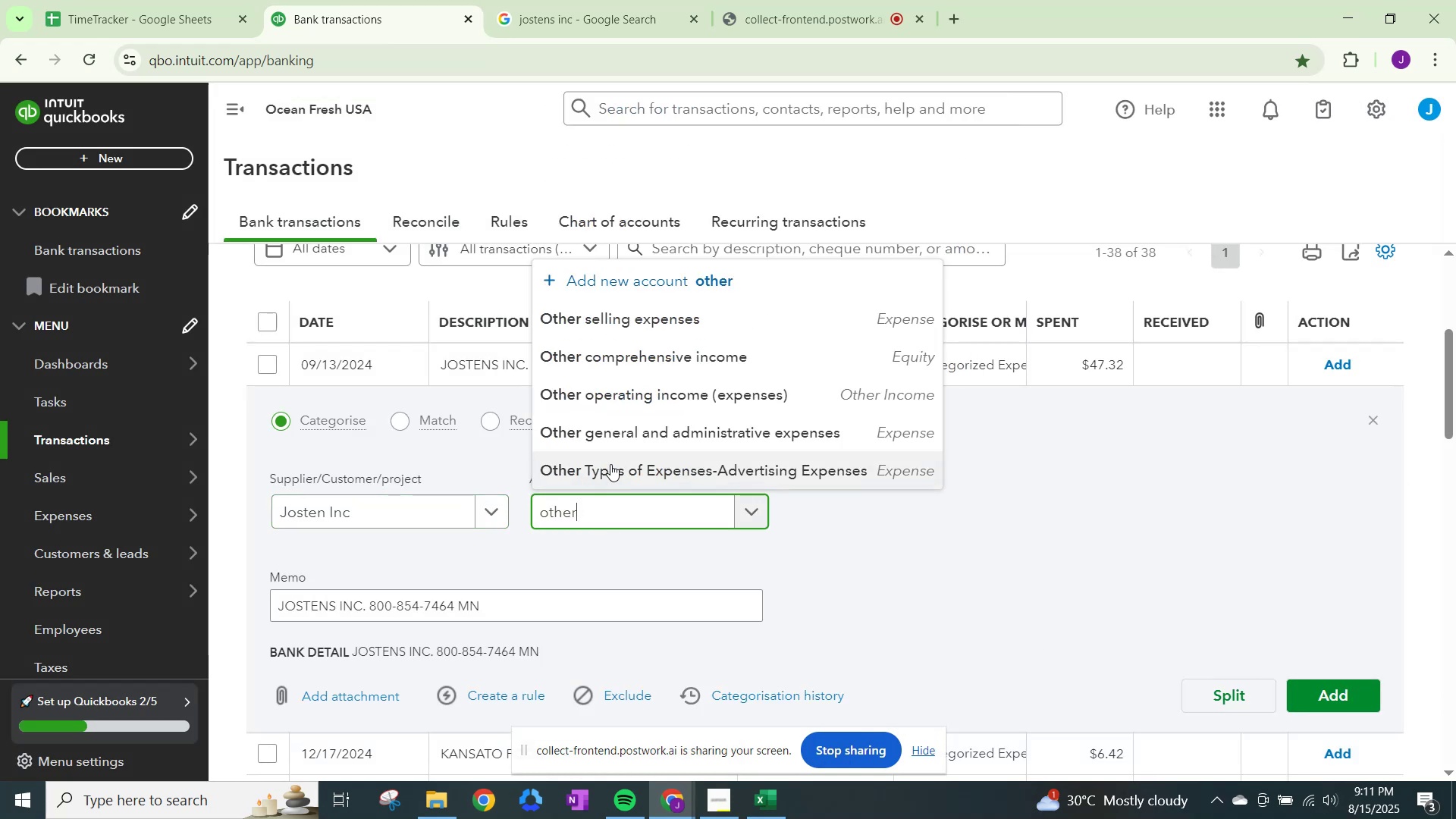 
left_click([619, 432])
 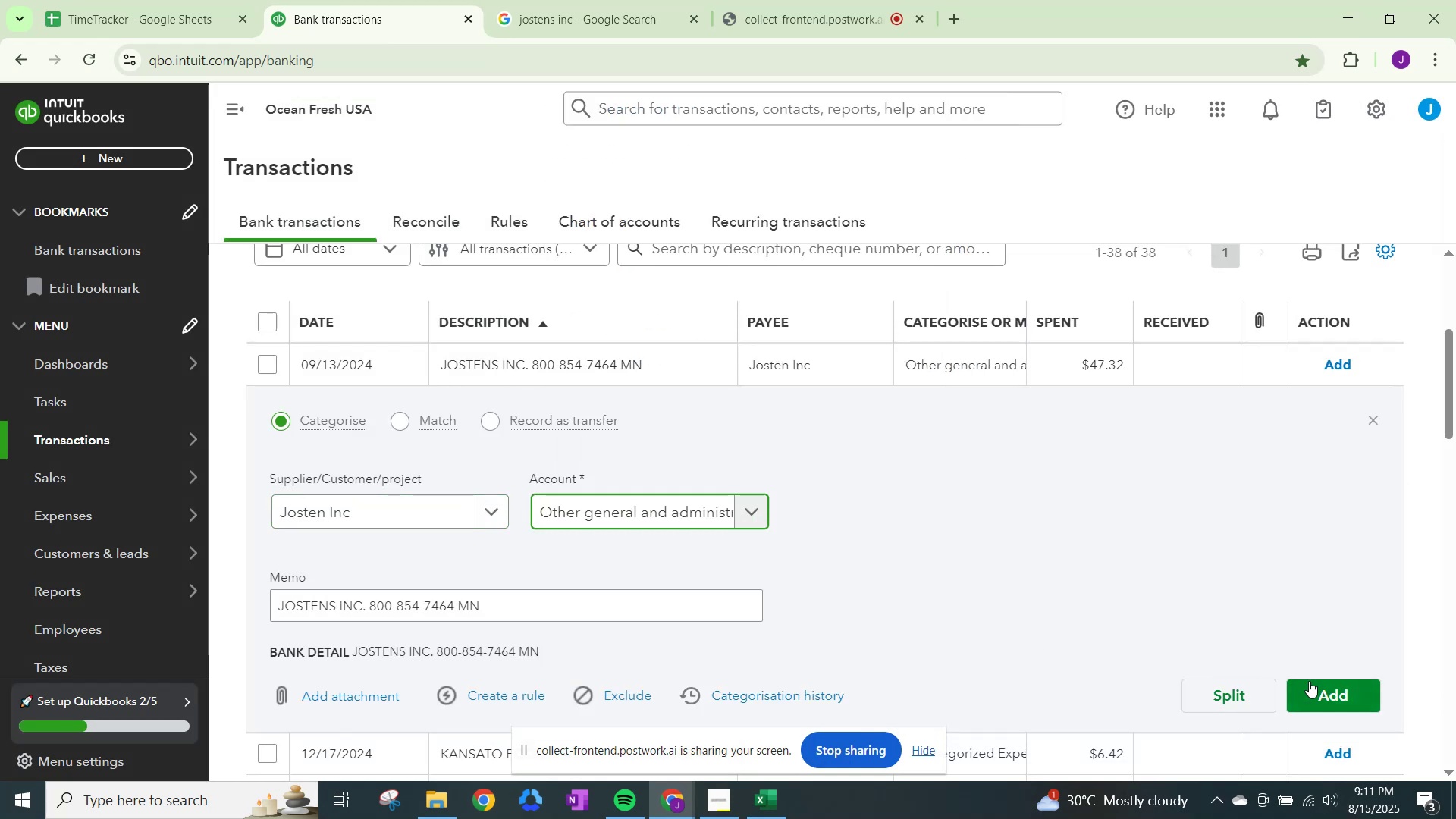 
left_click([1309, 676])
 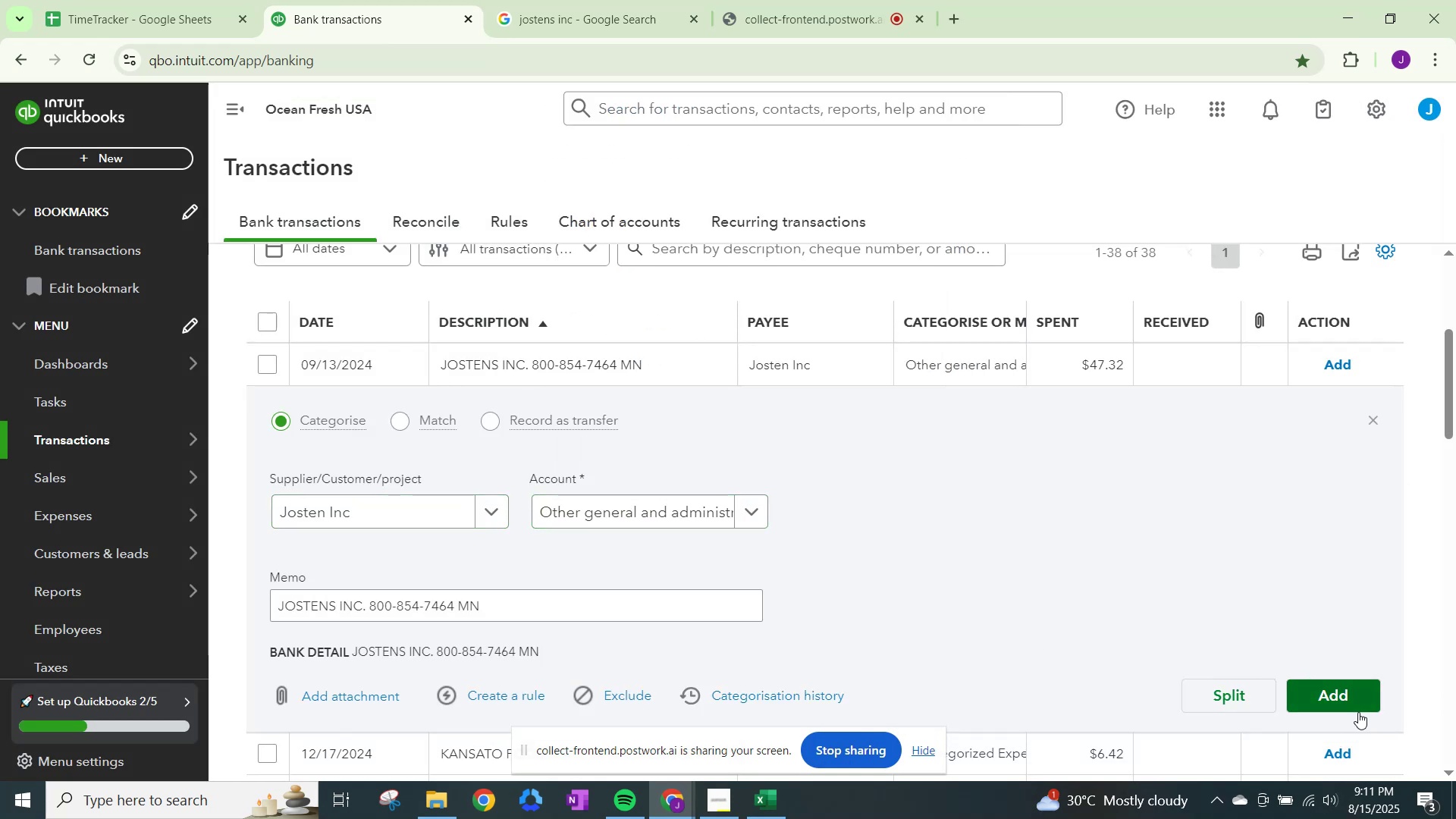 
left_click([1323, 692])
 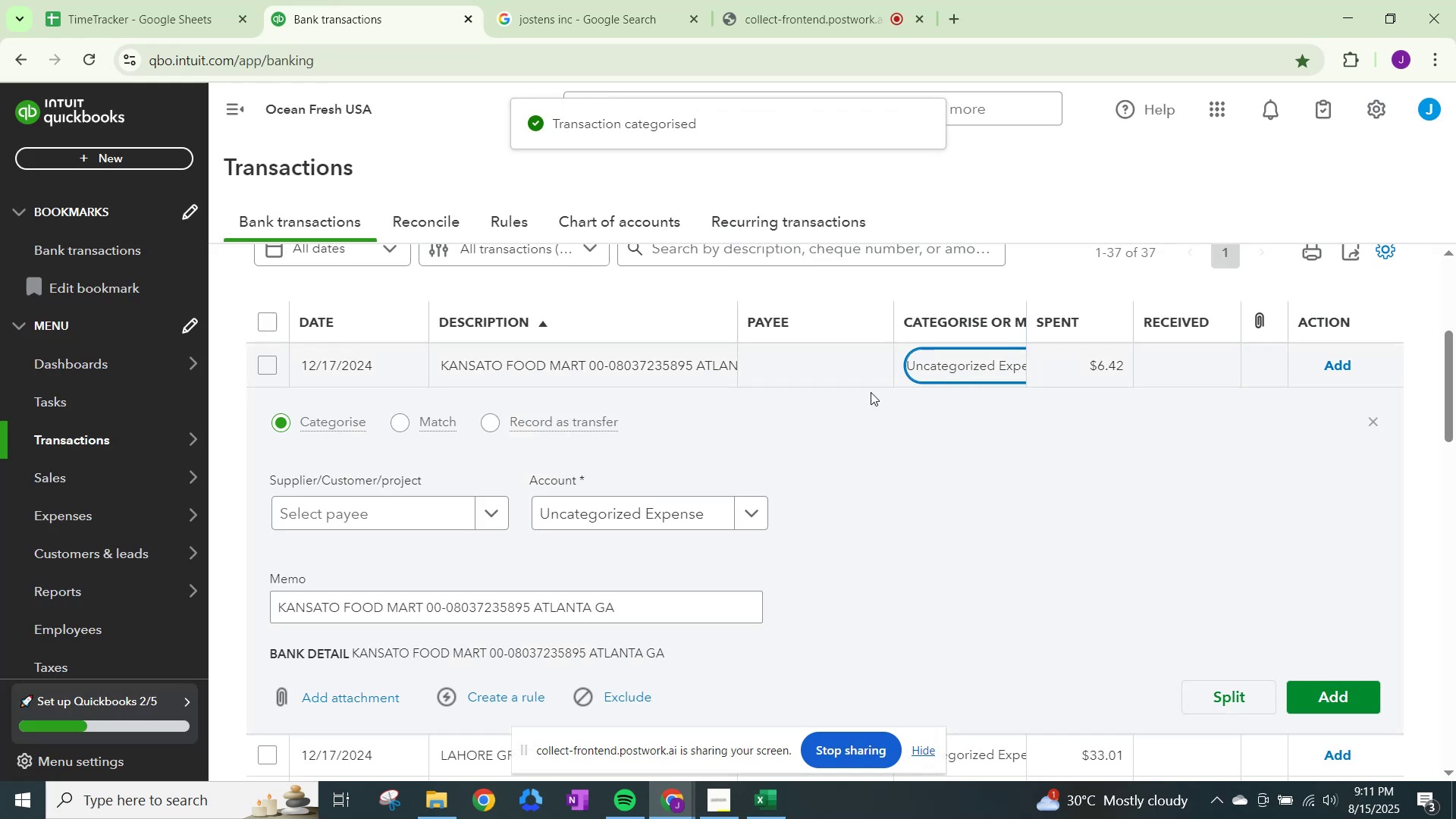 
left_click([481, 513])
 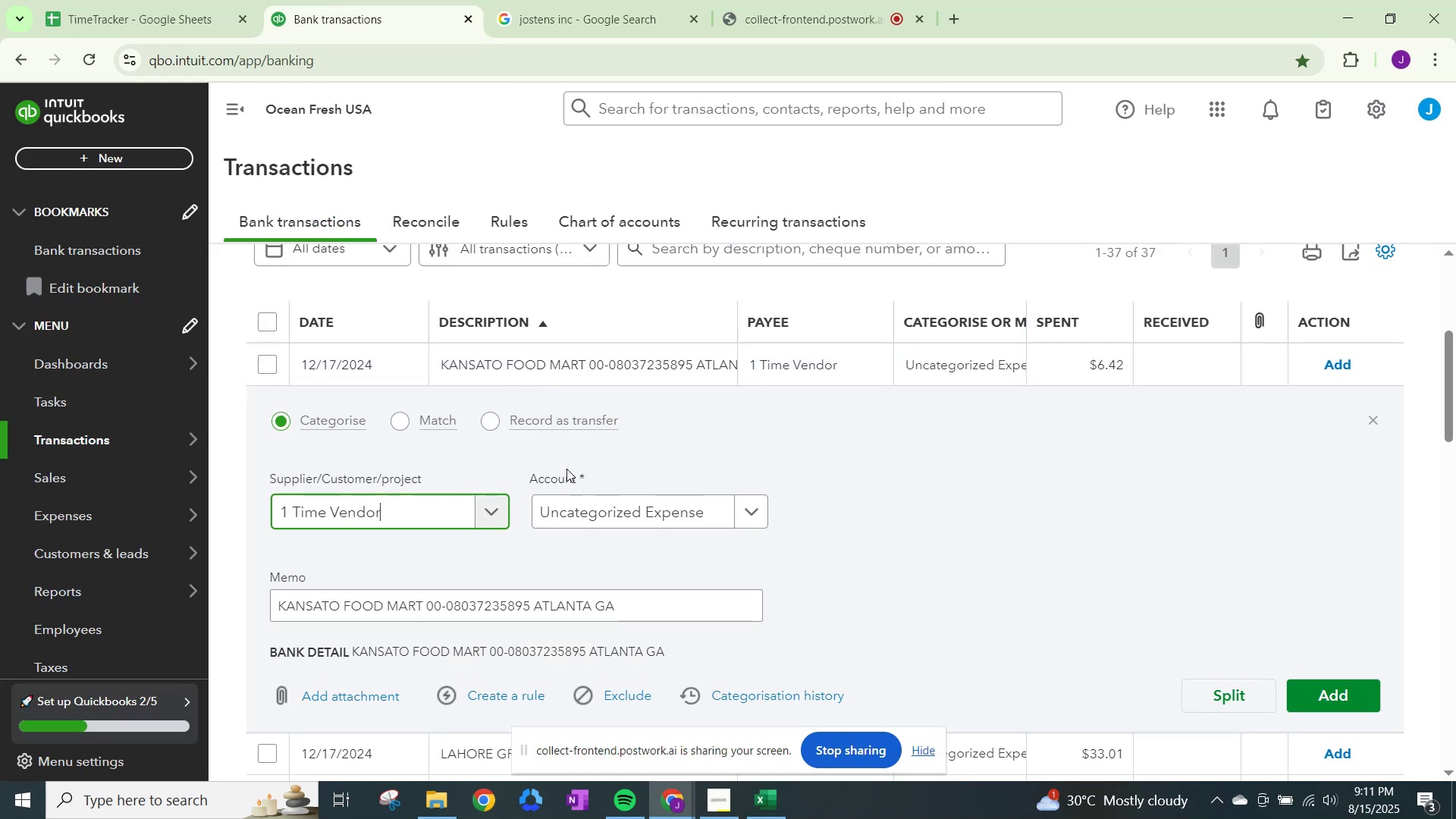 
left_click([581, 511])
 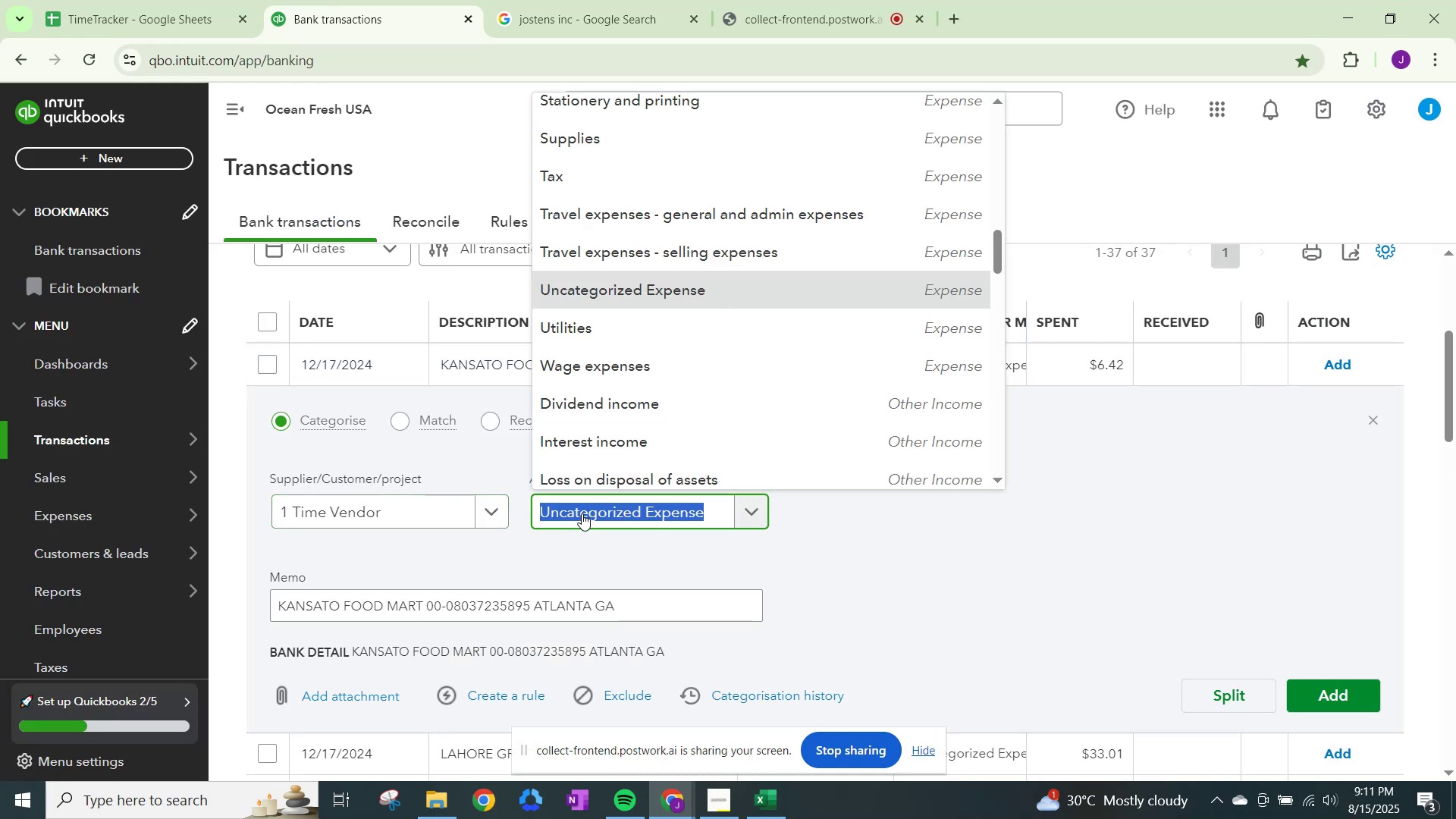 
type(meals)
 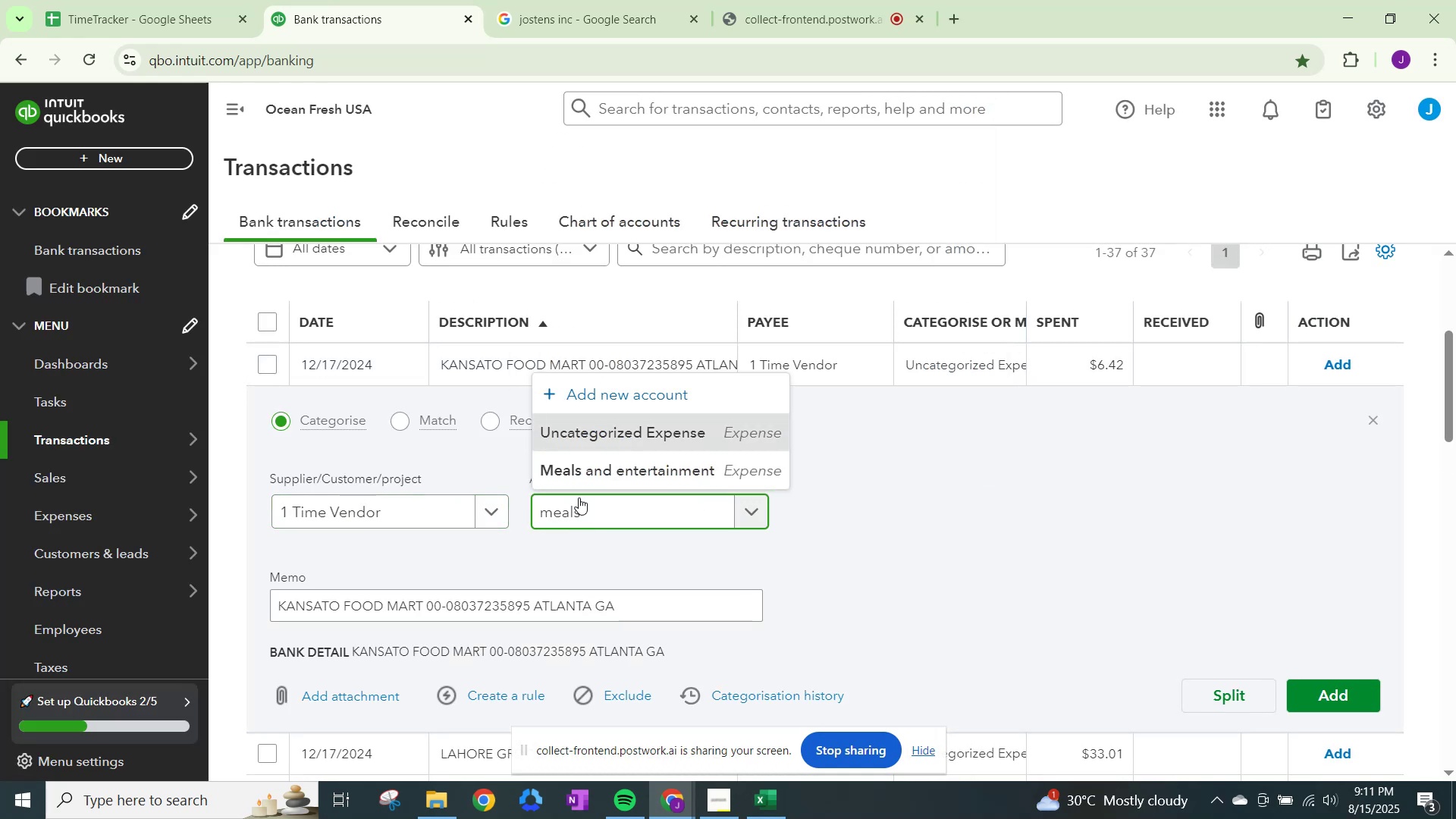 
left_click([577, 471])
 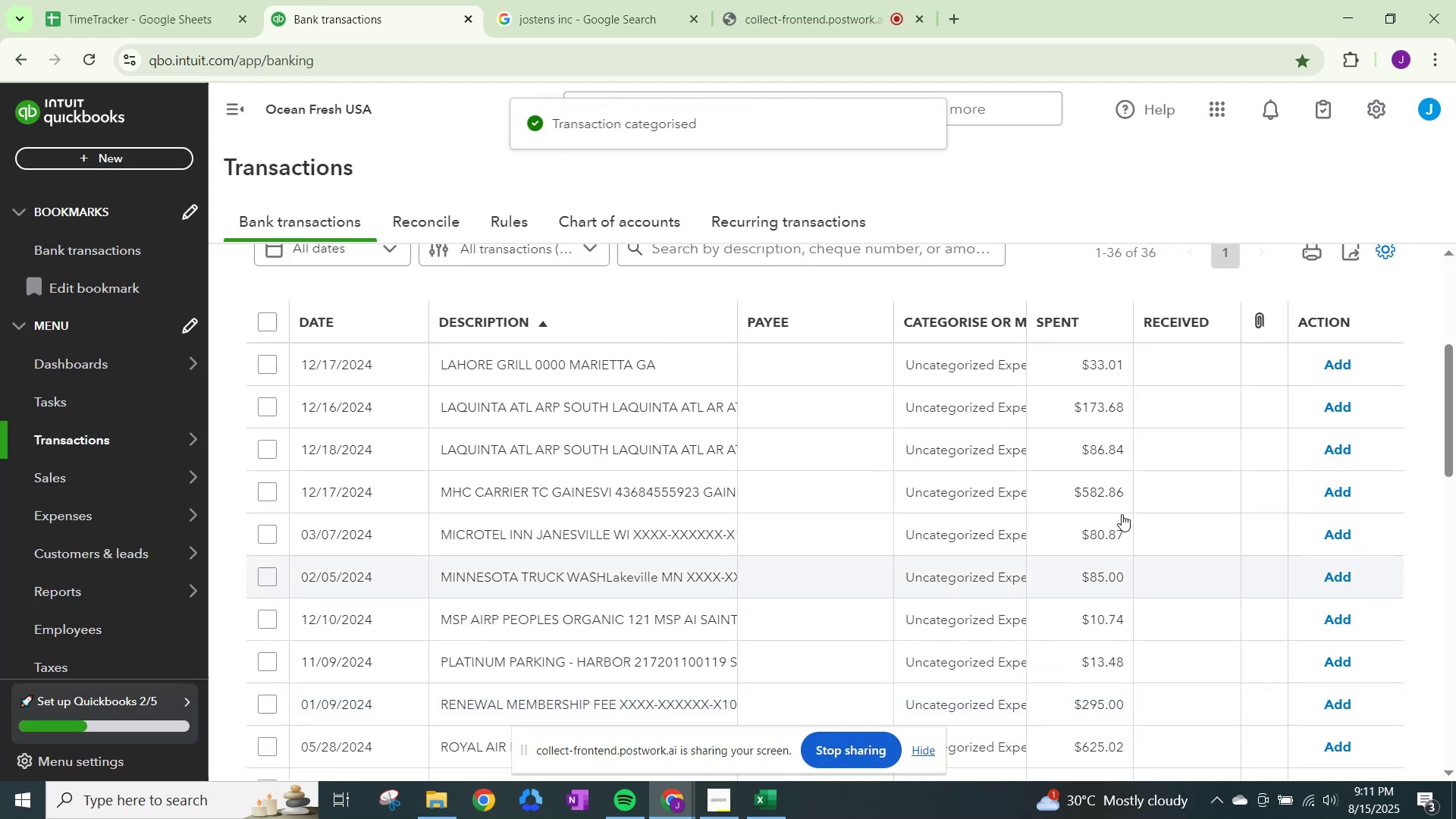 
left_click([985, 374])
 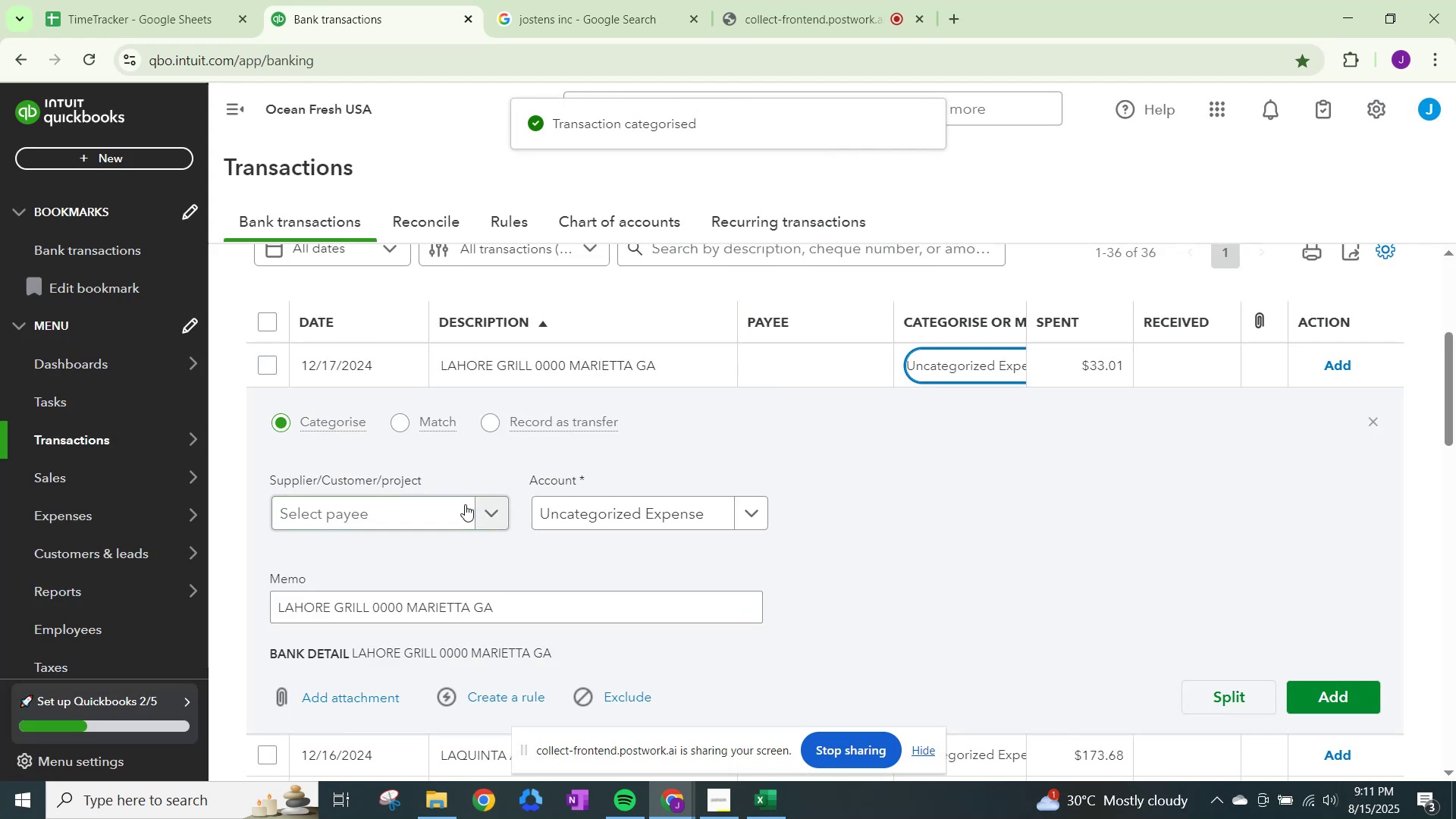 
left_click([463, 508])
 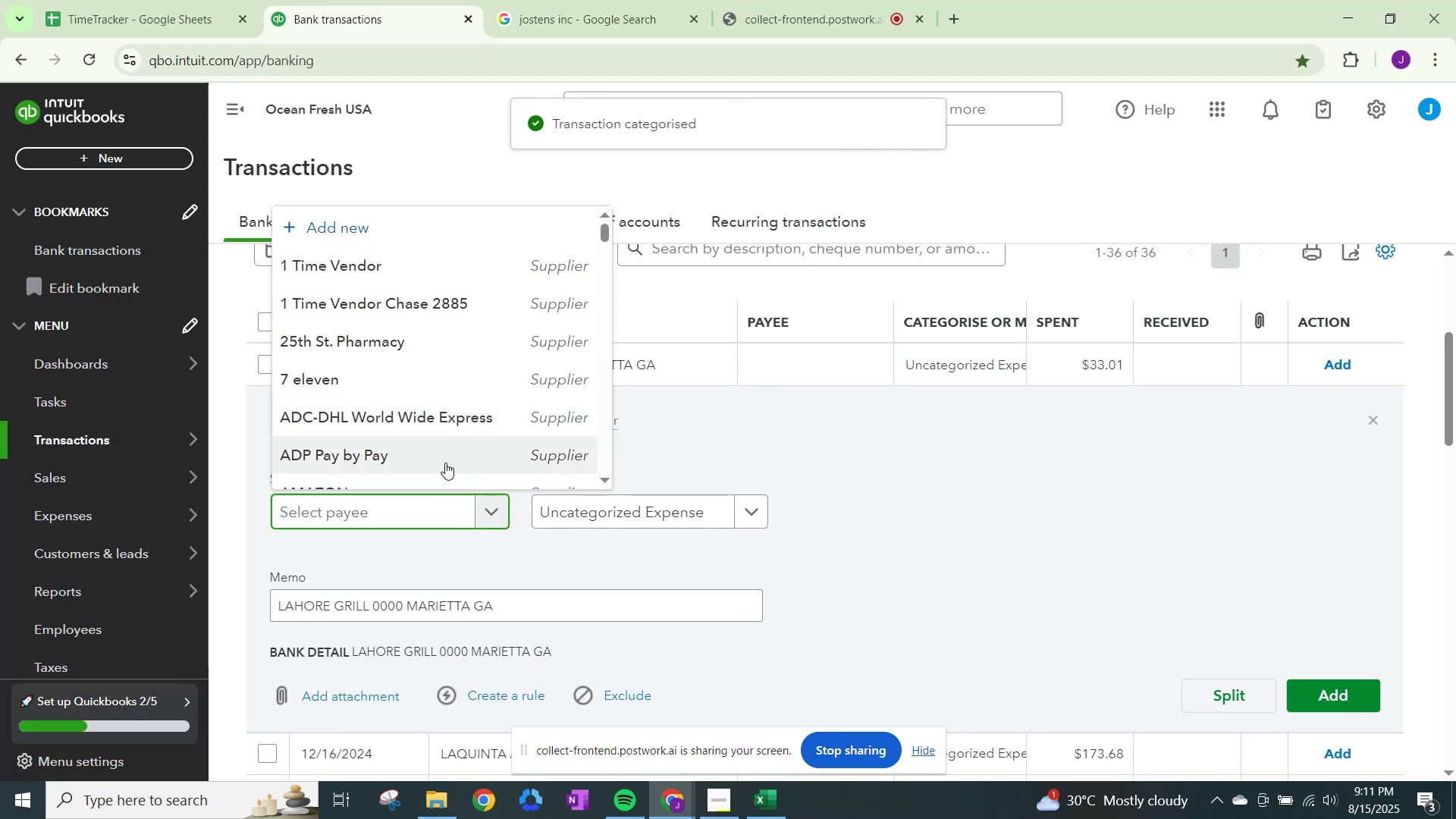 
type(Lahore Gri;)
key(Backspace)
type(ll)
 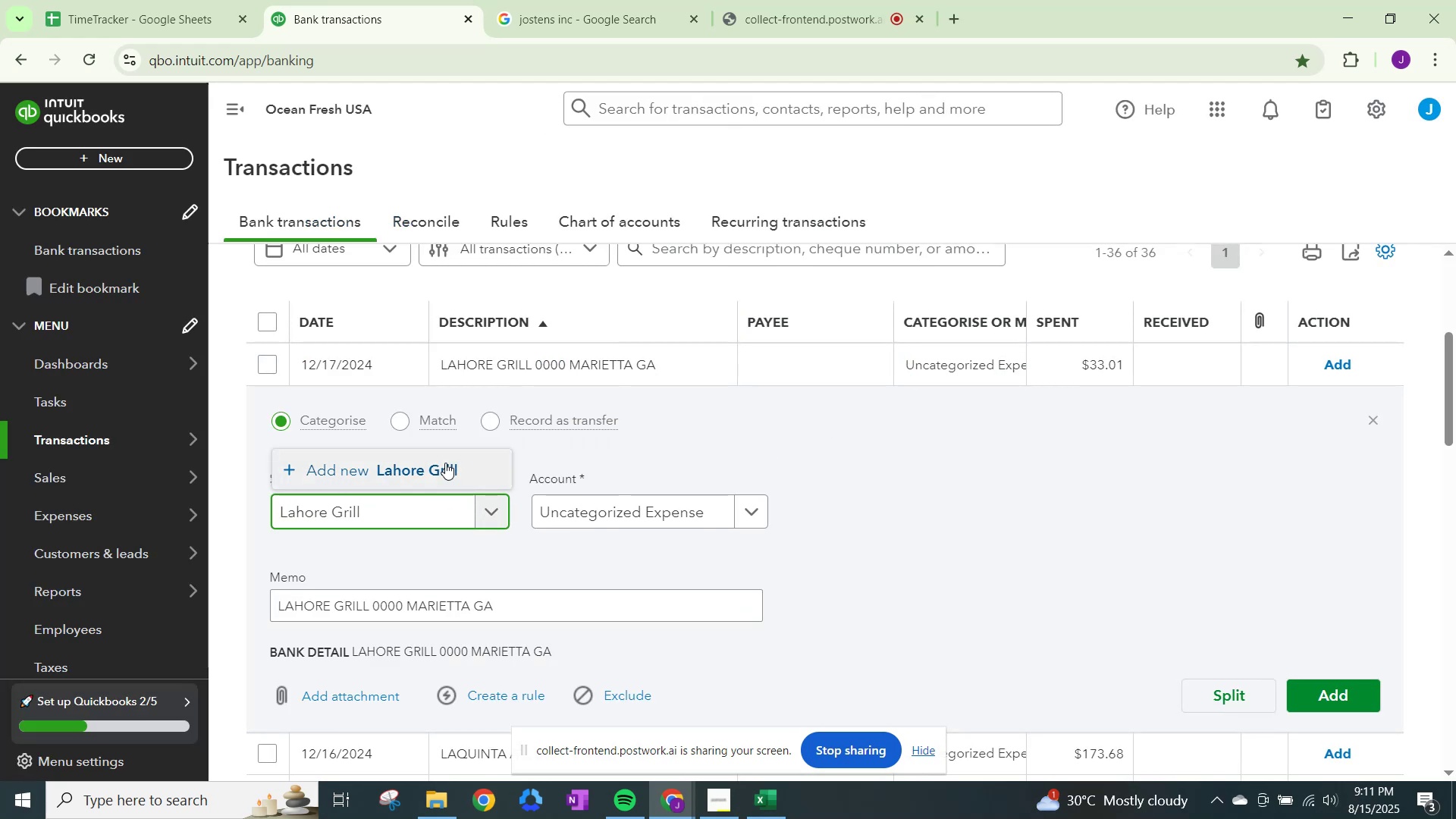 
left_click([445, 463])
 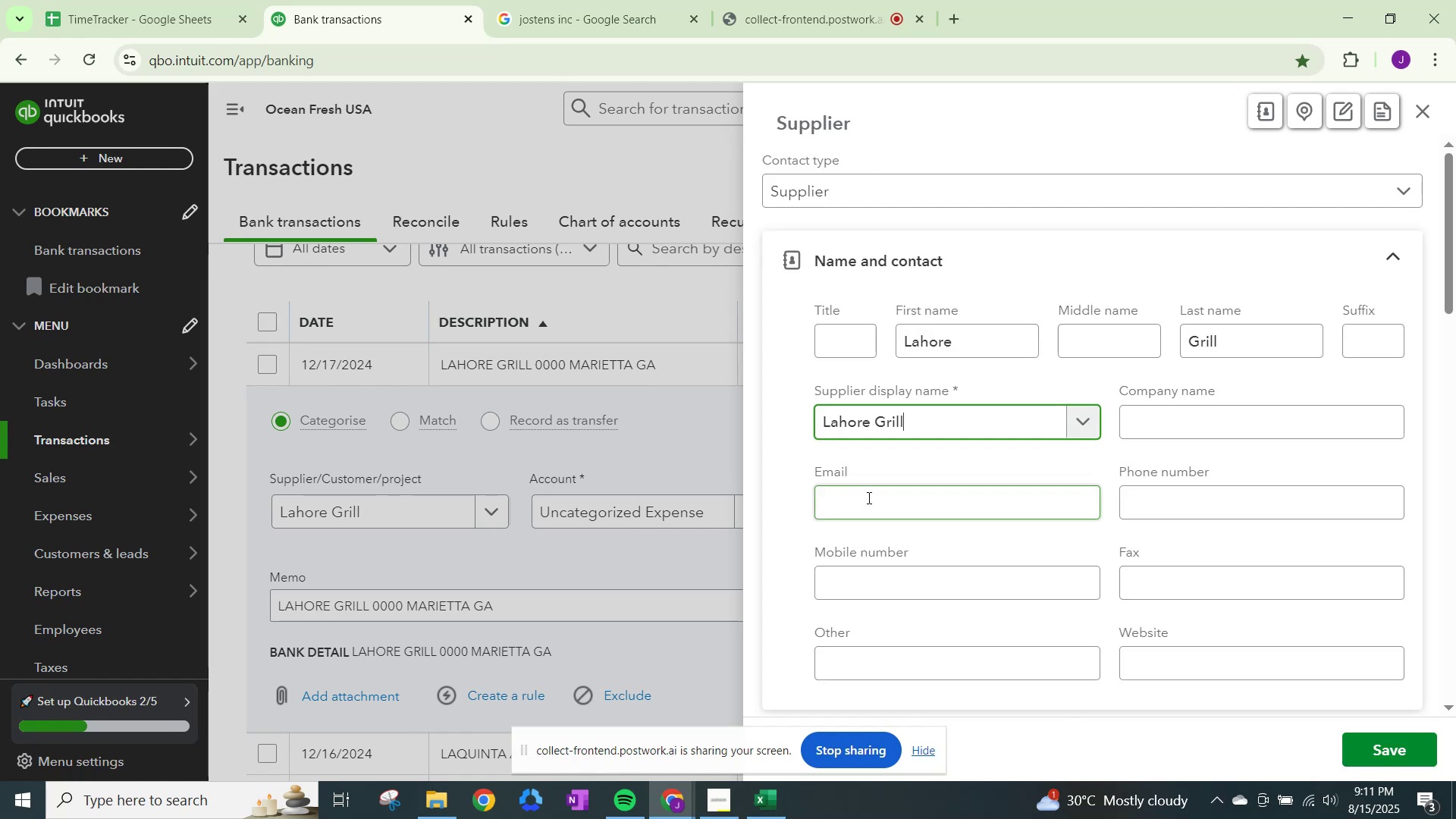 
scroll: coordinate [871, 497], scroll_direction: down, amount: 19.0
 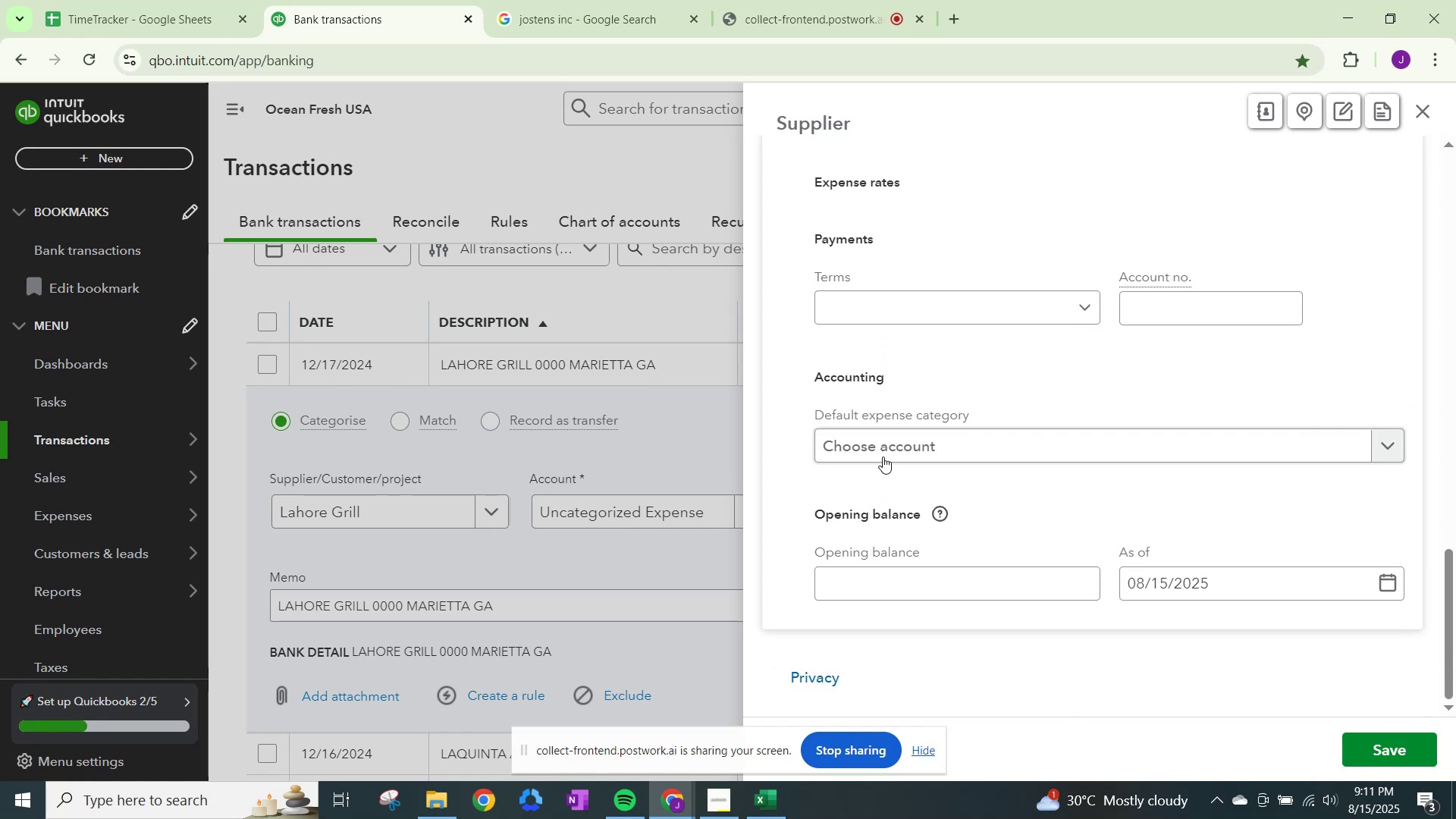 
left_click([883, 455])
 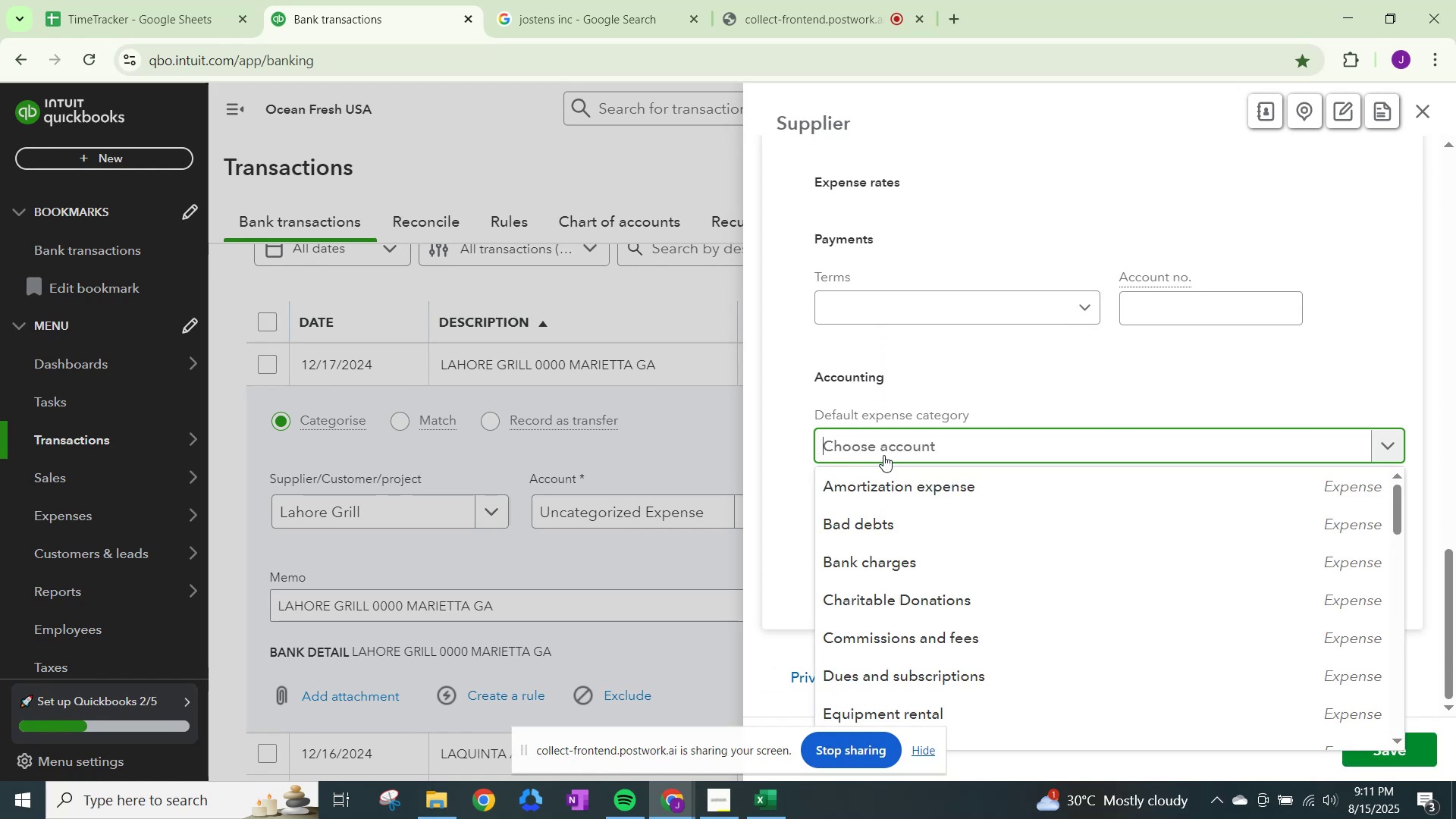 
type(mel)
key(Backspace)
type(l)
key(Backspace)
type(als)
 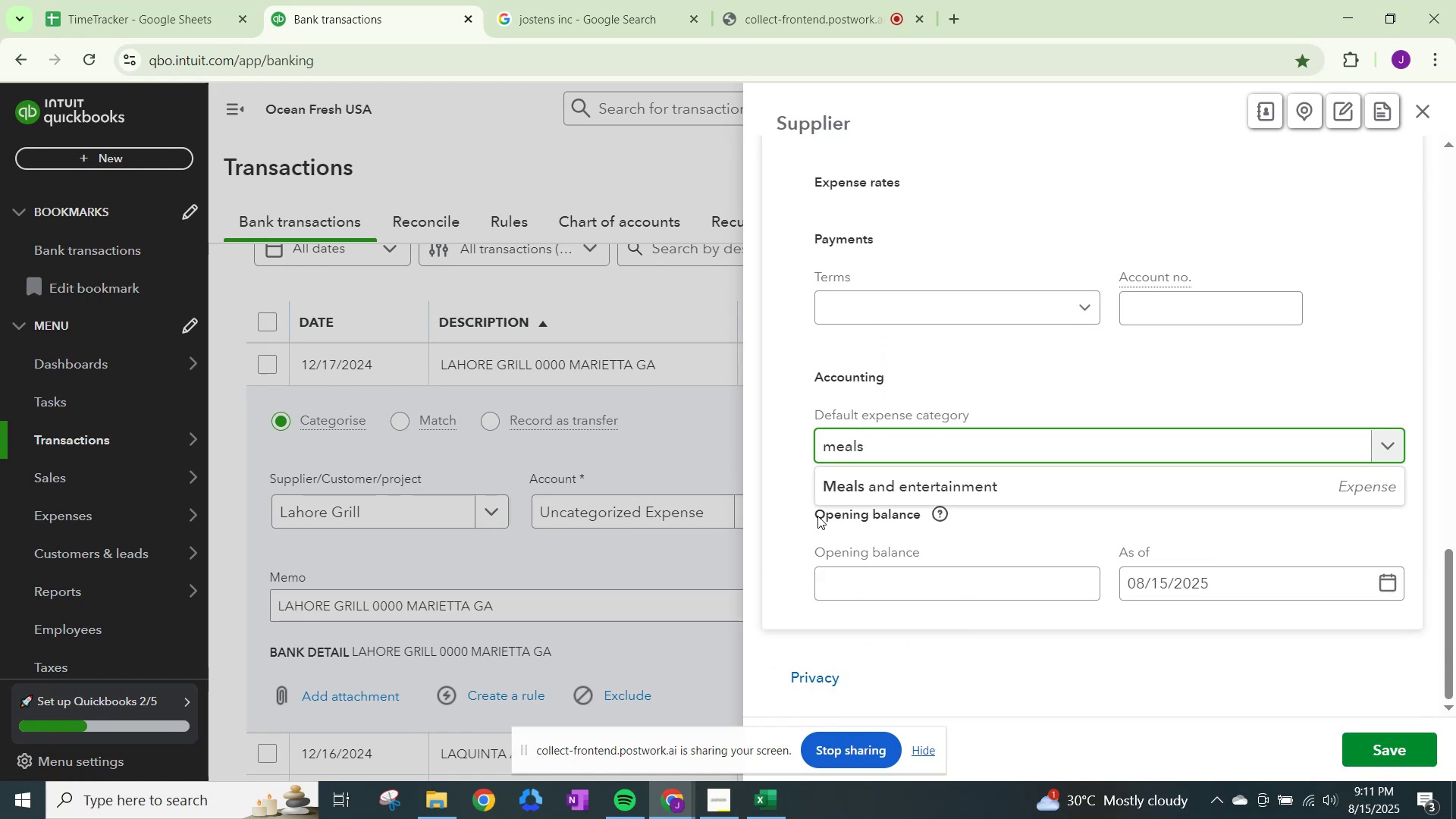 
left_click([887, 485])
 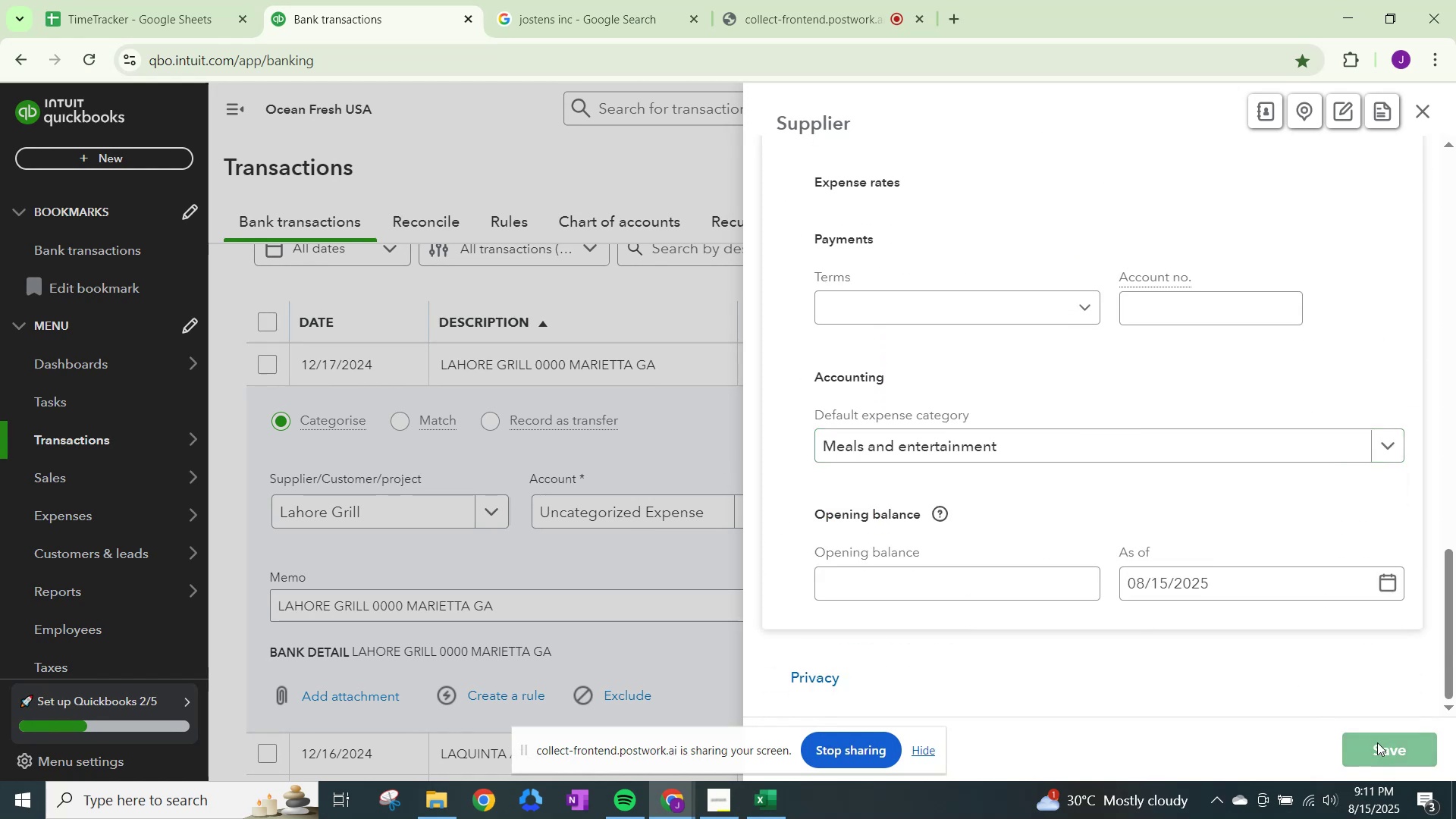 
left_click([1385, 752])
 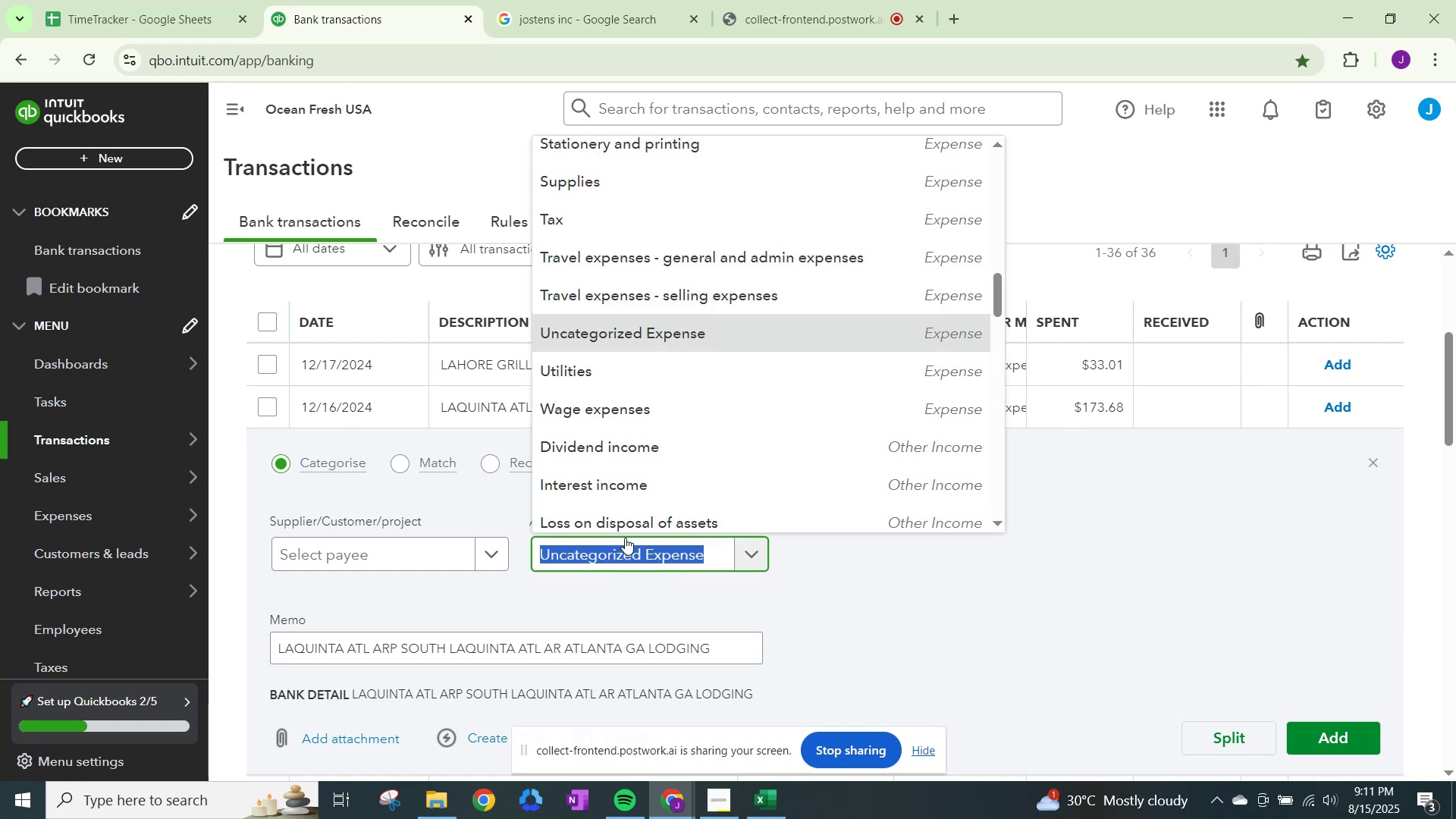 
type(meals)
 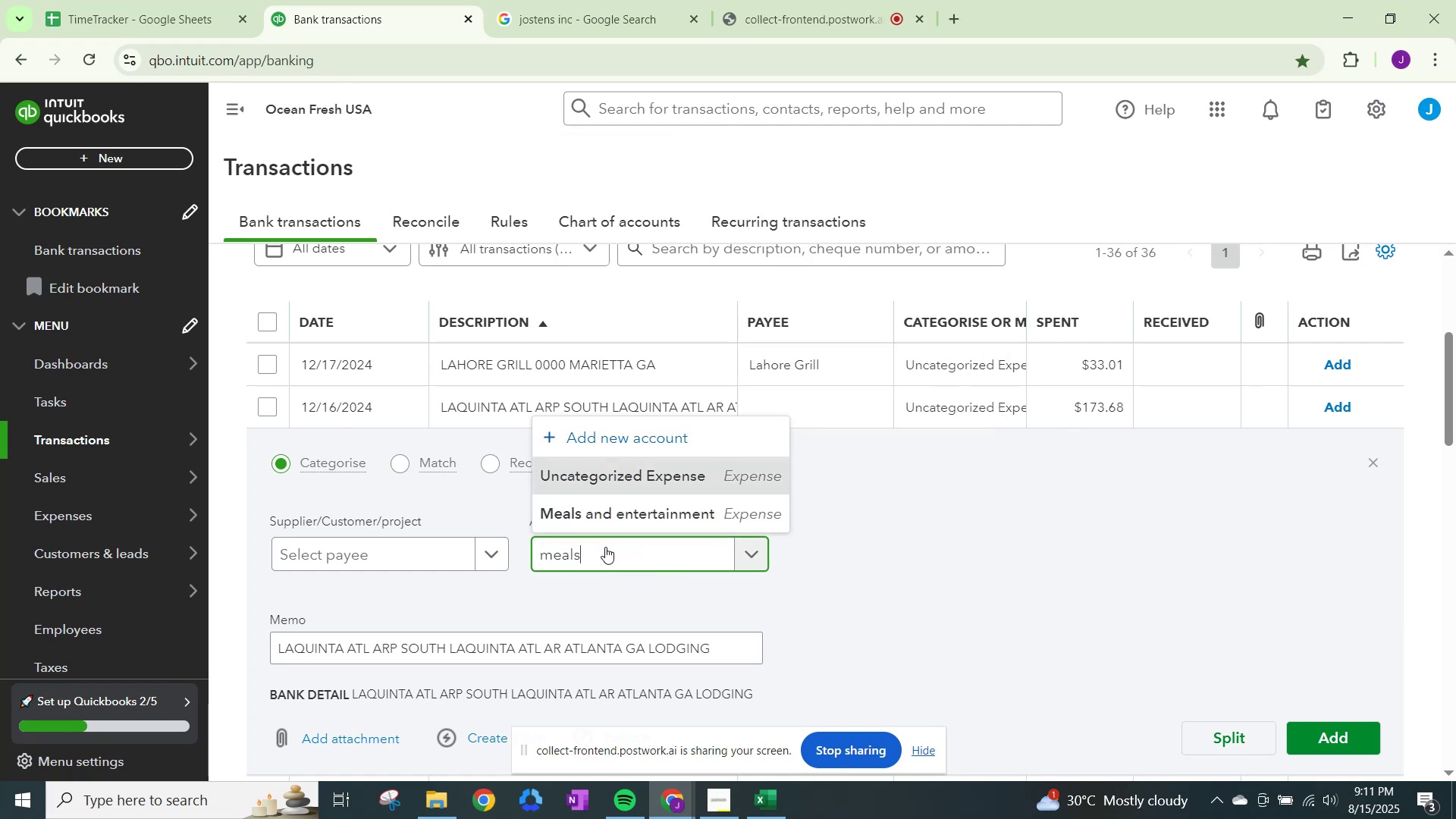 
left_click([581, 510])
 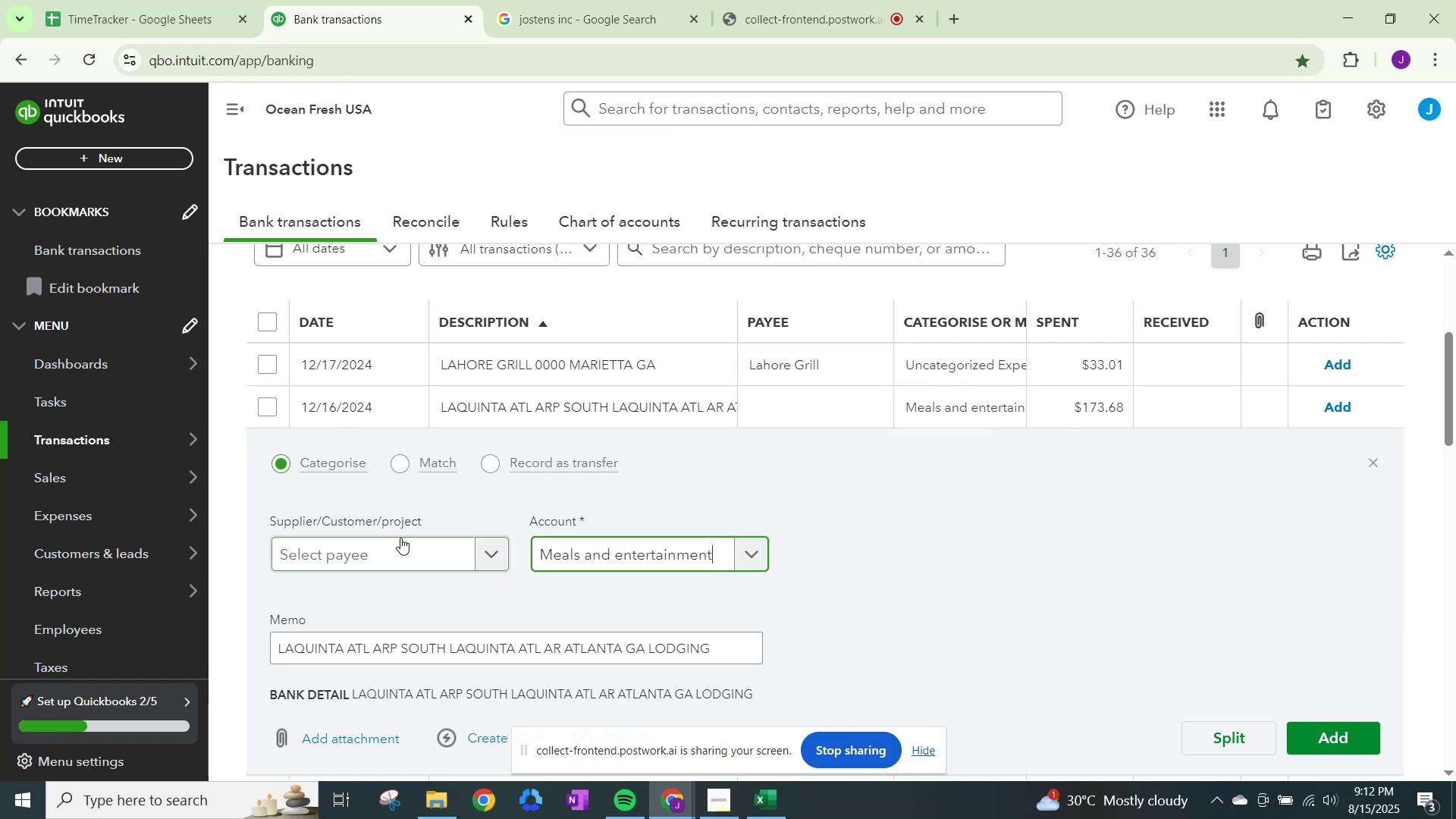 
left_click([399, 538])
 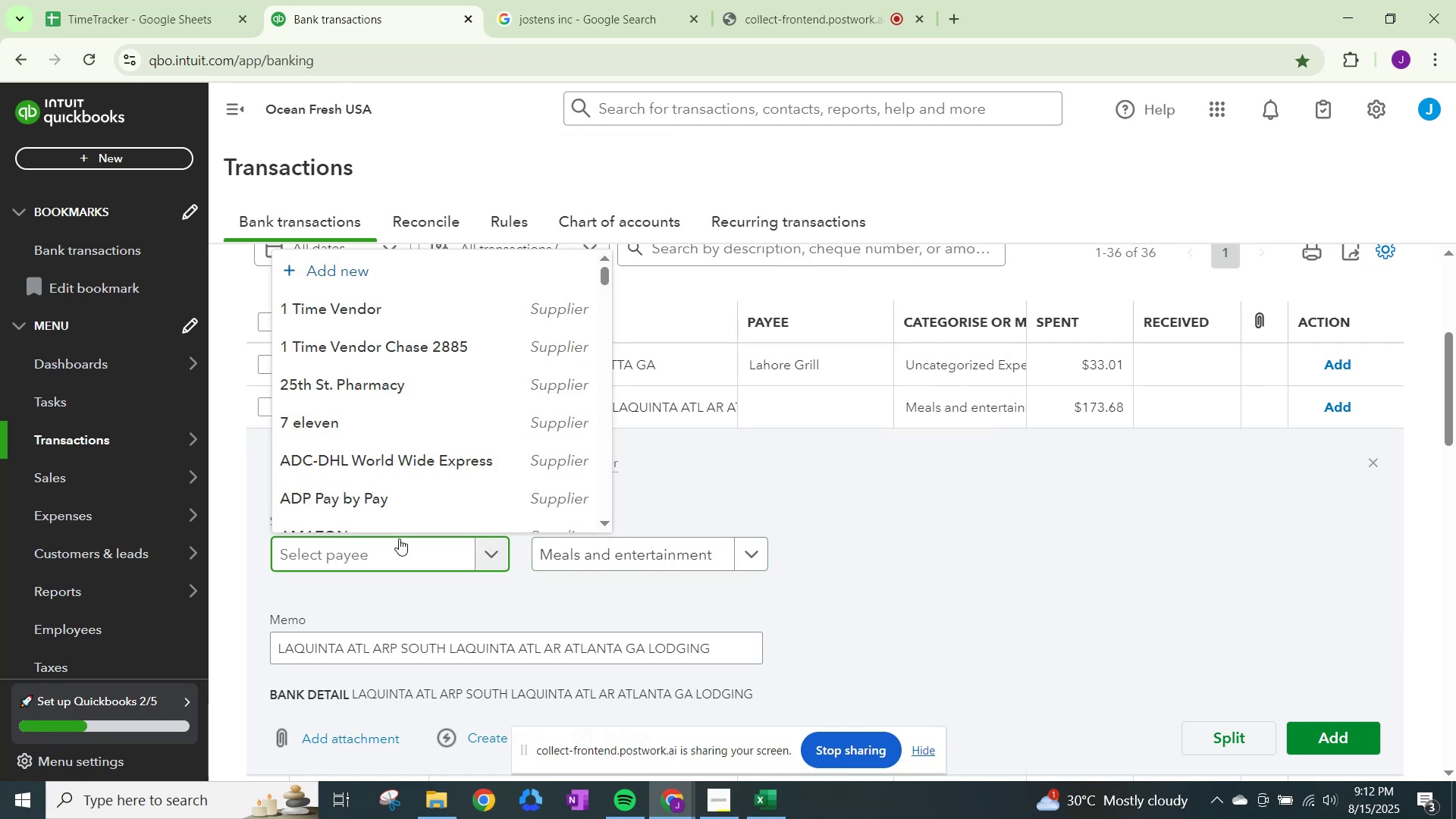 
type(lahire)
key(Backspace)
key(Backspace)
key(Backspace)
type(ore)
 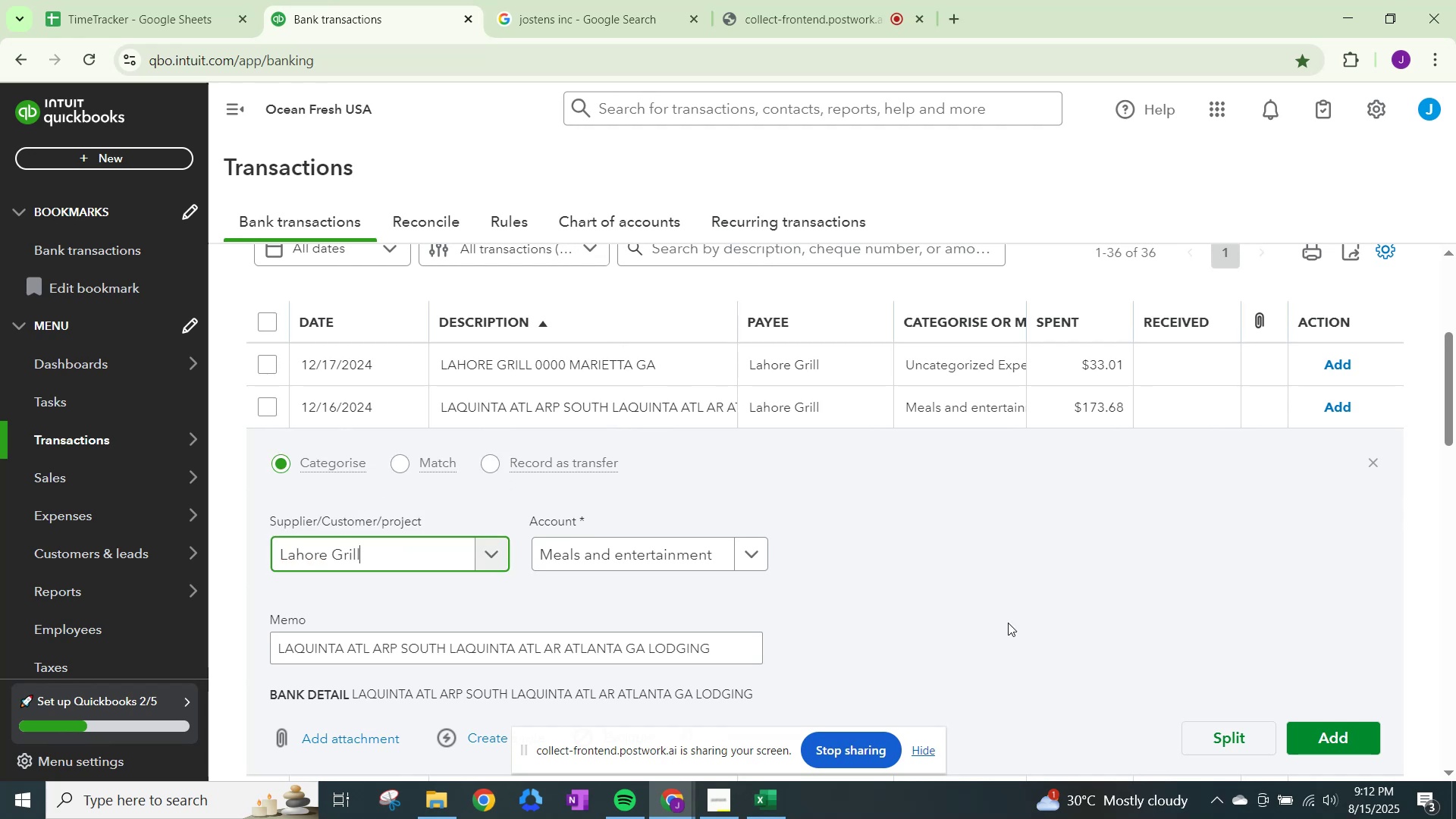 
left_click([1359, 735])
 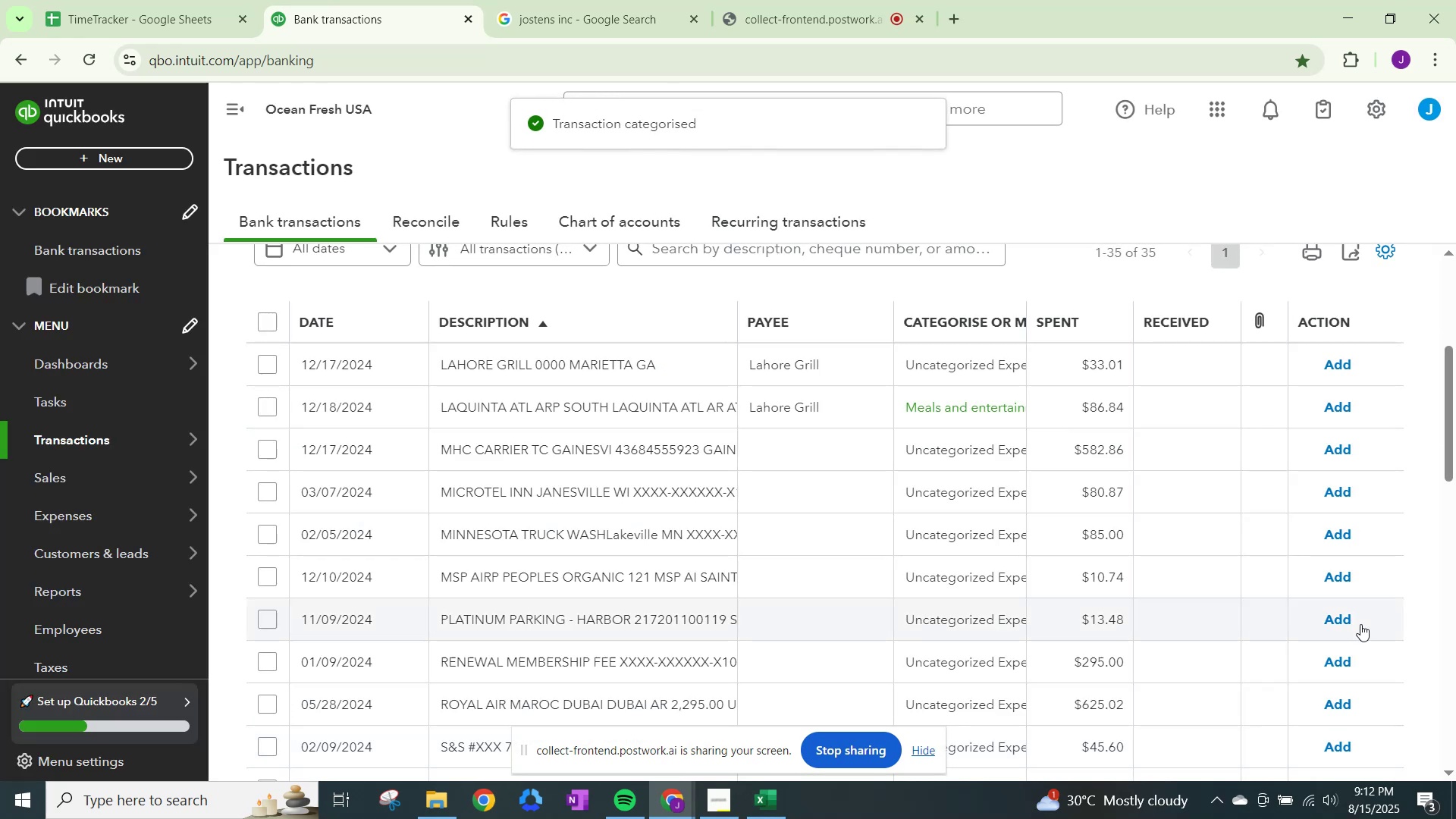 
left_click([1327, 416])
 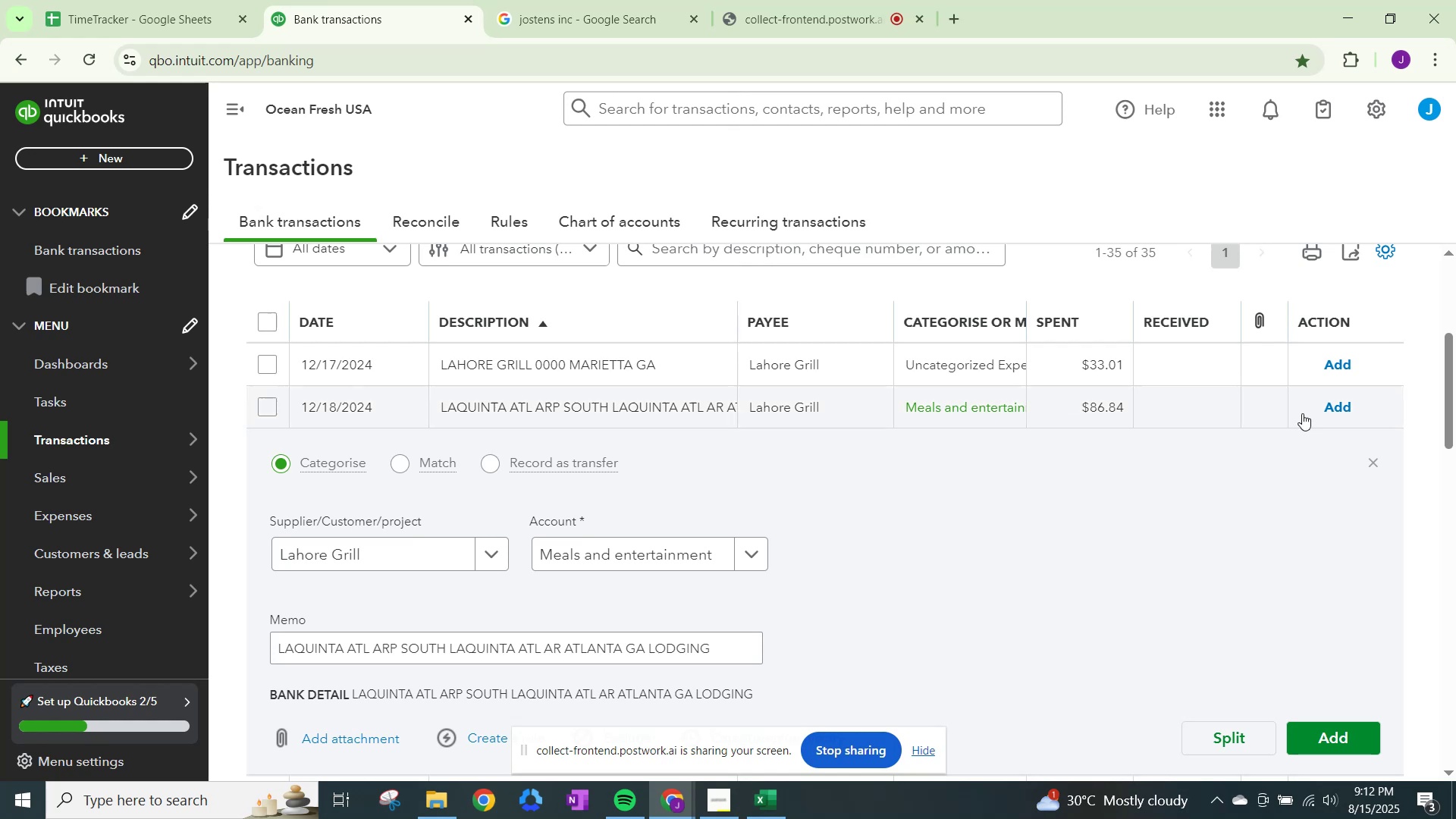 
wait(5.68)
 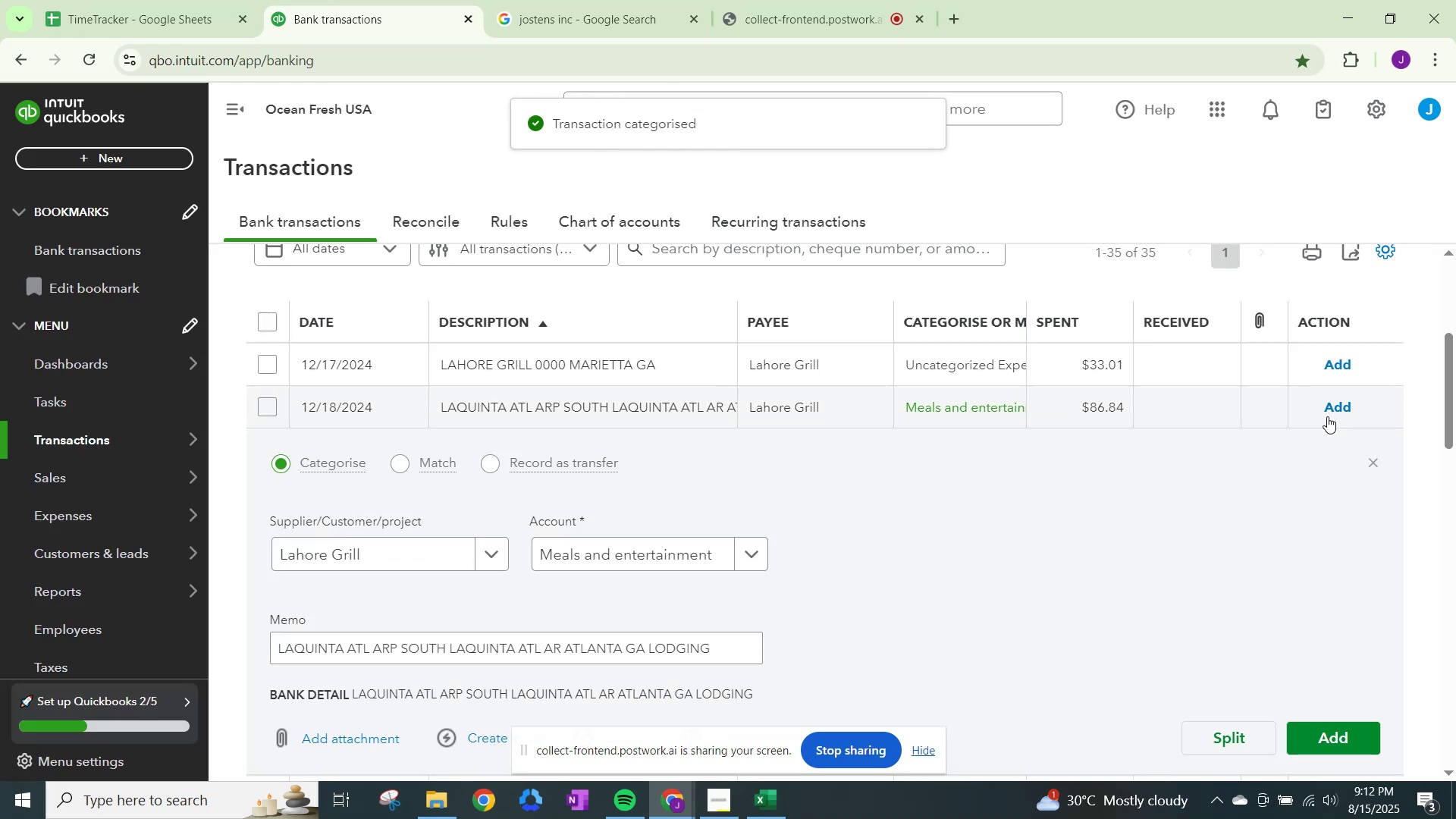 
left_click([1338, 729])
 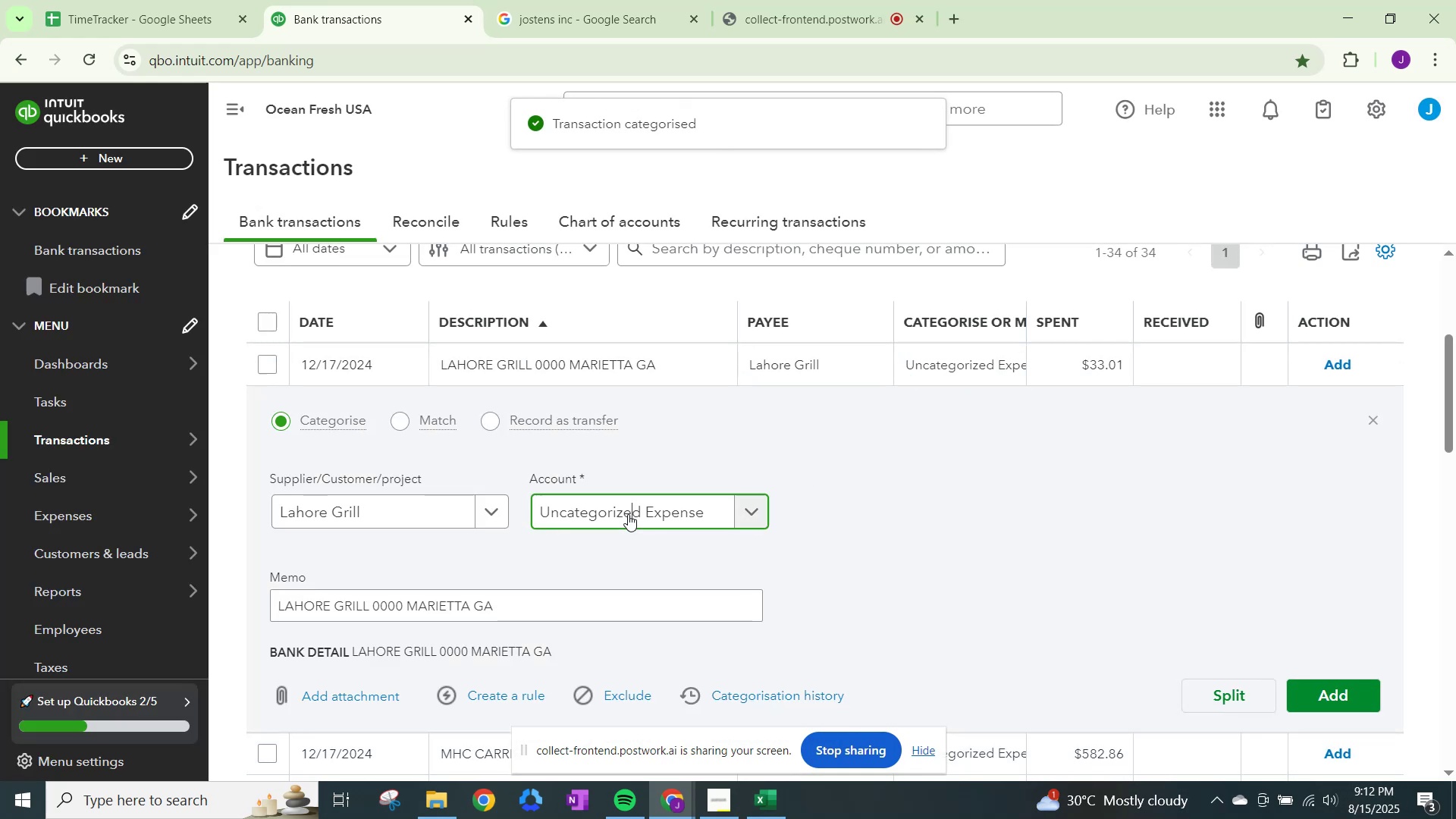 
type(meals)
 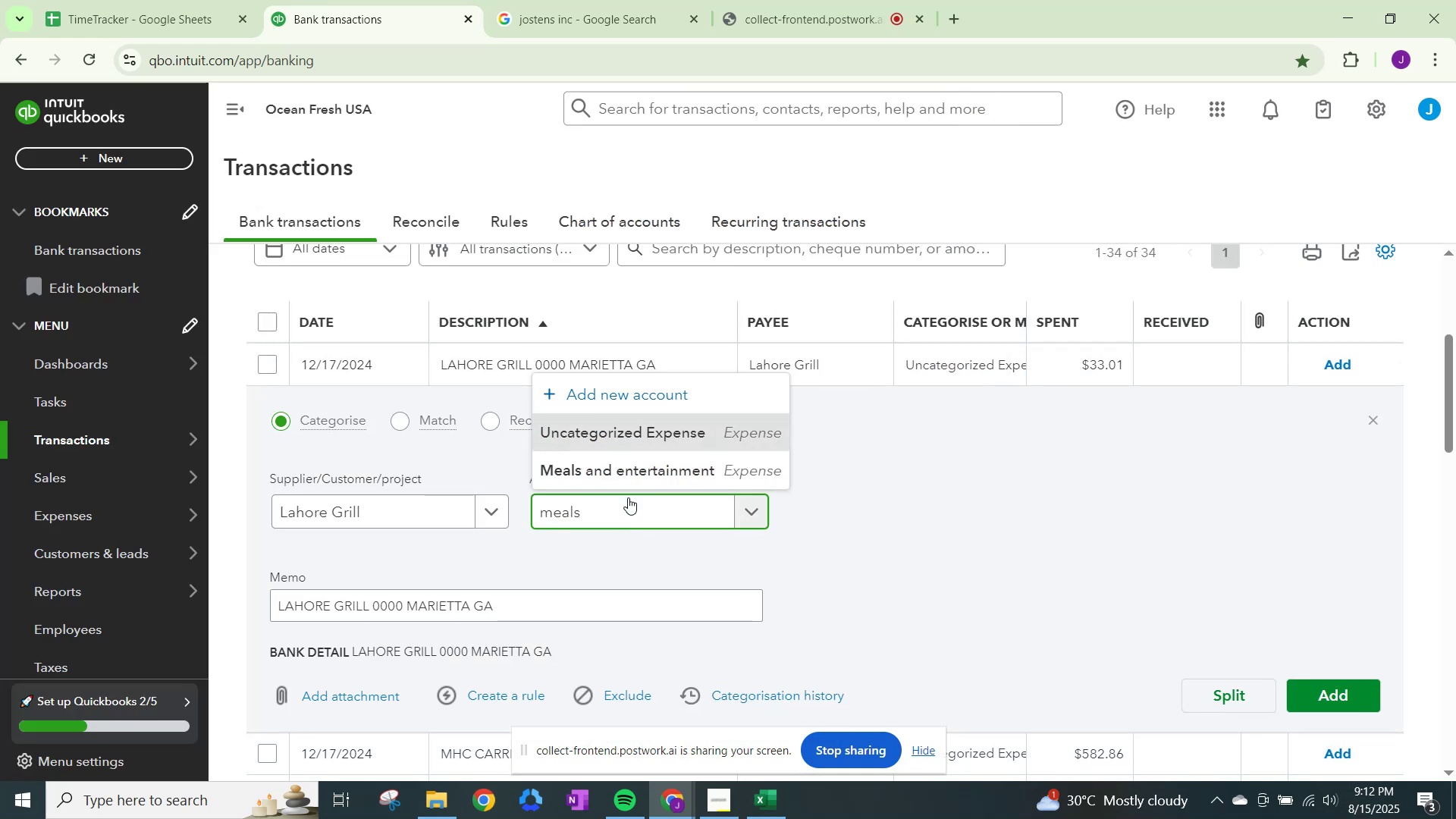 
left_click([631, 472])
 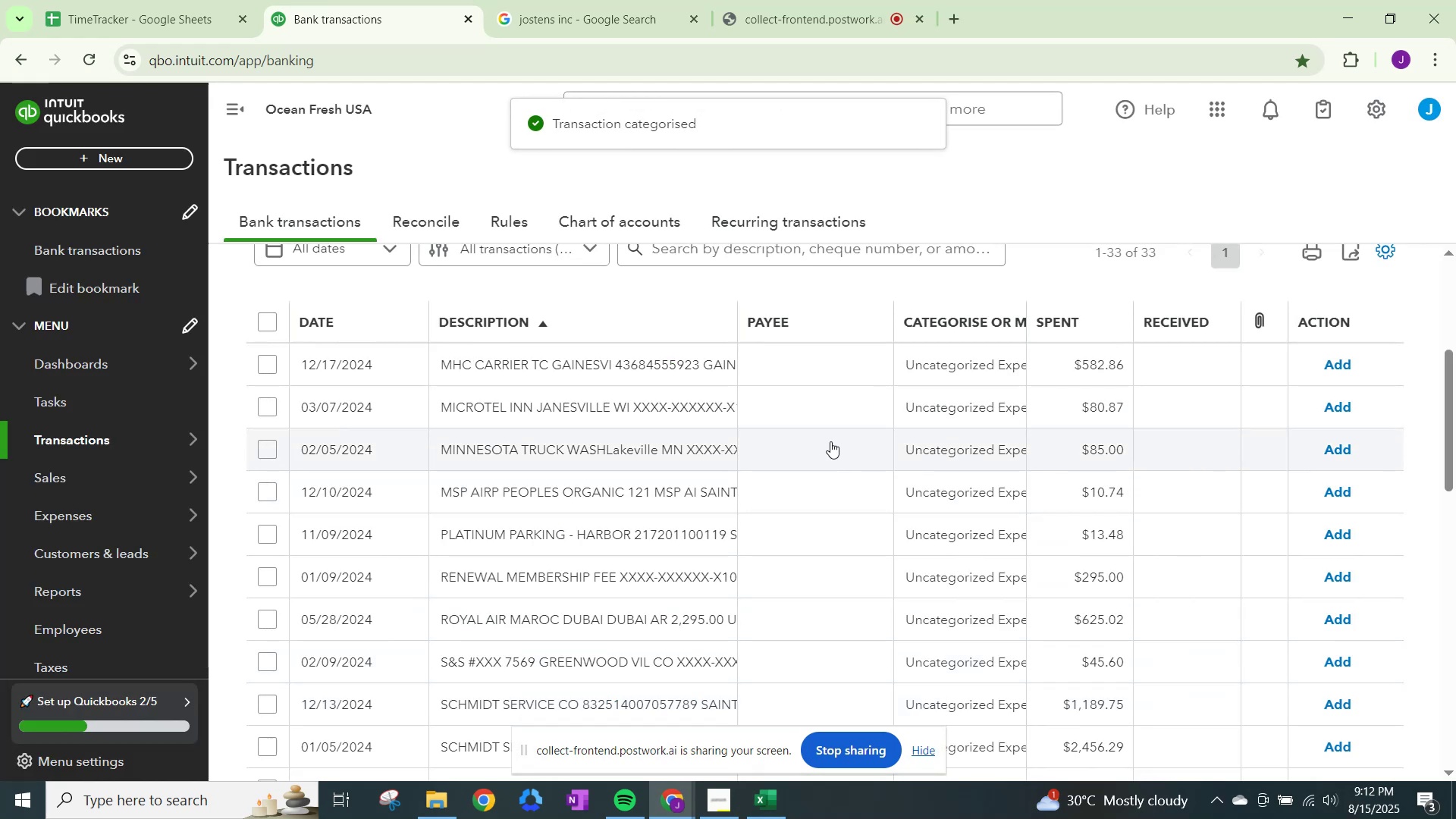 
wait(7.66)
 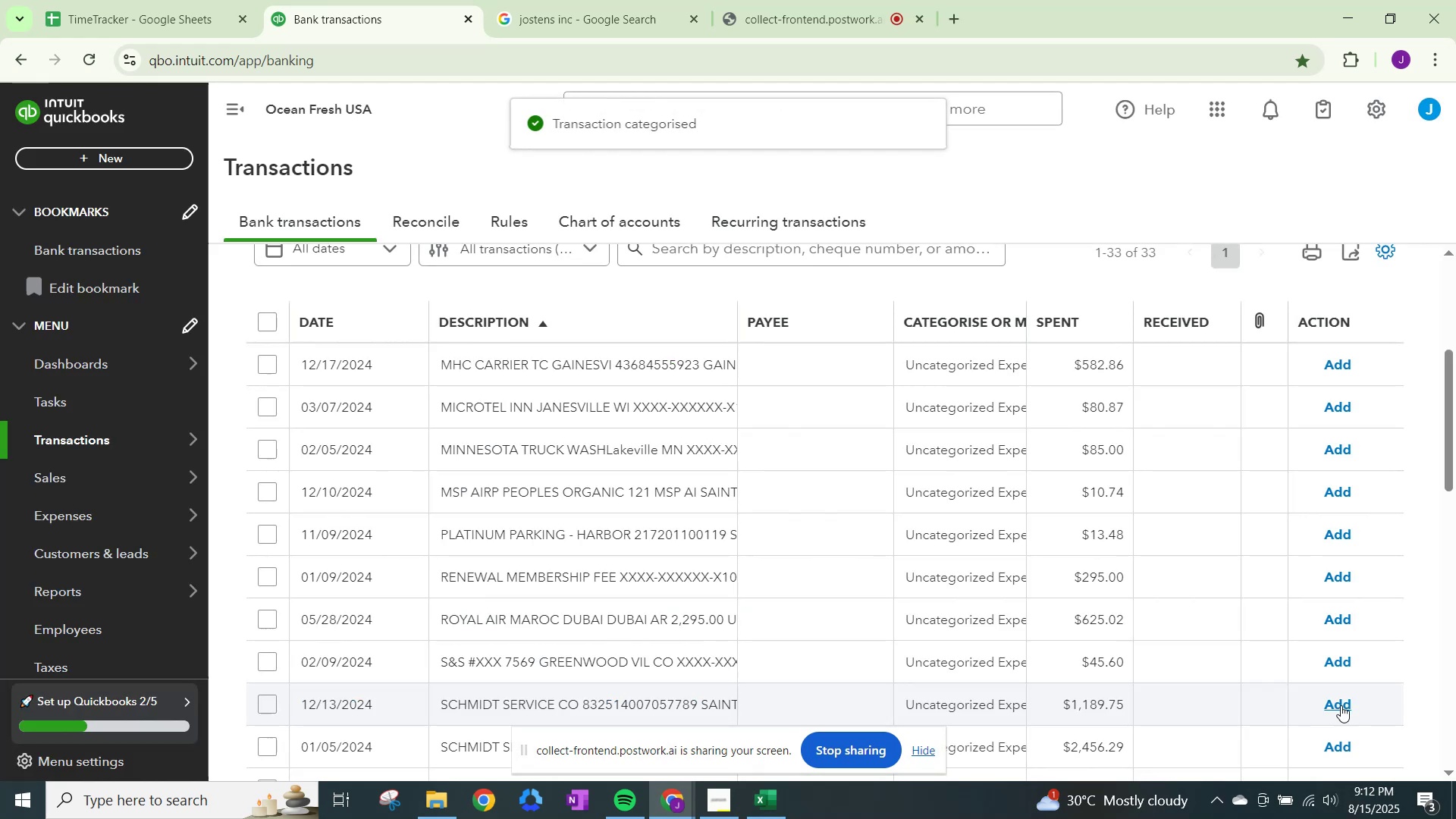 
left_click([648, 0])
 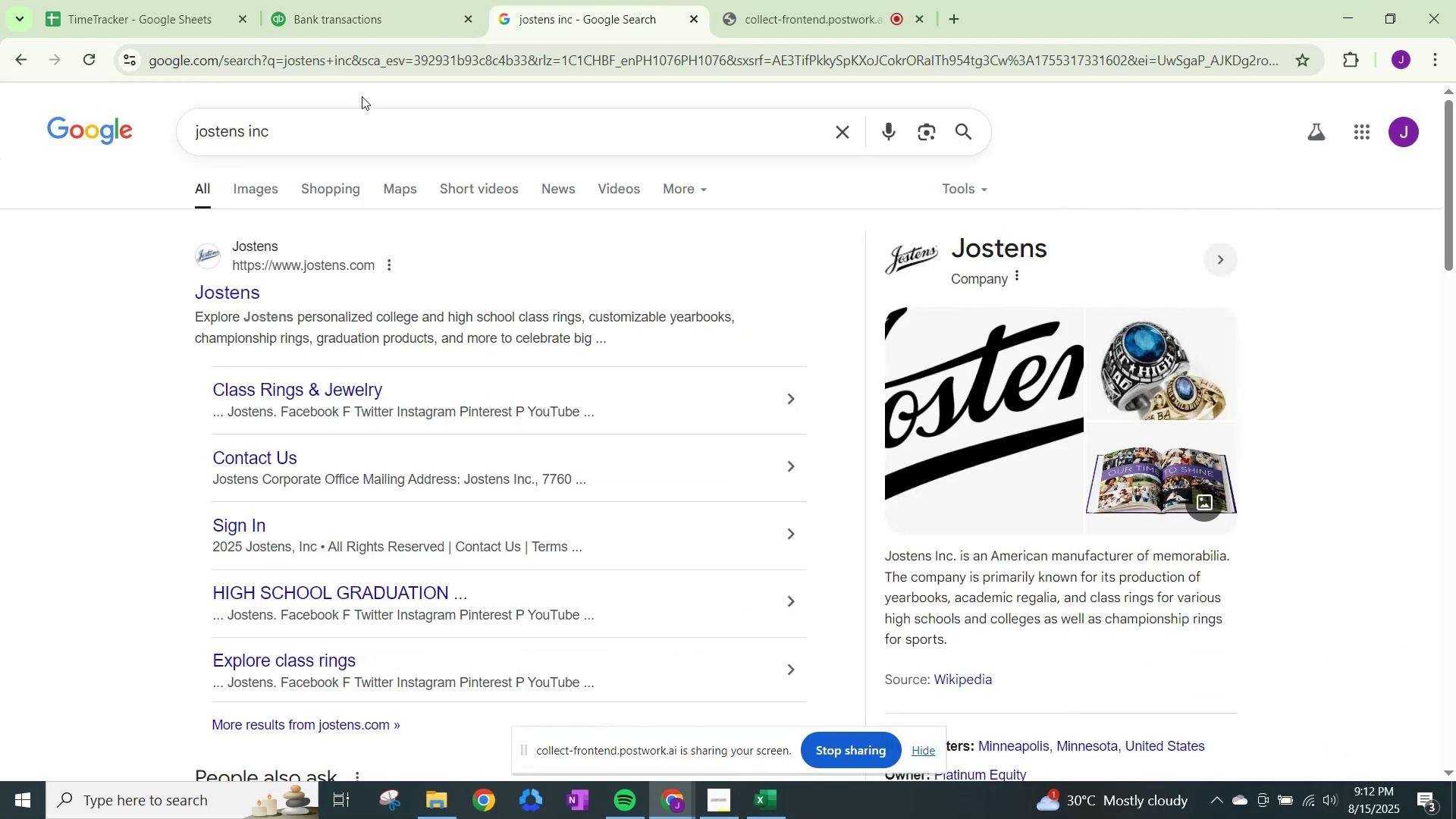 
left_click_drag(start_coordinate=[350, 121], to_coordinate=[0, 111])
 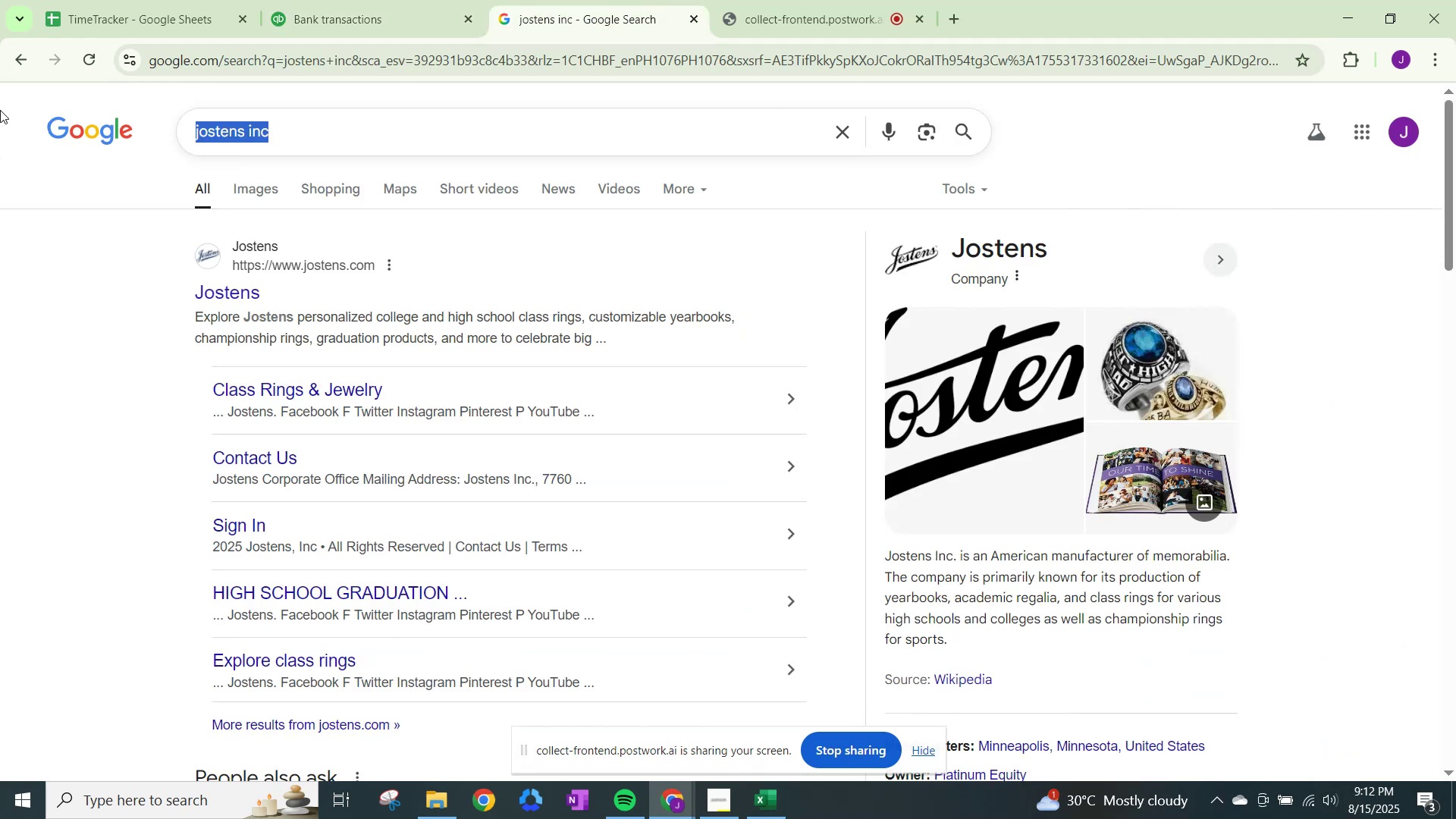 
type(mhc carrier)
 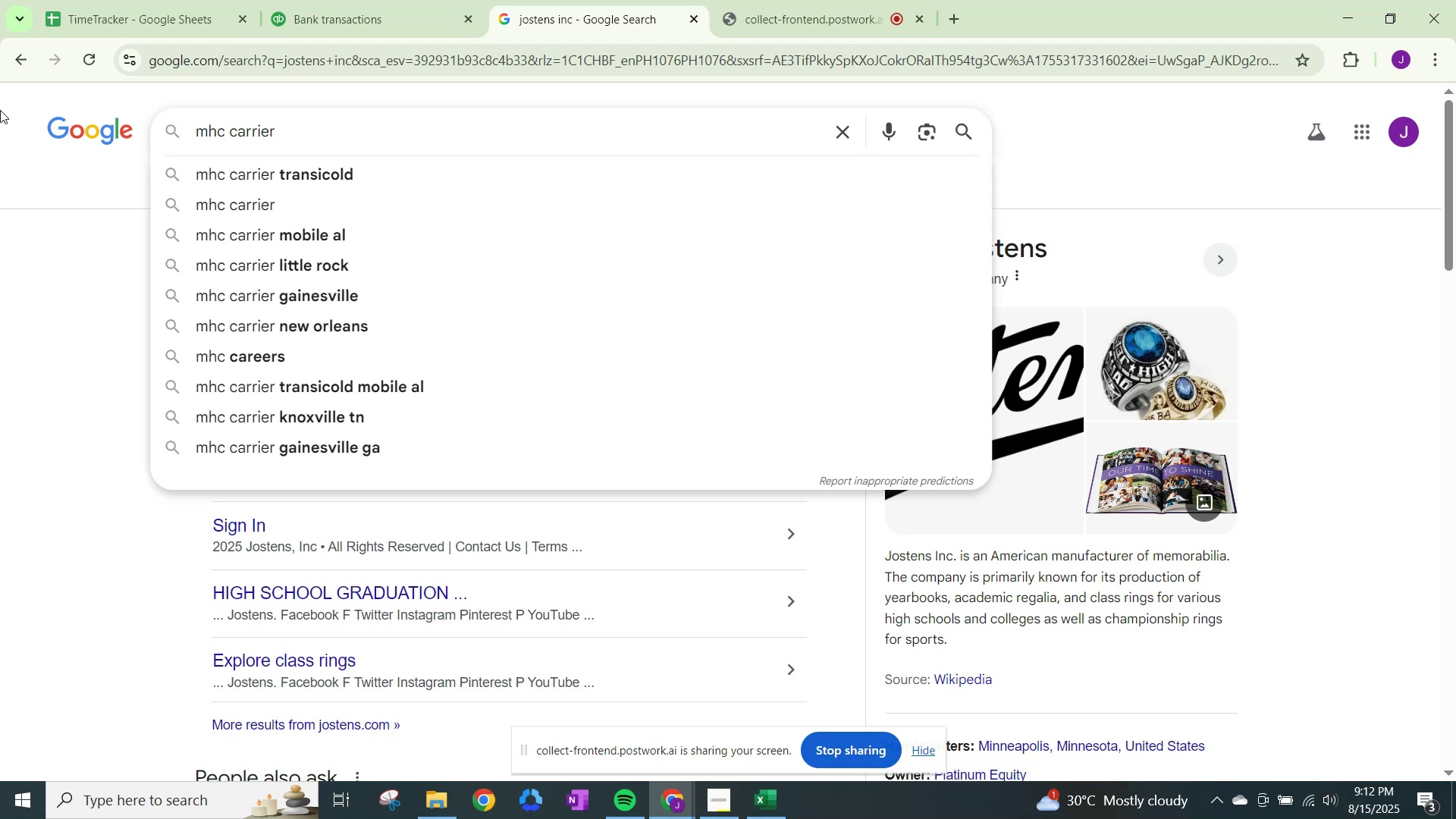 
key(ArrowDown)
 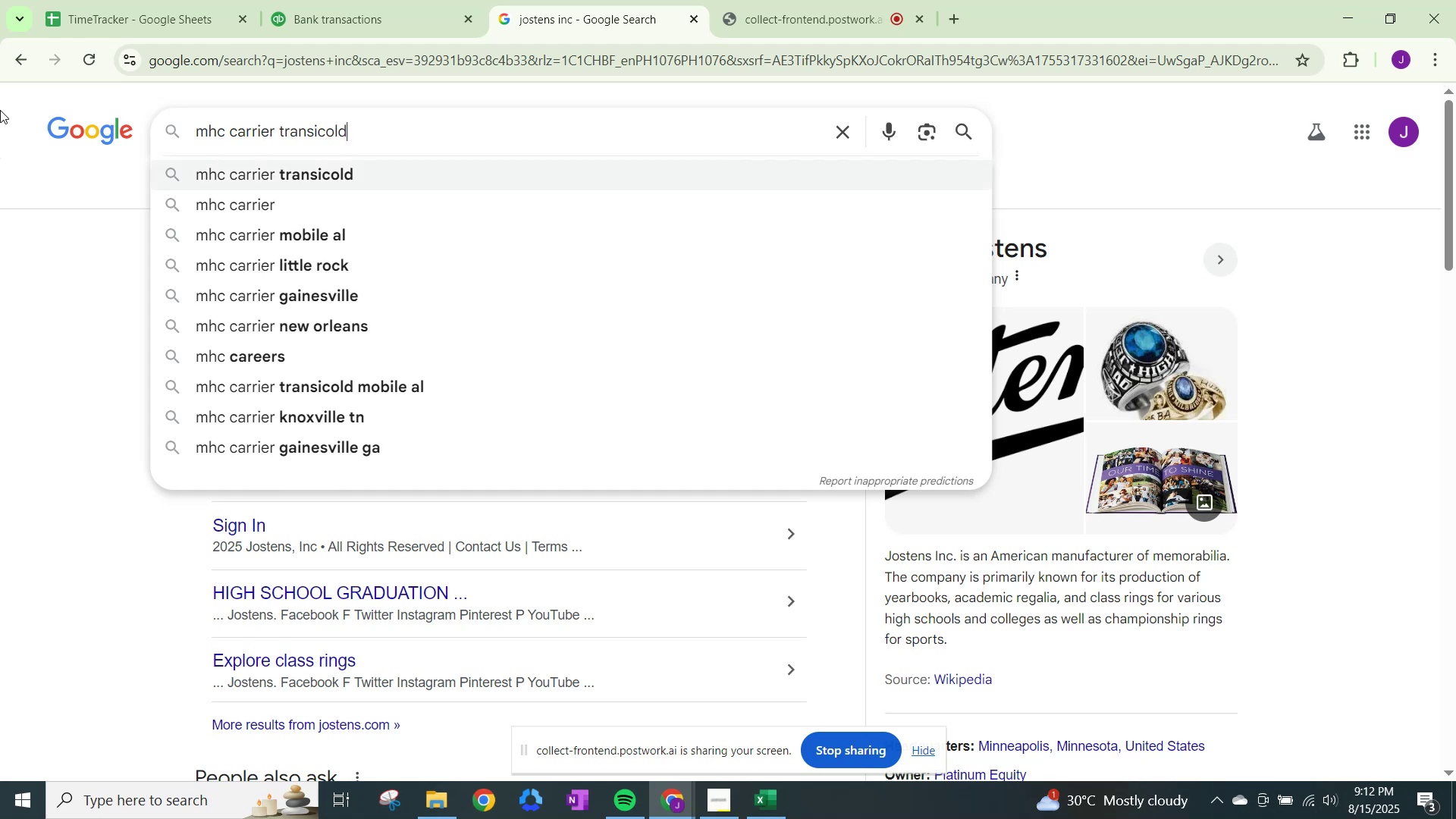 
key(ArrowDown)
 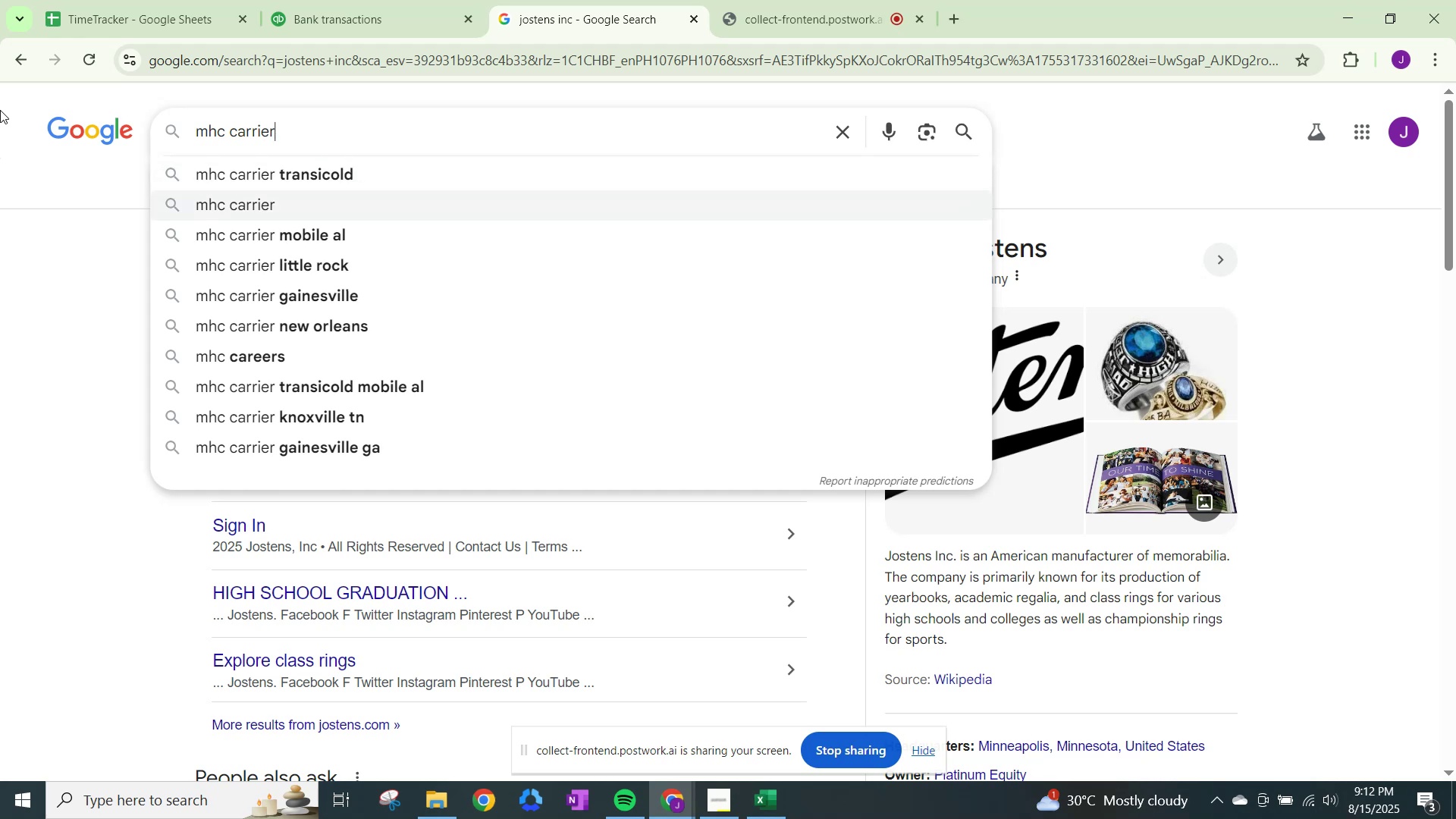 
key(Enter)
 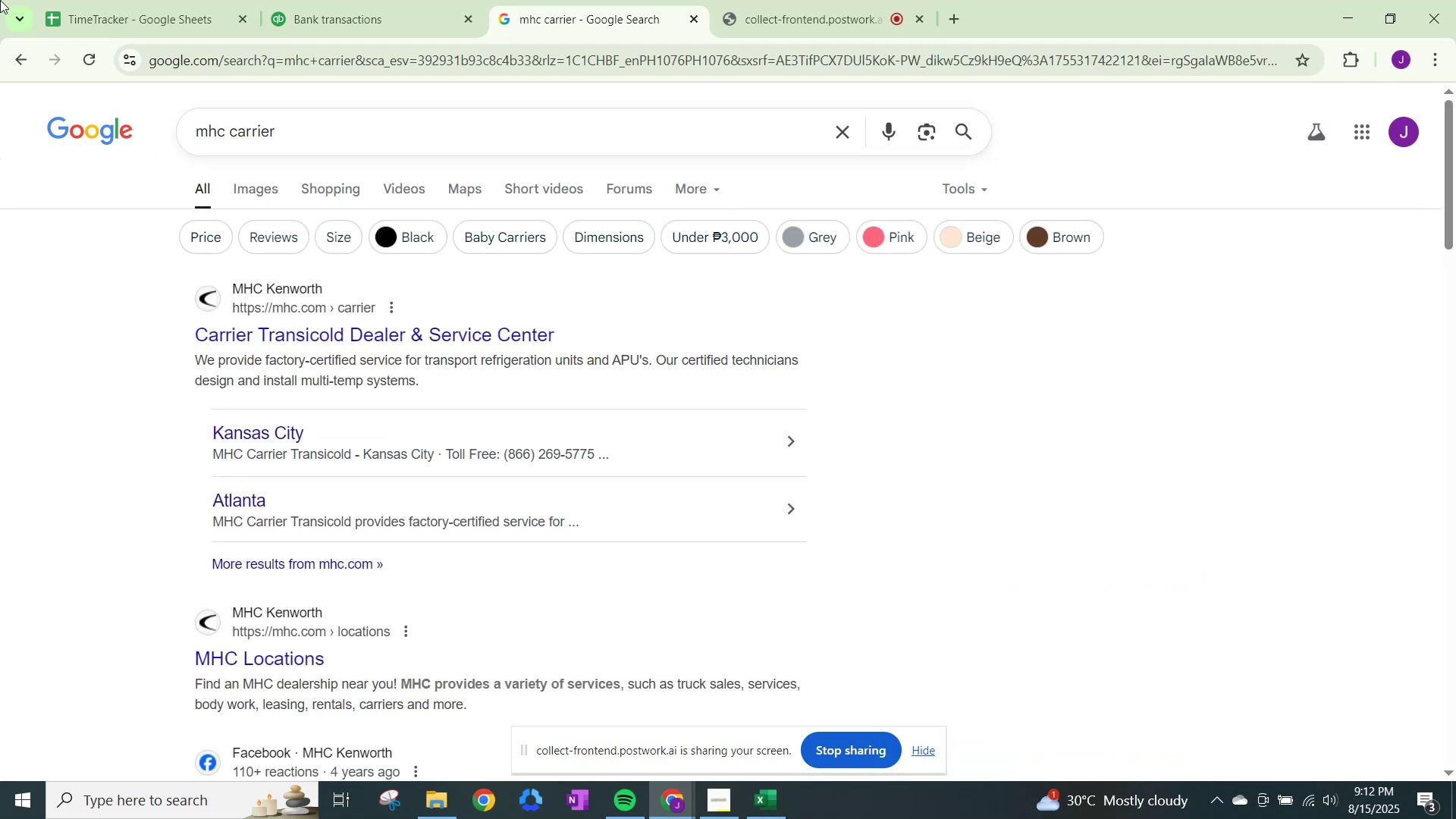 
wait(13.07)
 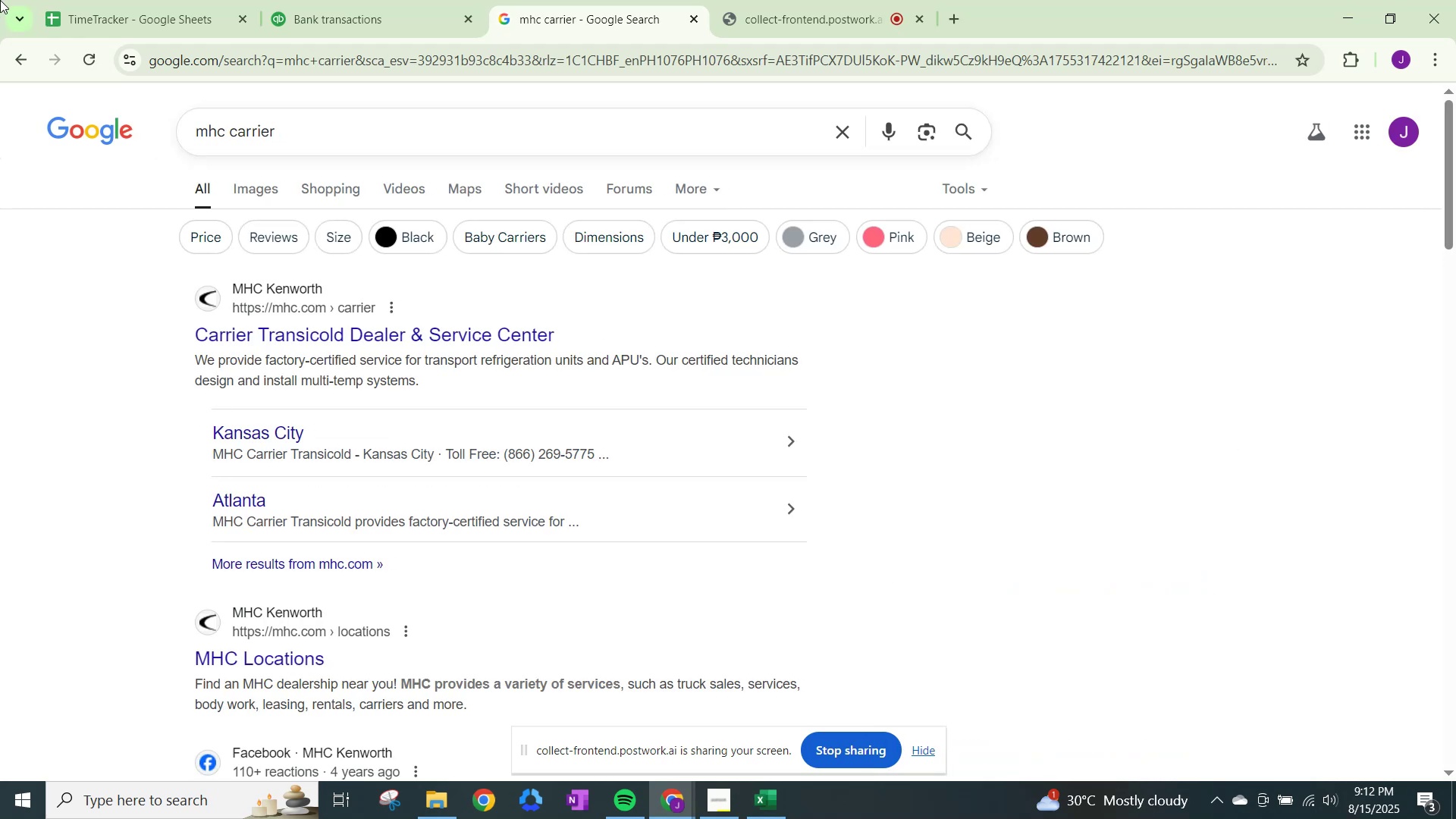 
left_click([365, 0])
 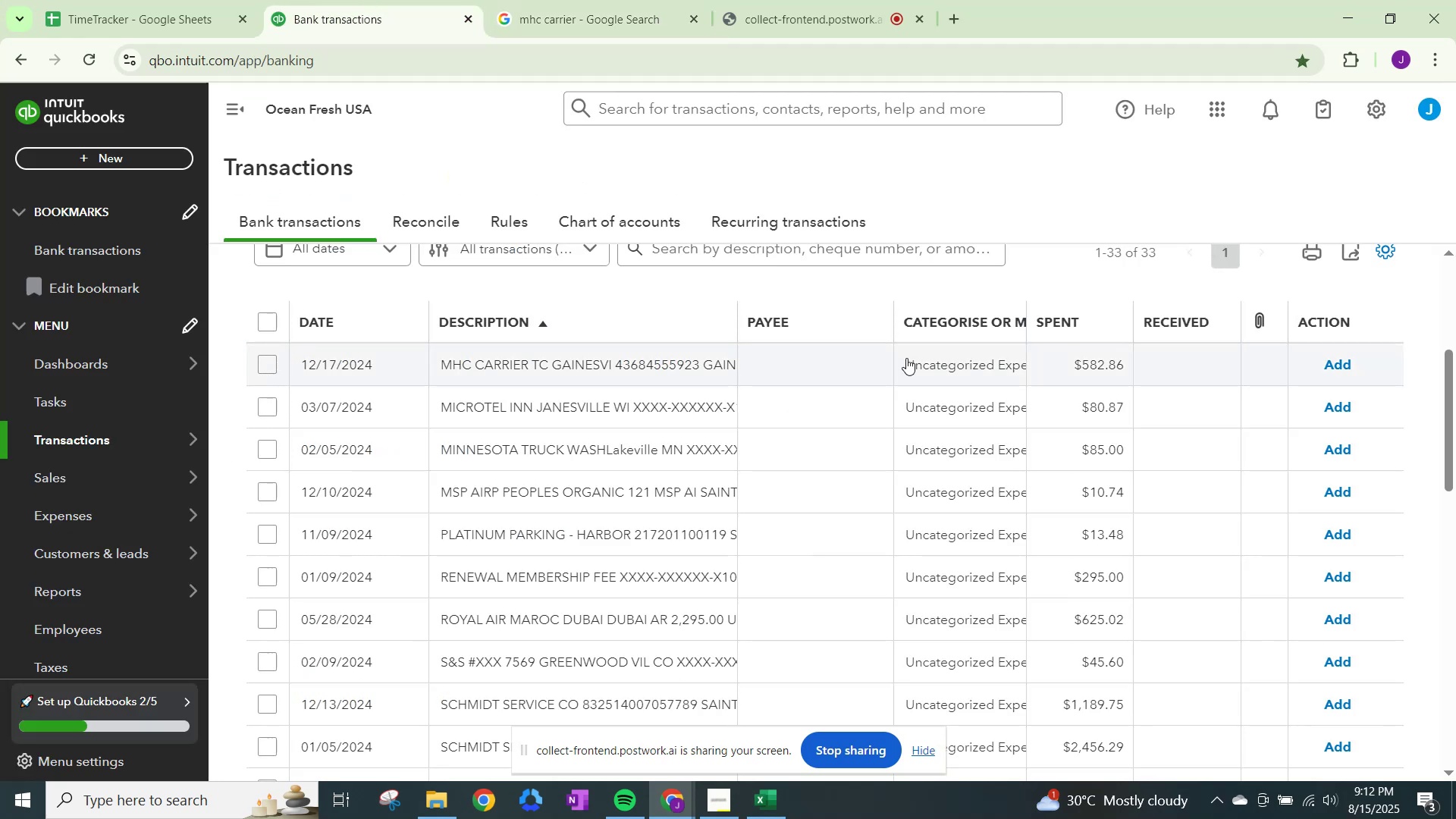 
left_click([927, 356])
 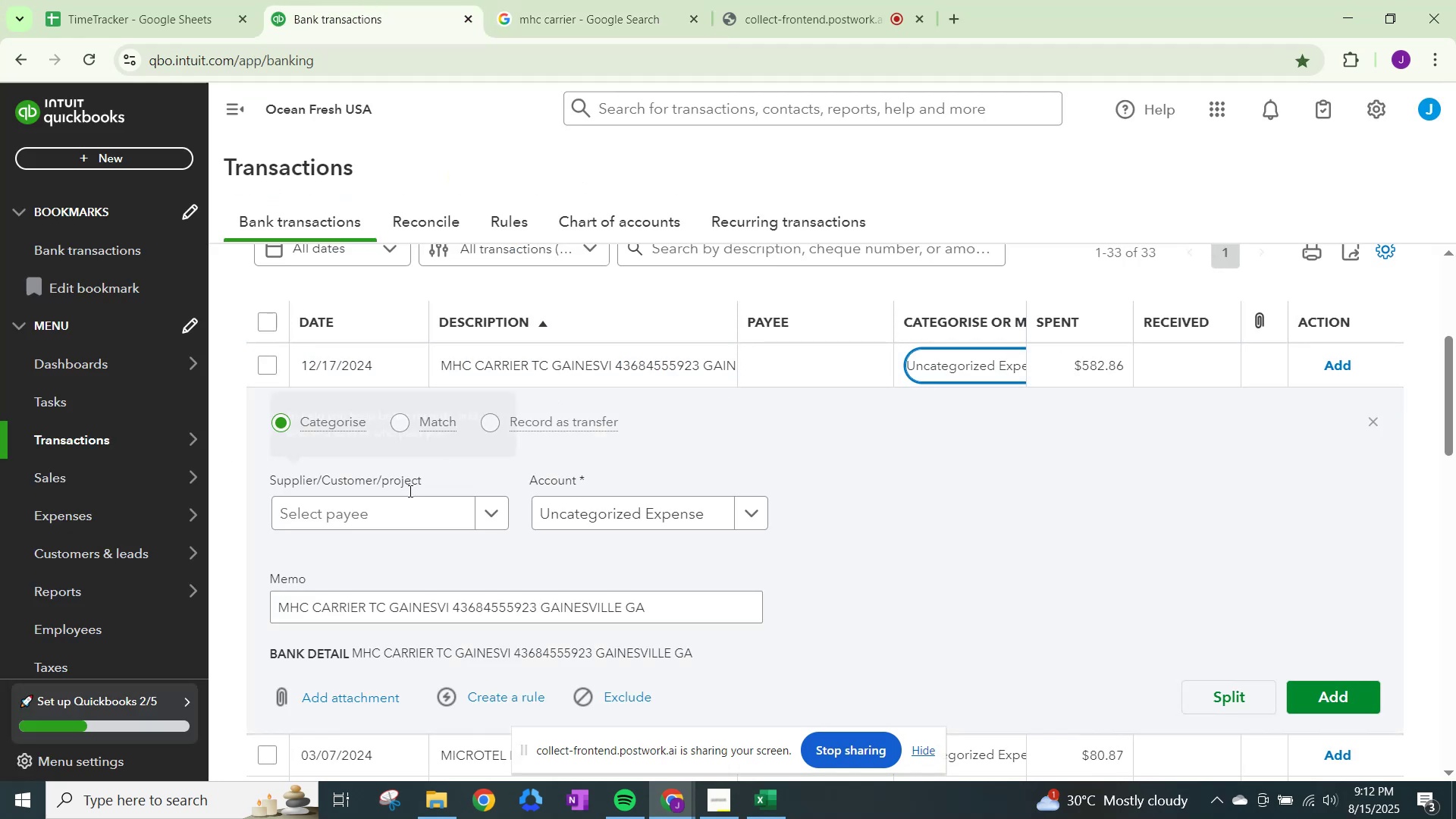 
left_click([403, 529])
 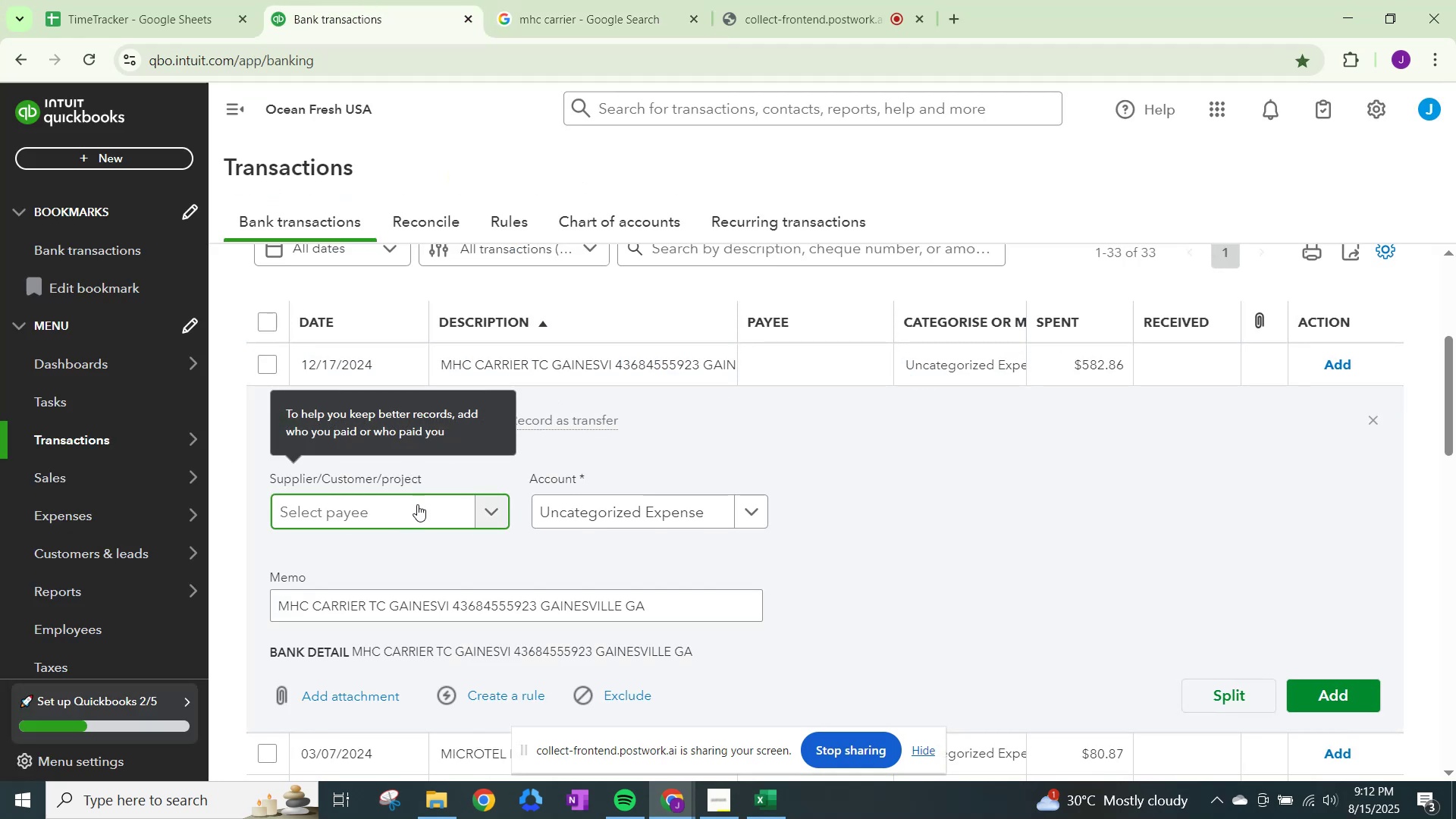 
left_click([417, 510])
 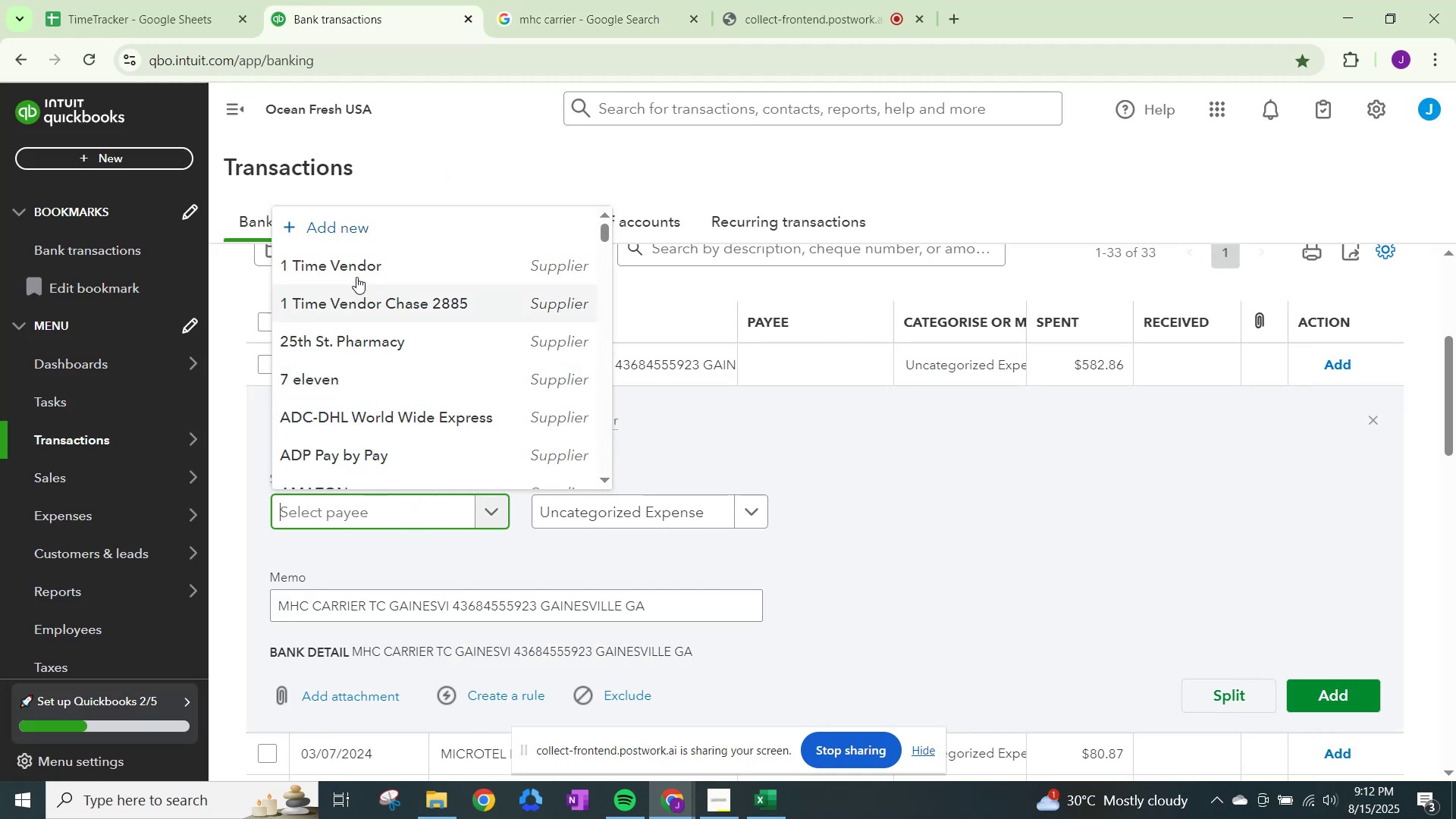 
left_click([362, 266])
 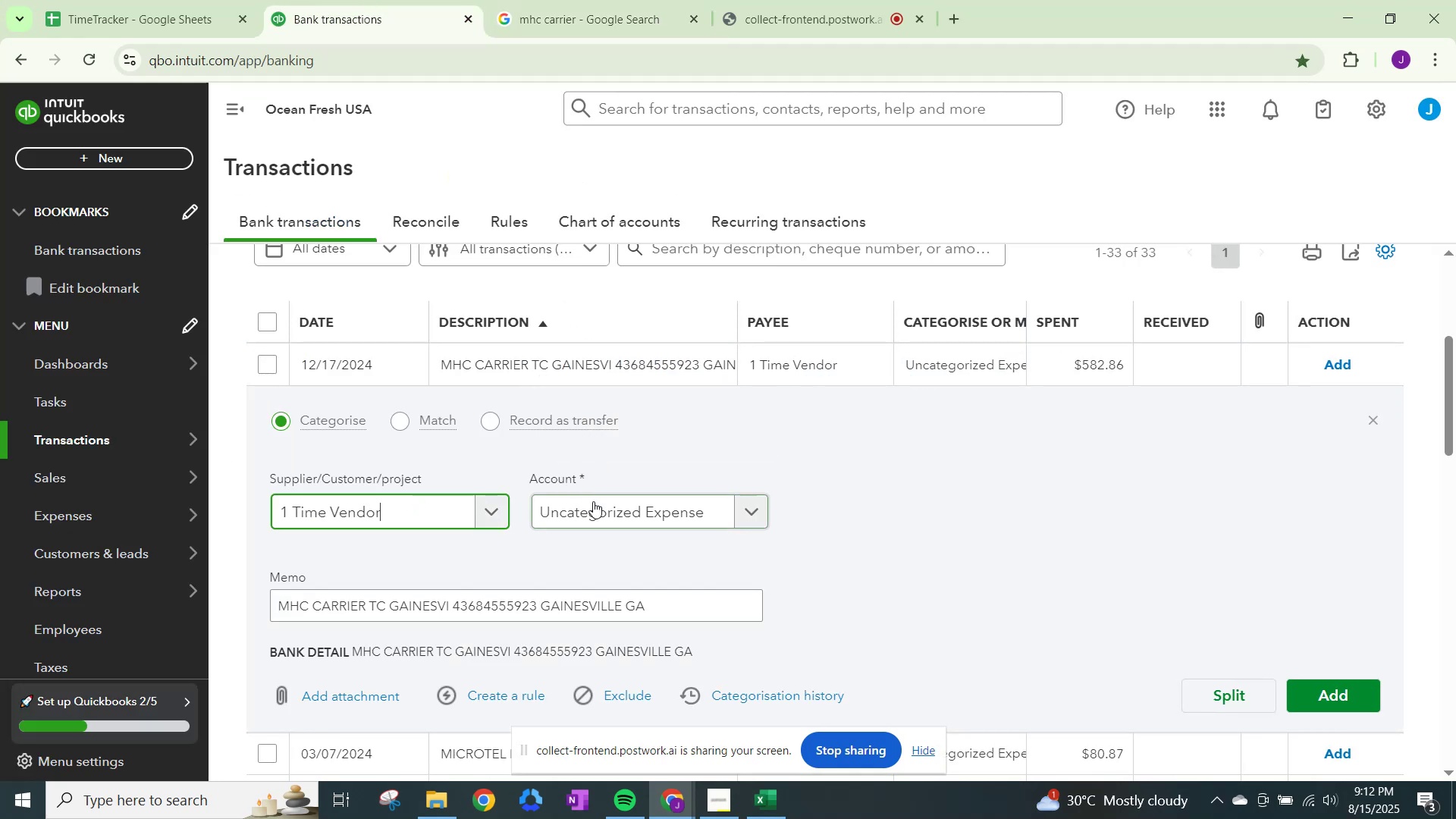 
left_click([601, 514])
 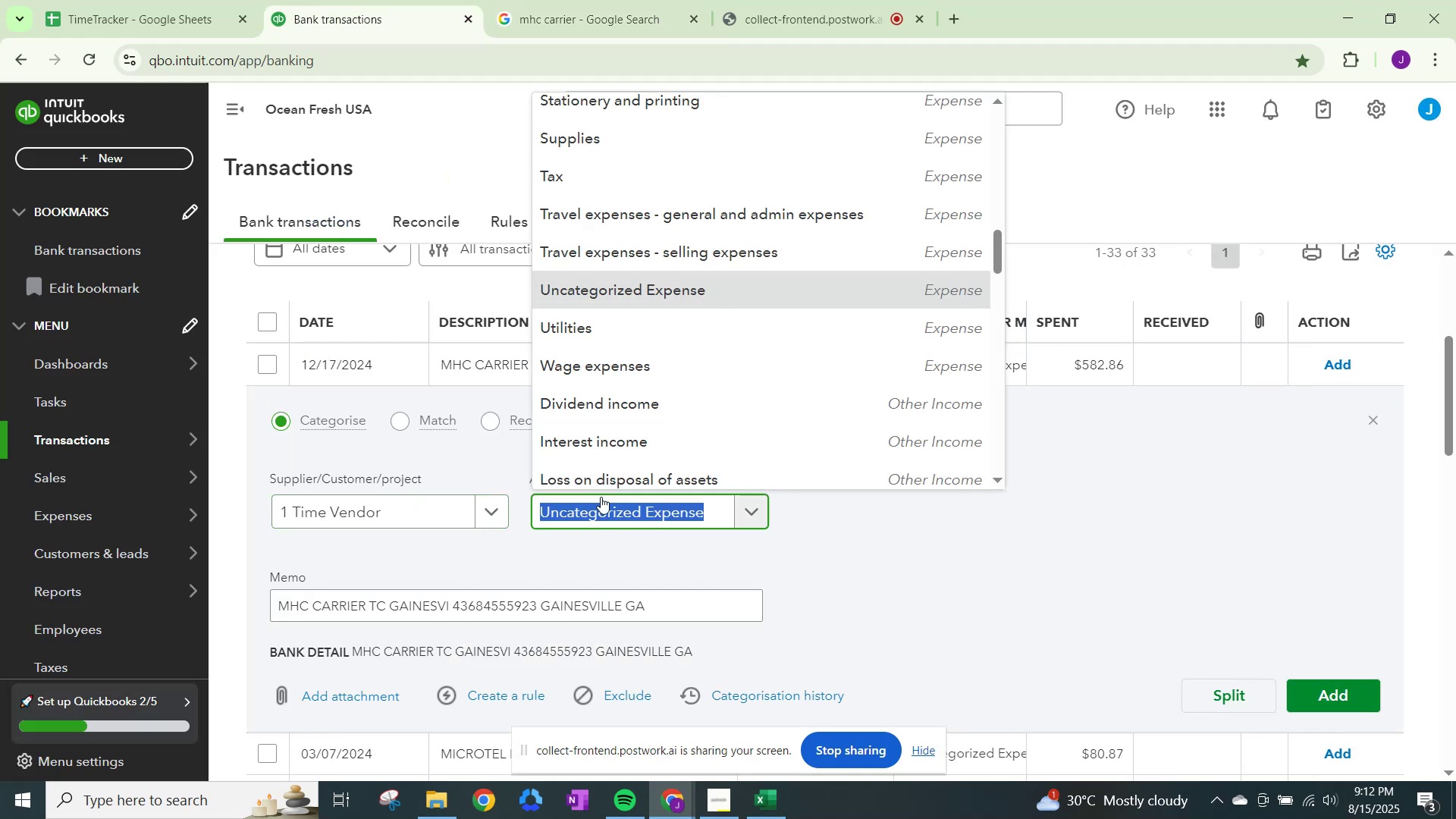 
type(other)
 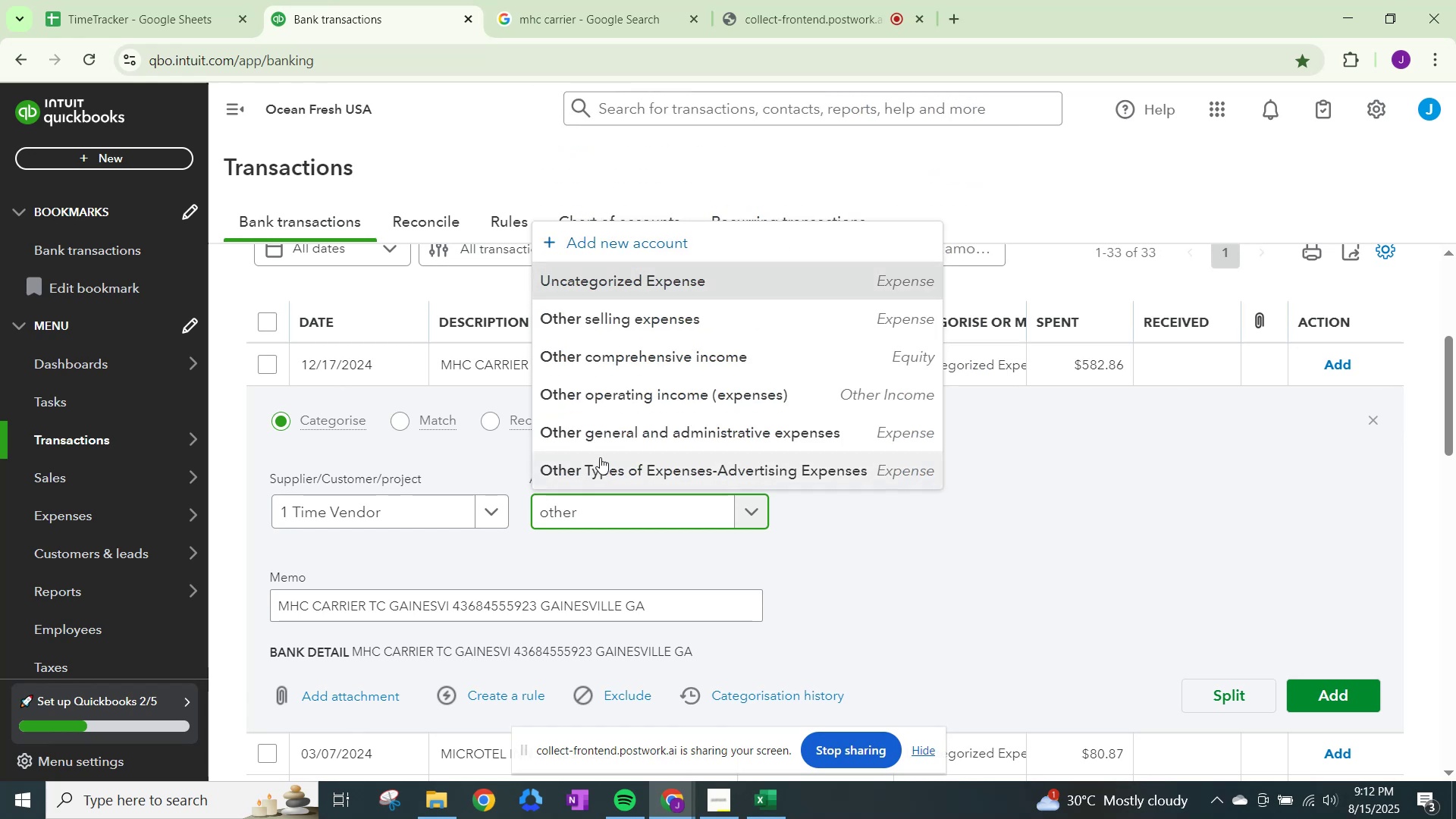 
left_click([612, 438])
 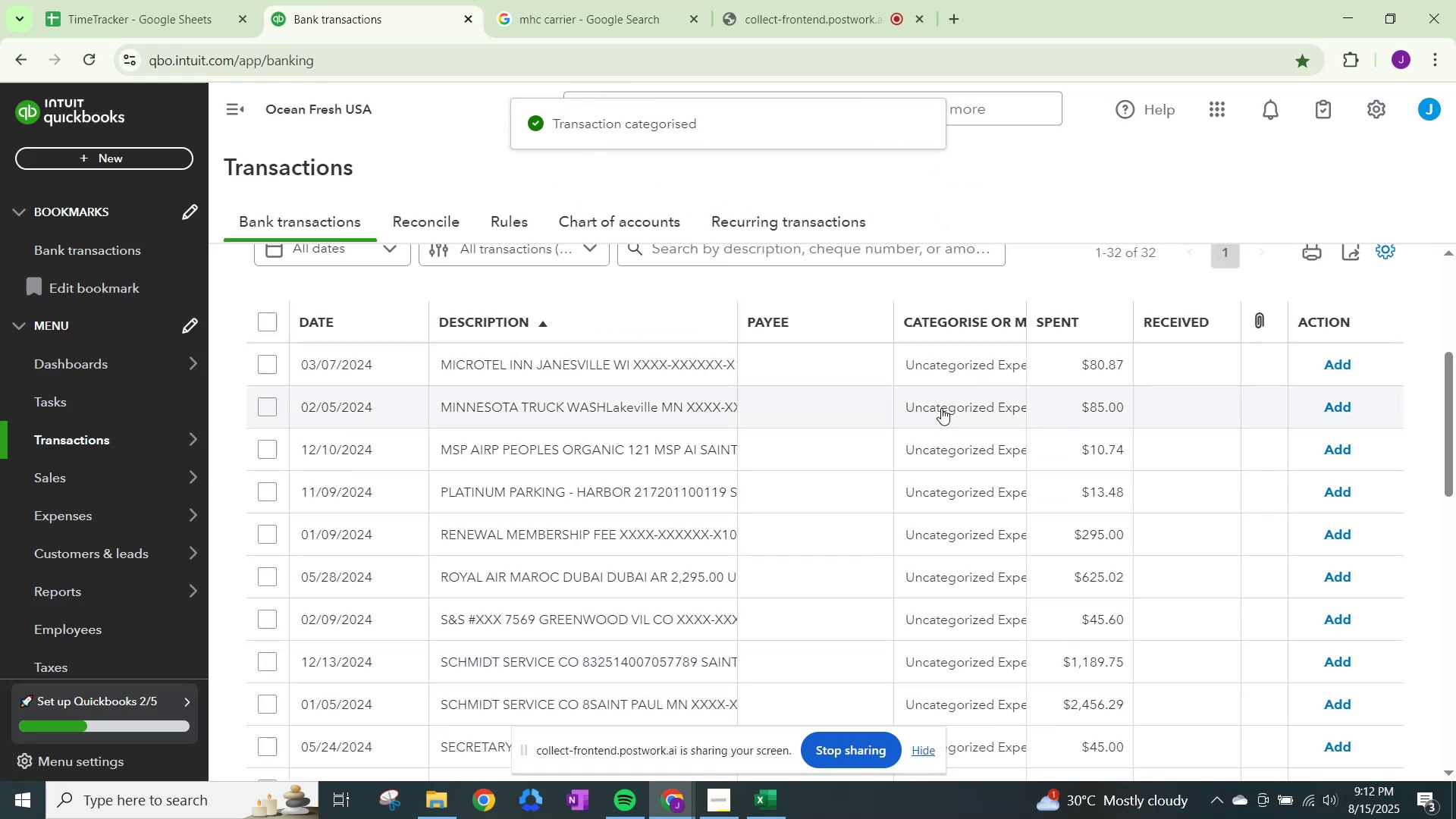 
left_click([937, 356])
 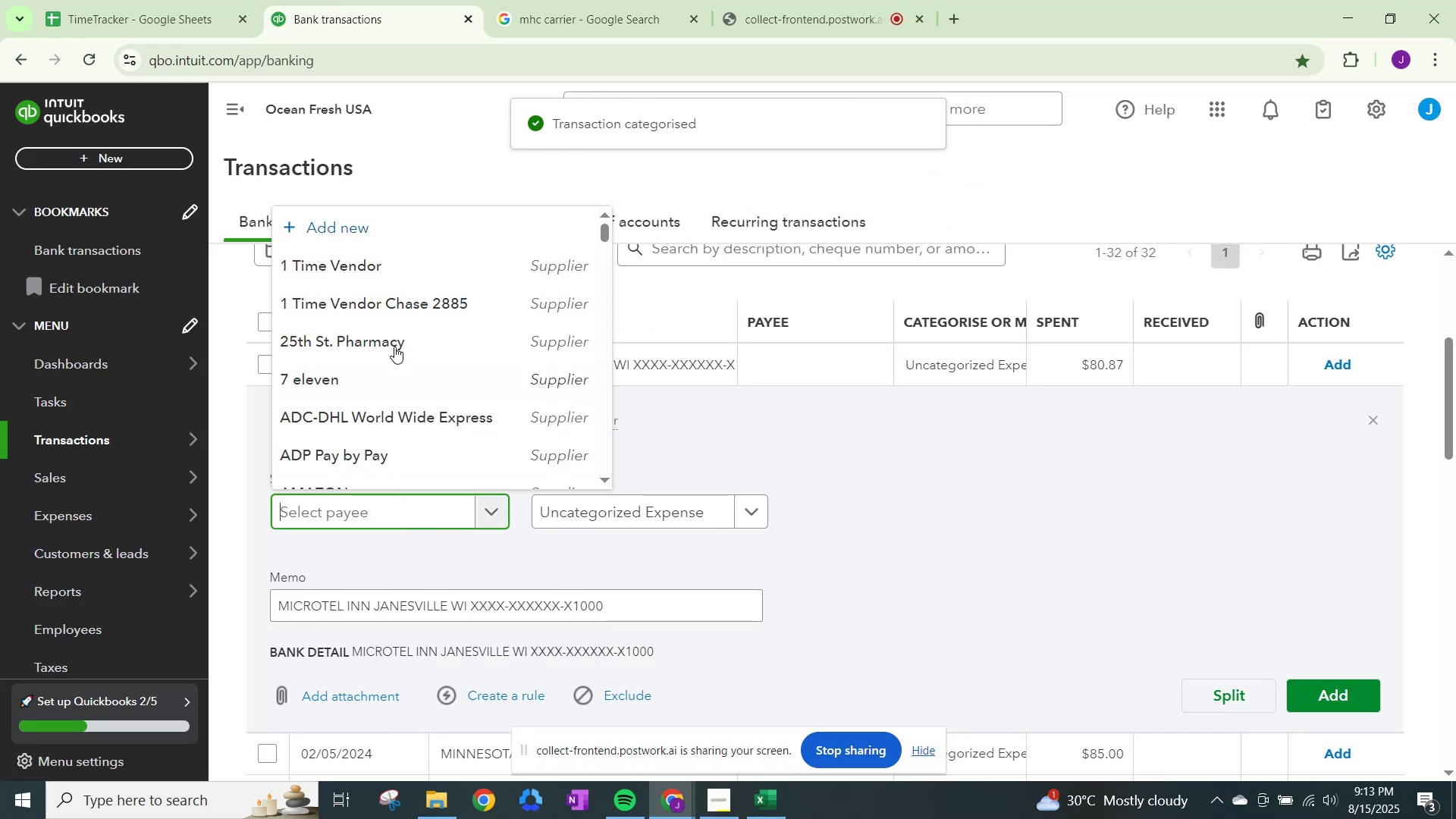 
left_click([397, 287])
 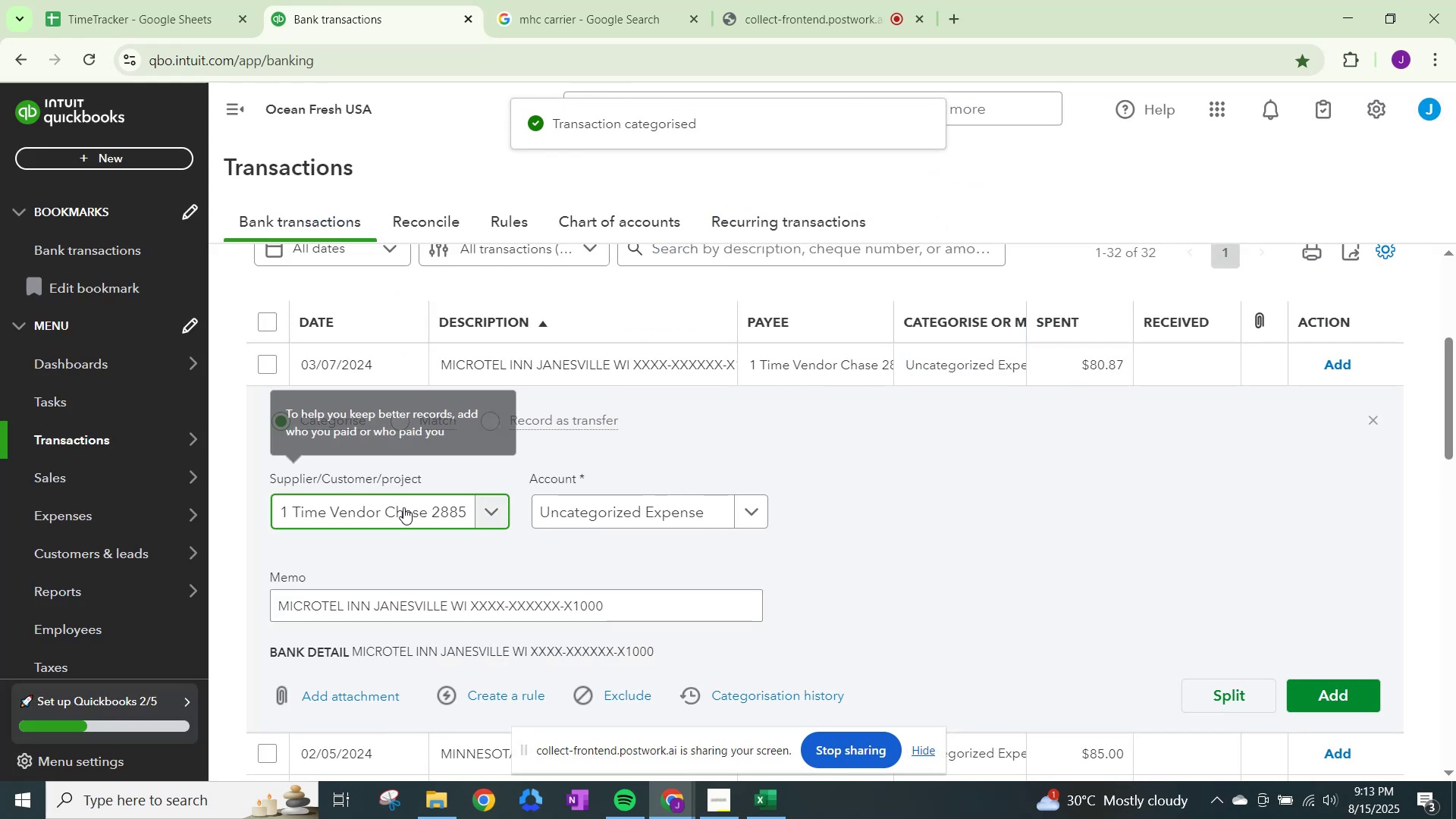 
left_click([406, 520])
 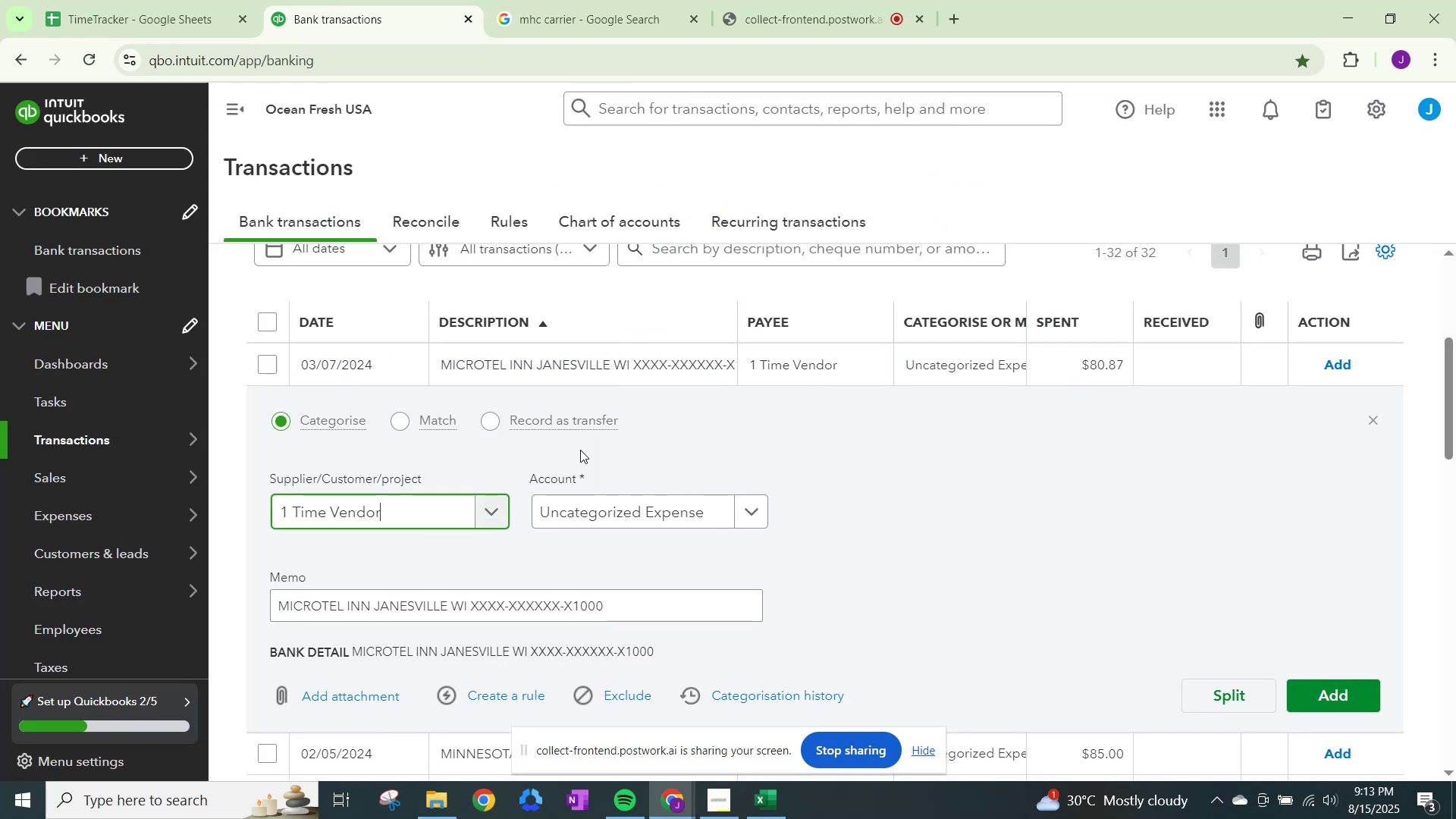 
left_click([632, 505])
 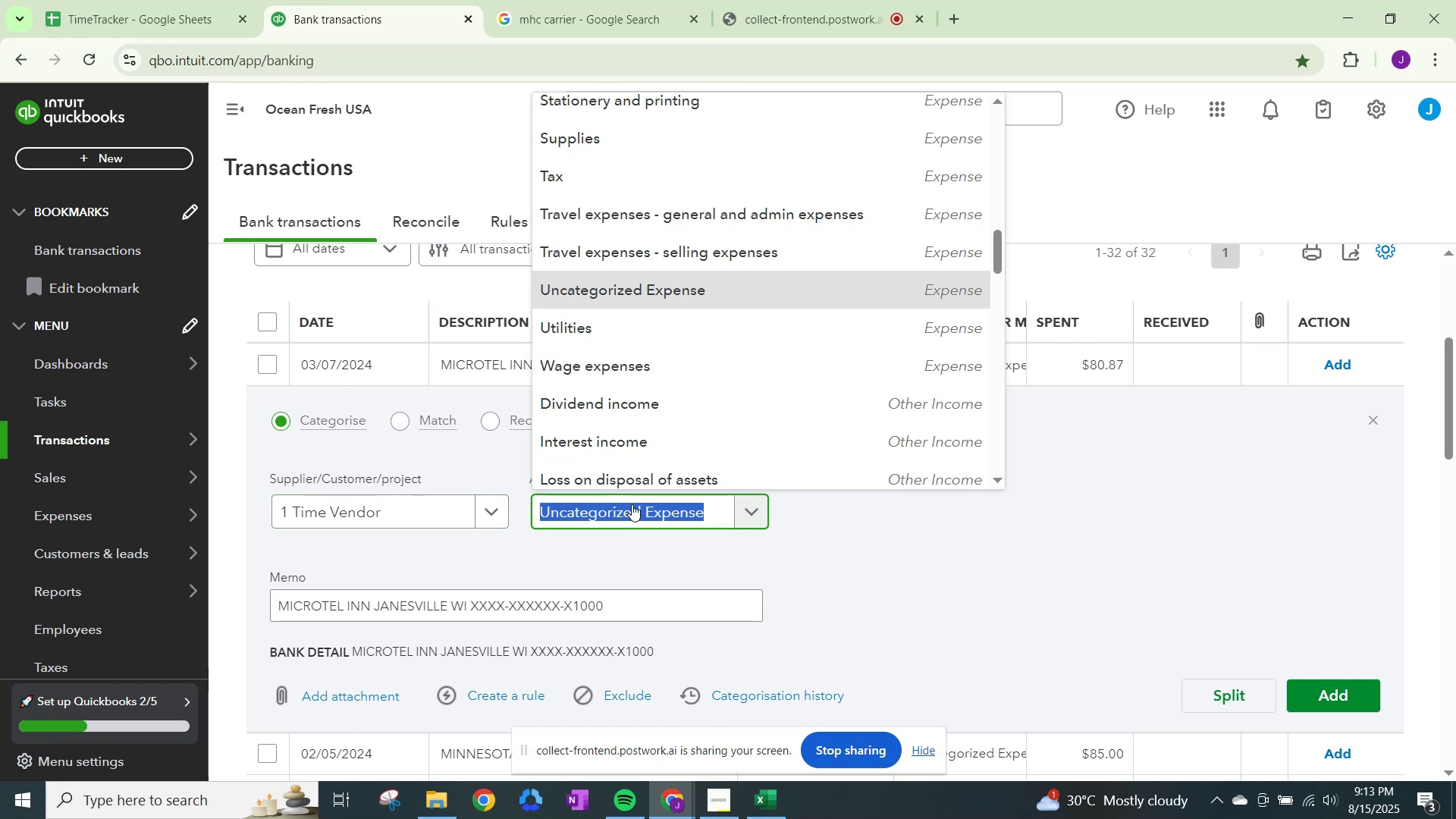 
type(te)
key(Backspace)
type(ravel)
 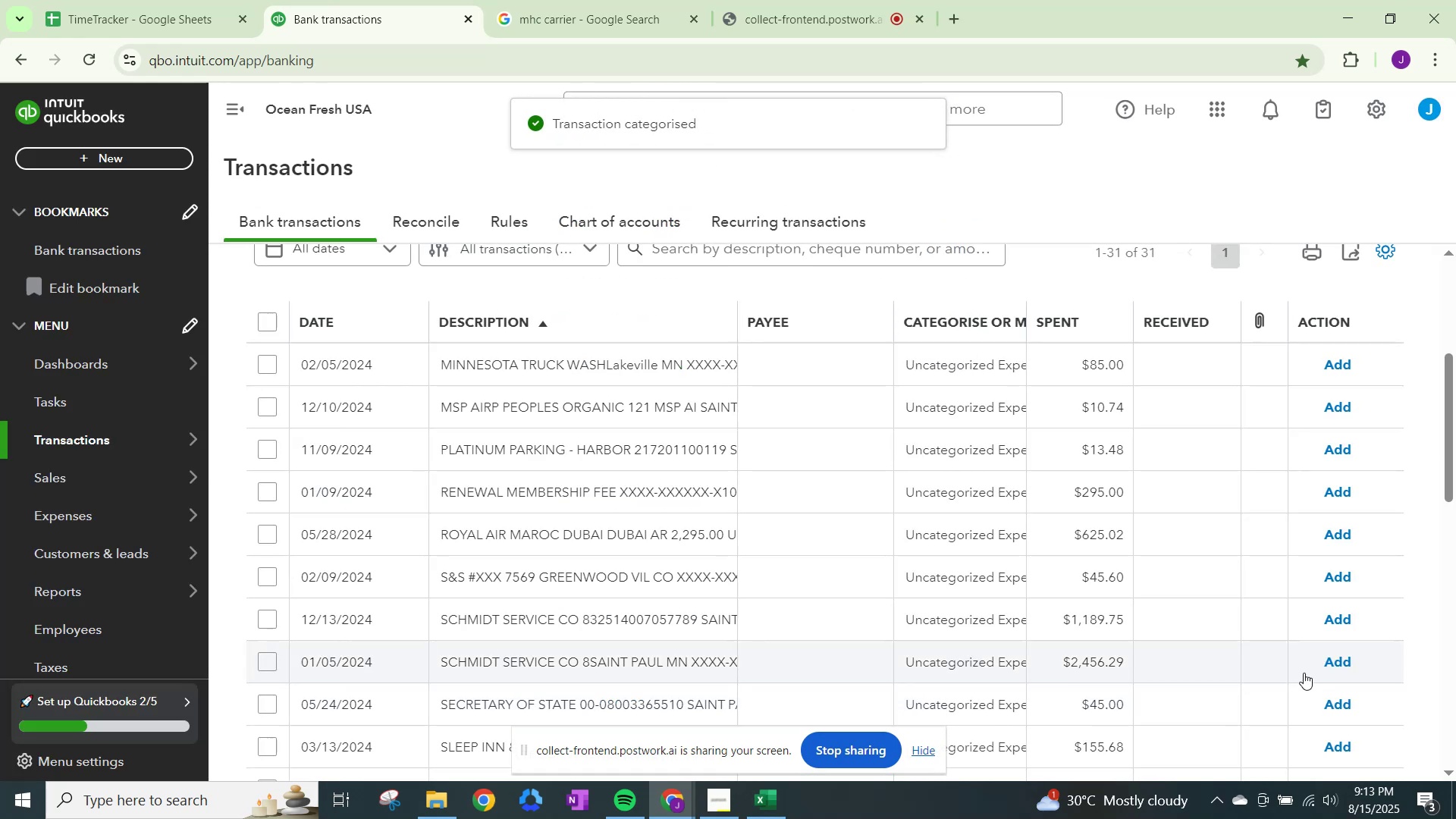 
wait(7.62)
 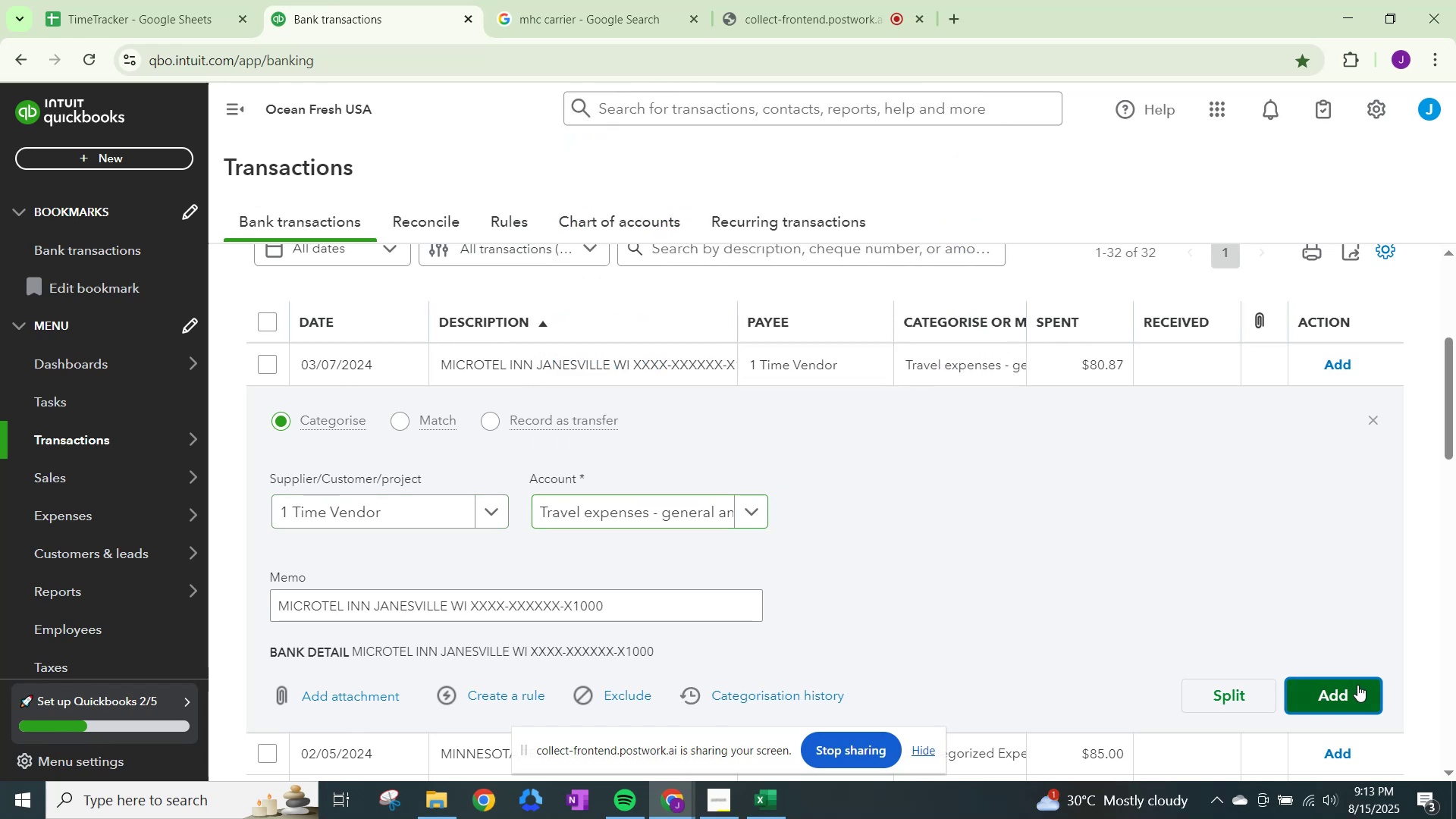 
left_click([593, 0])
 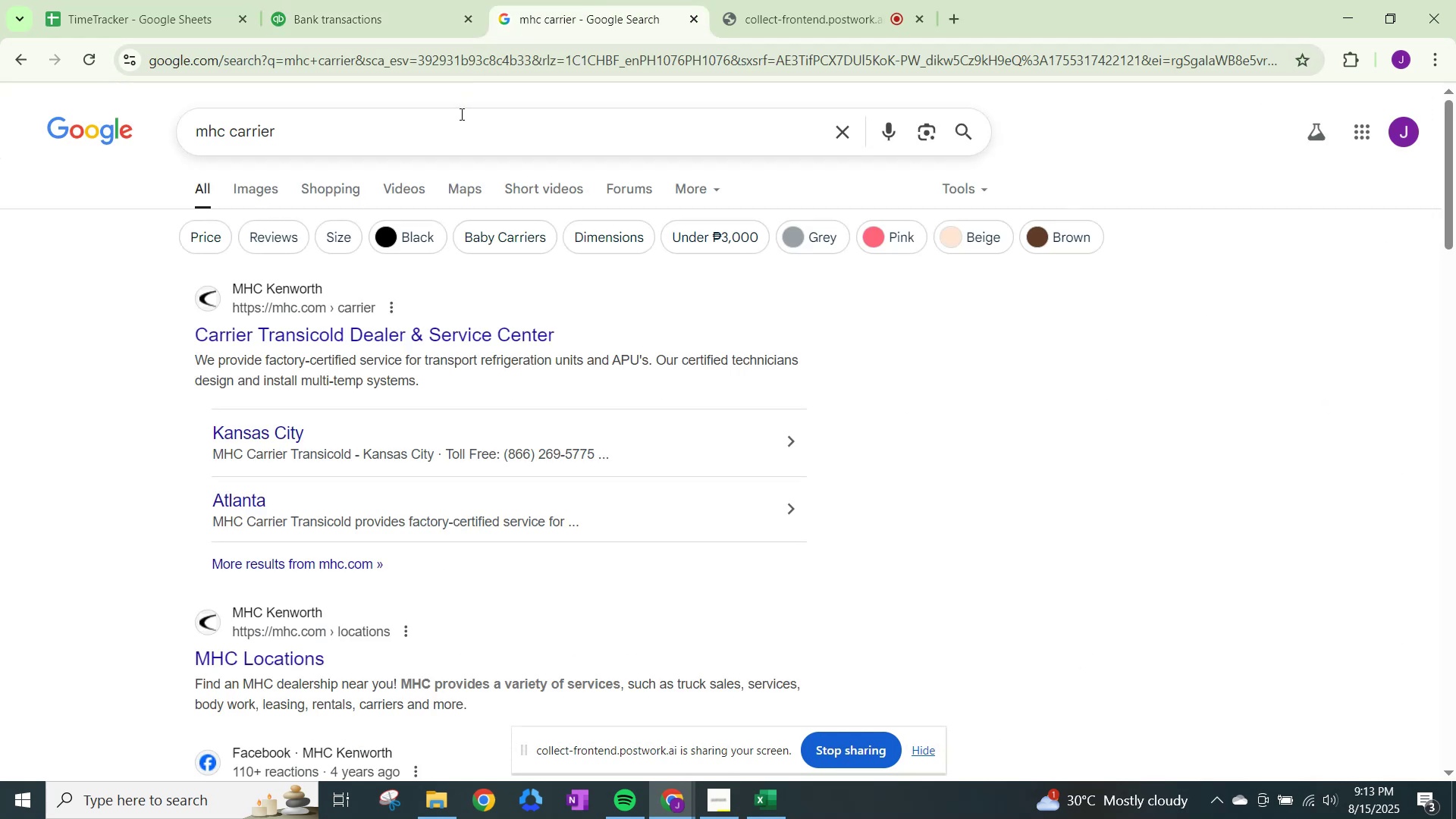 
left_click_drag(start_coordinate=[446, 133], to_coordinate=[381, 124])
 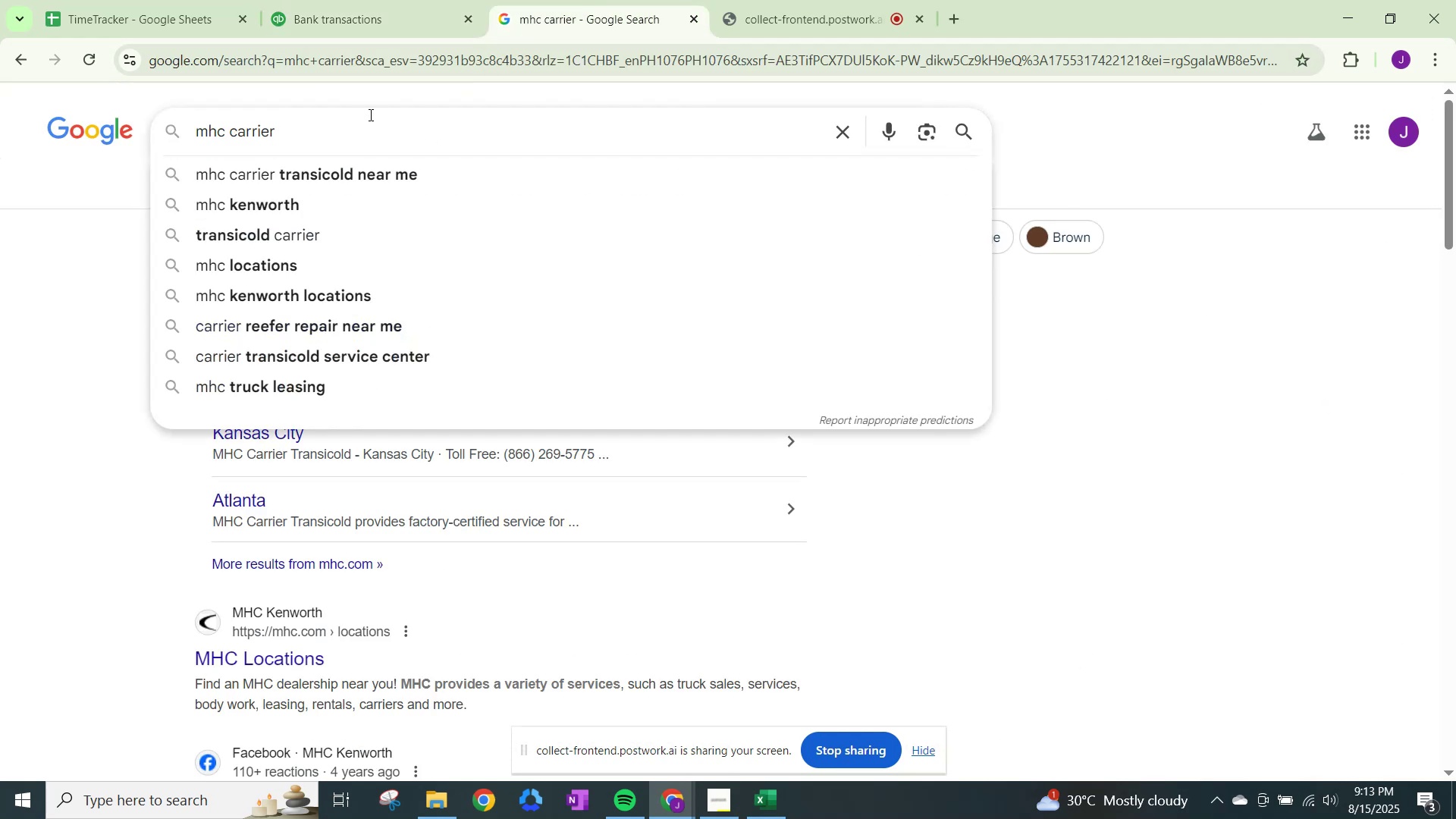 
hold_key(key=Backspace, duration=1.01)
 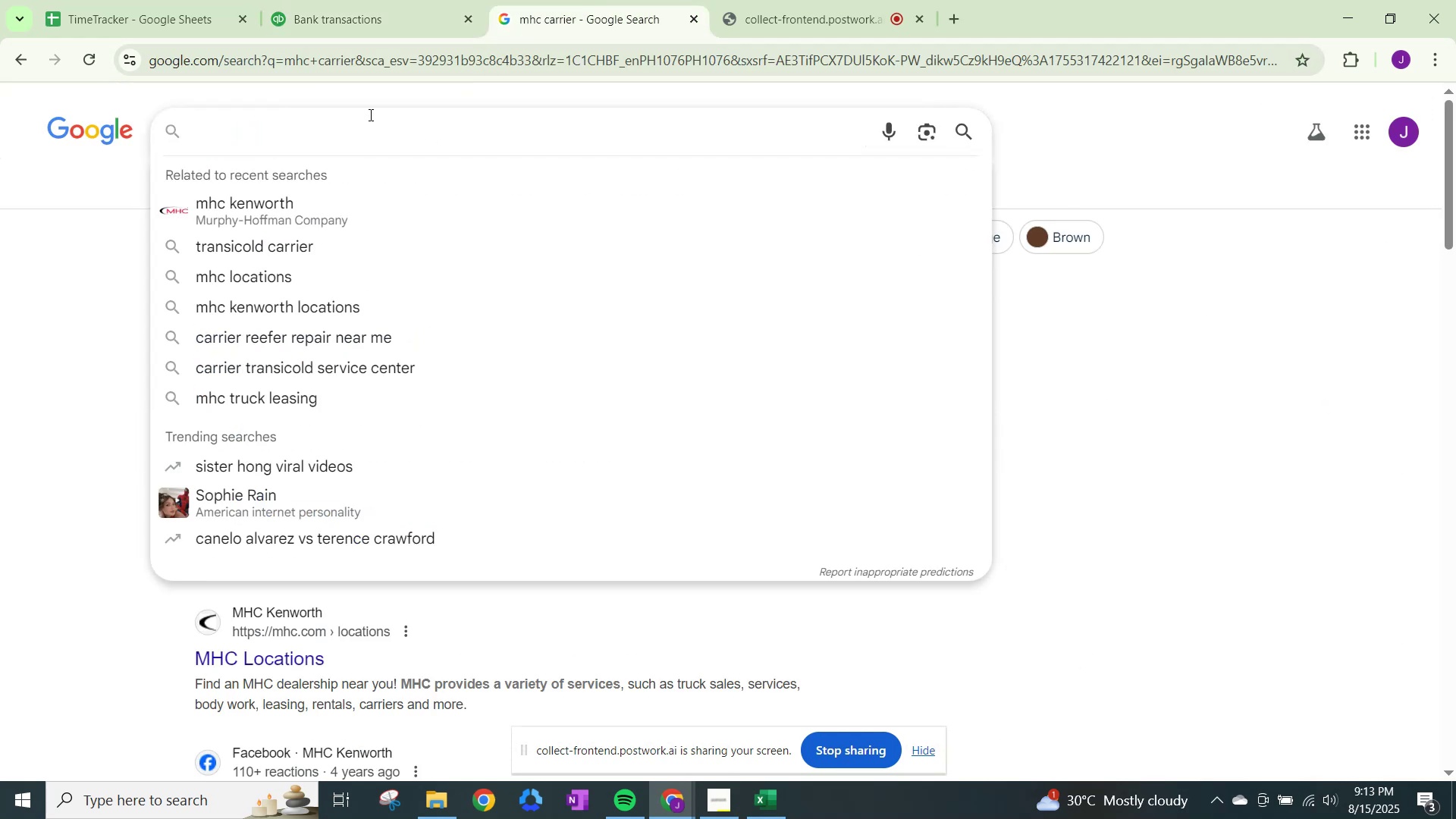 
type(minossotta truck)
 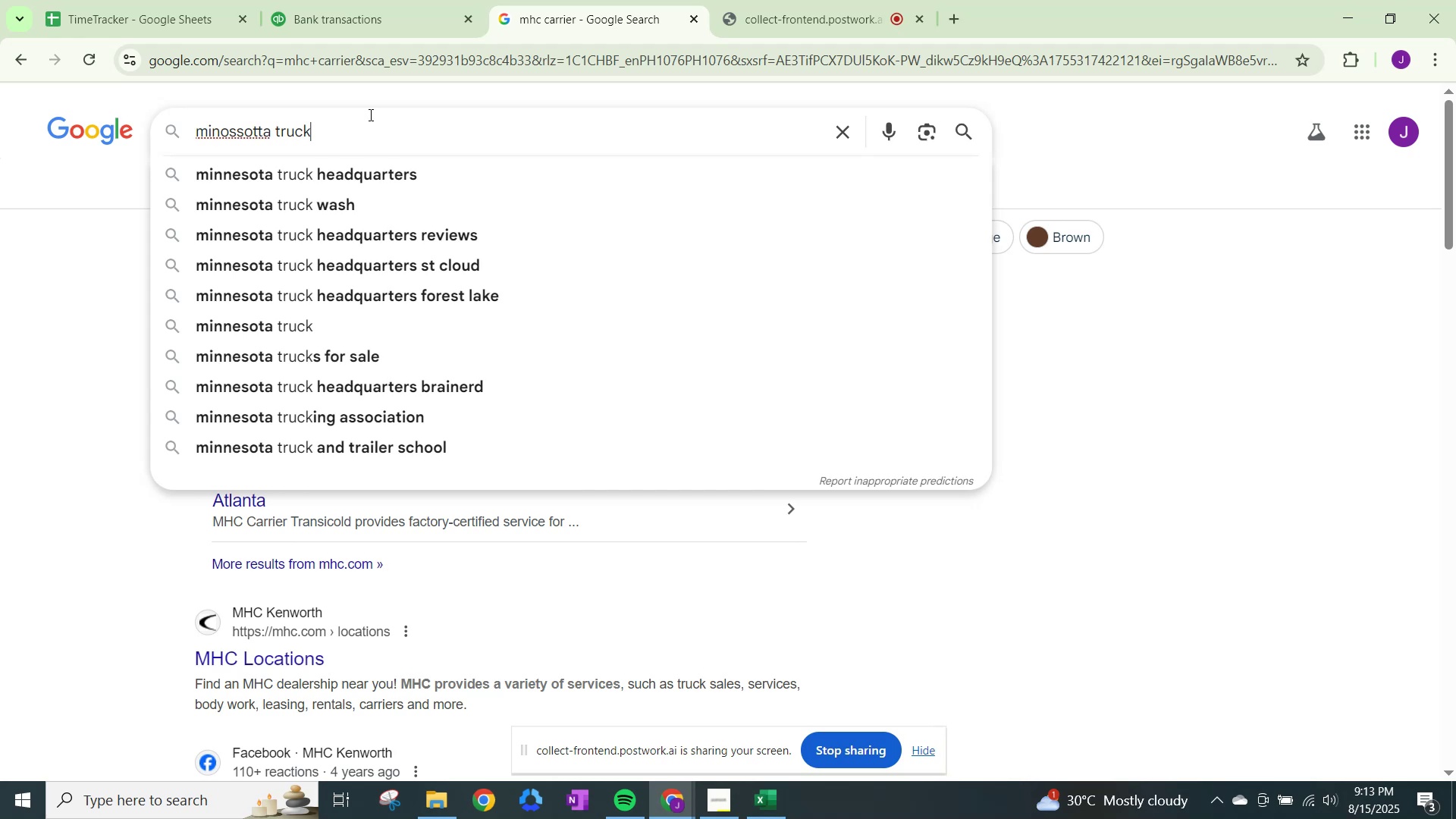 
key(Enter)
 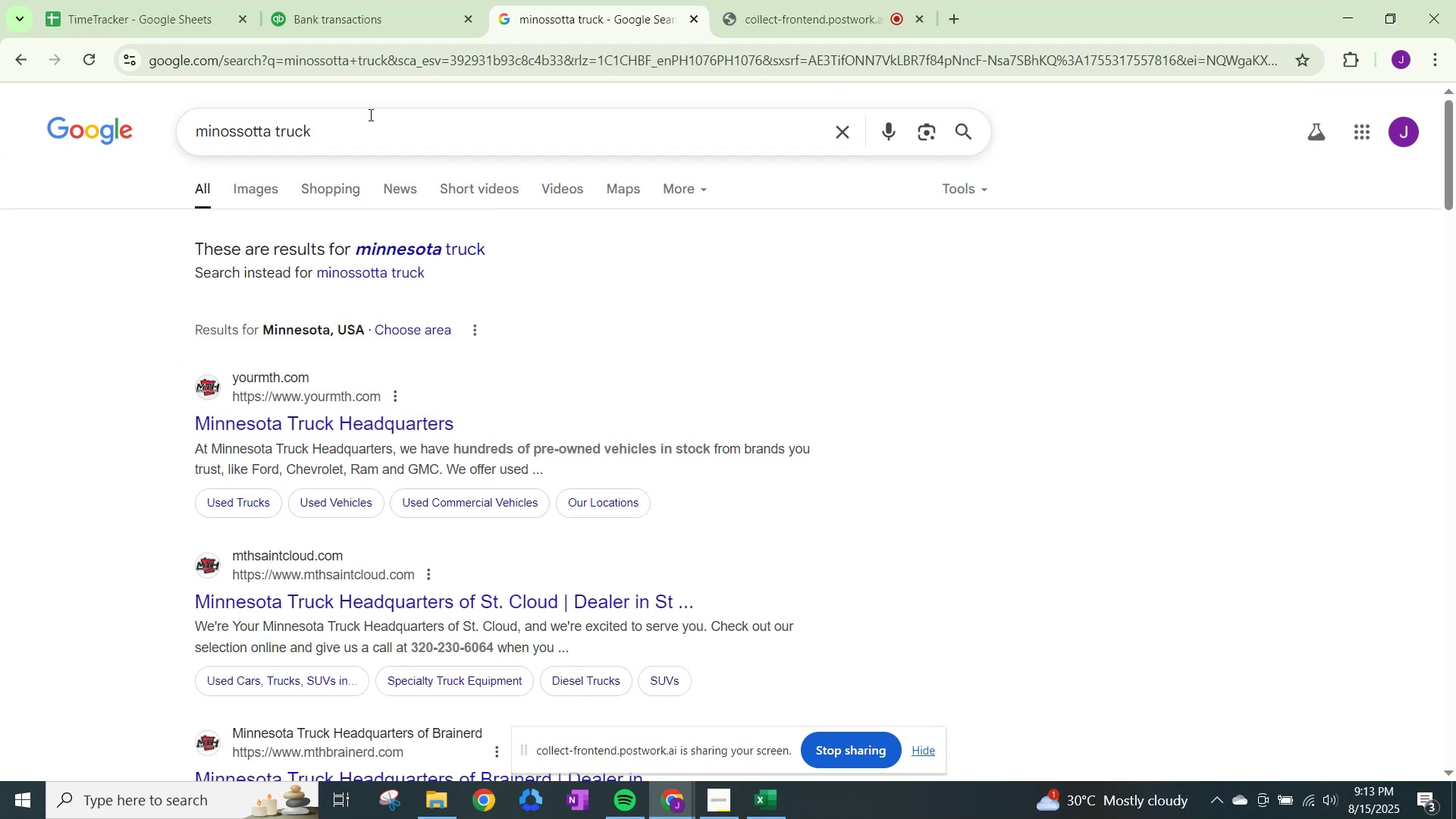 
wait(5.16)
 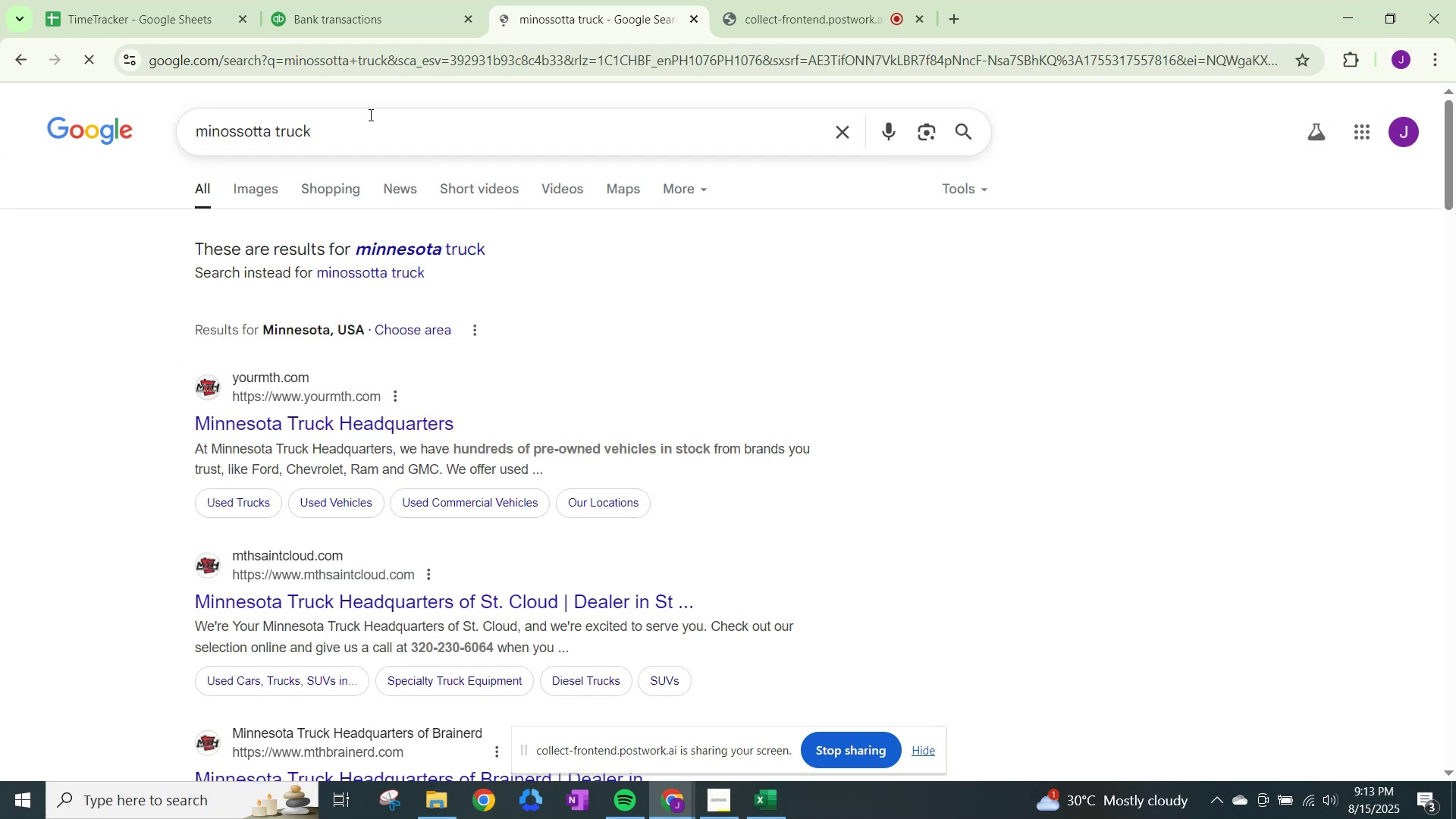 
left_click([351, 0])
 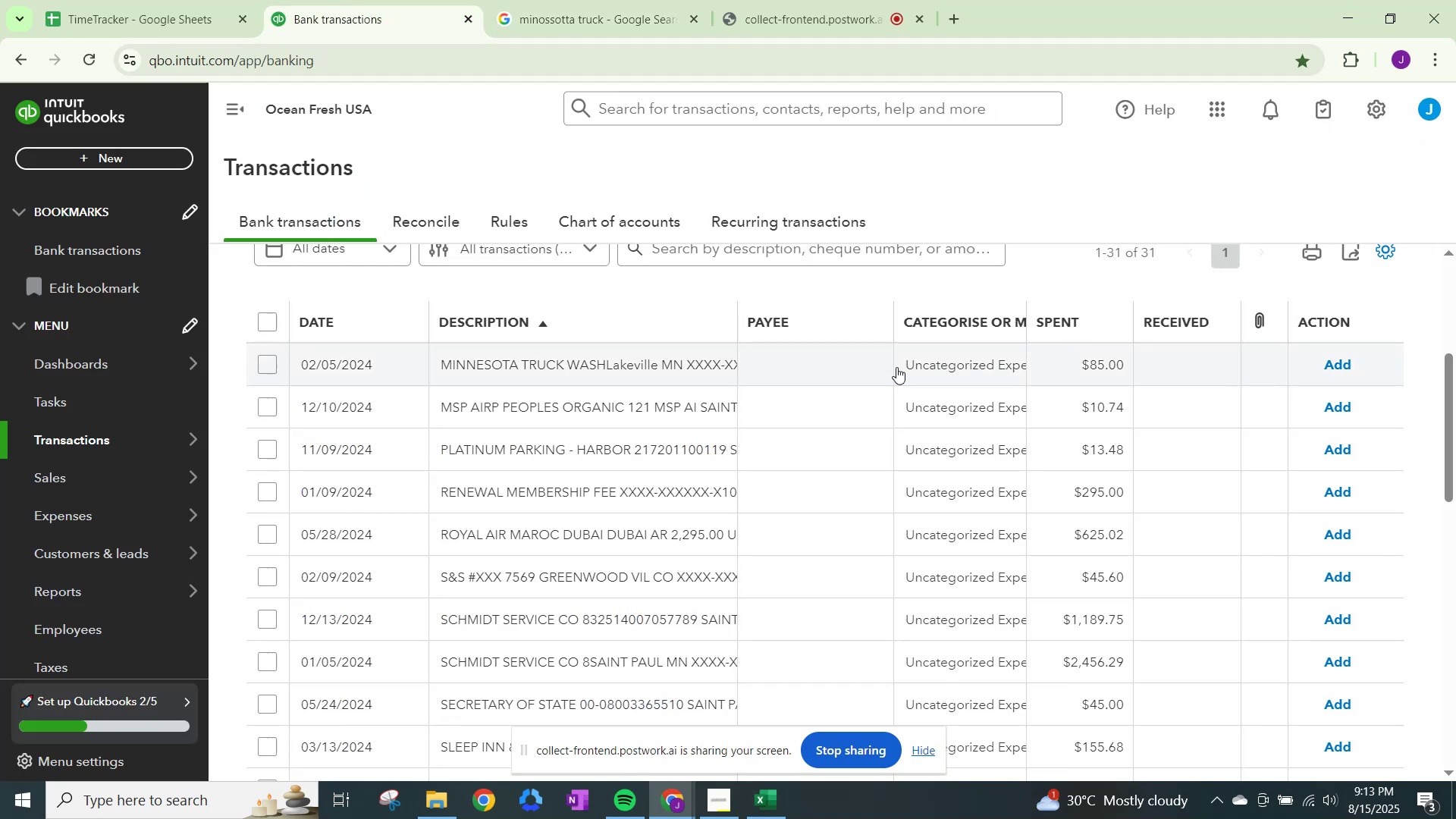 
left_click([949, 365])
 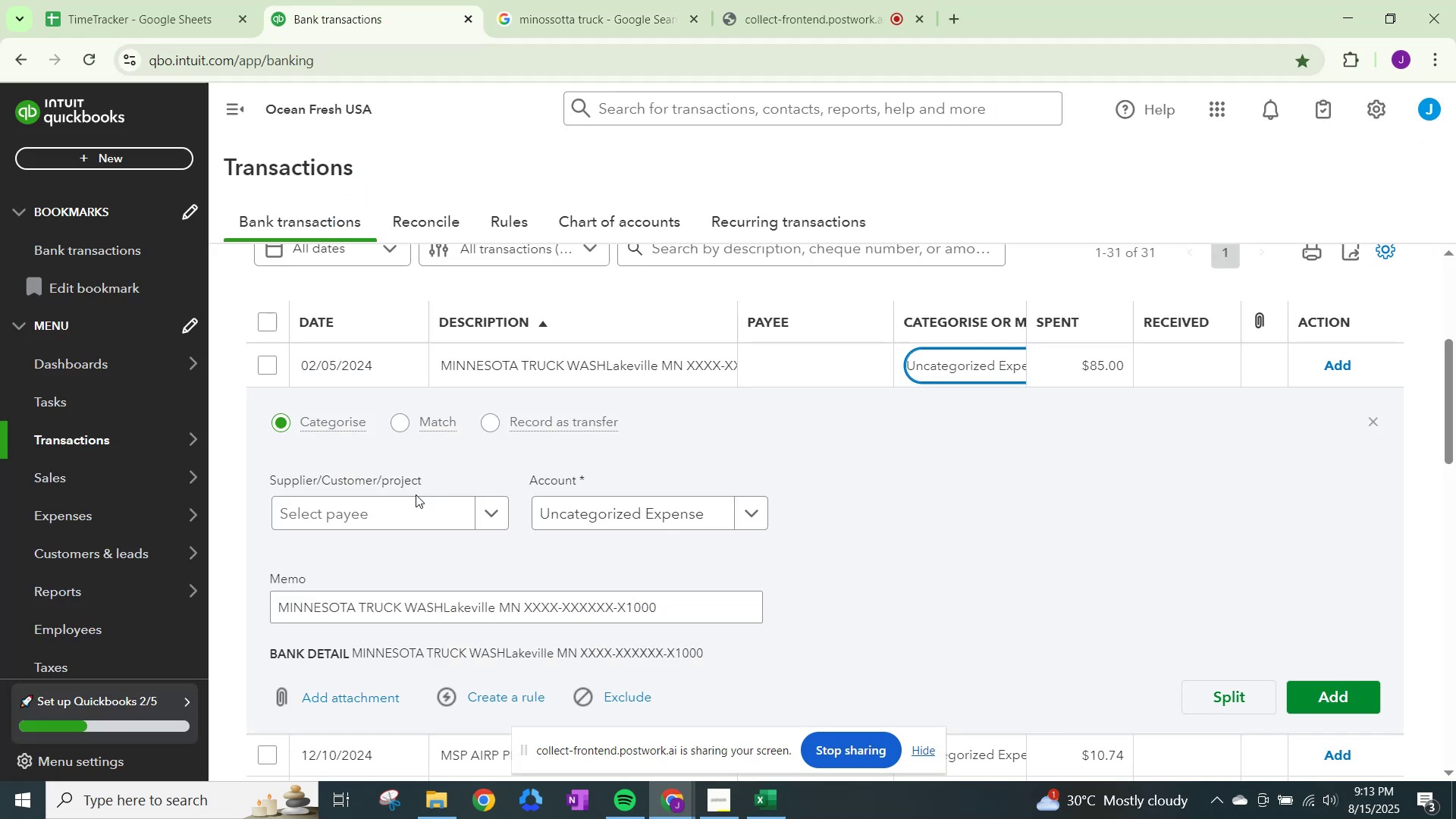 
left_click([412, 506])
 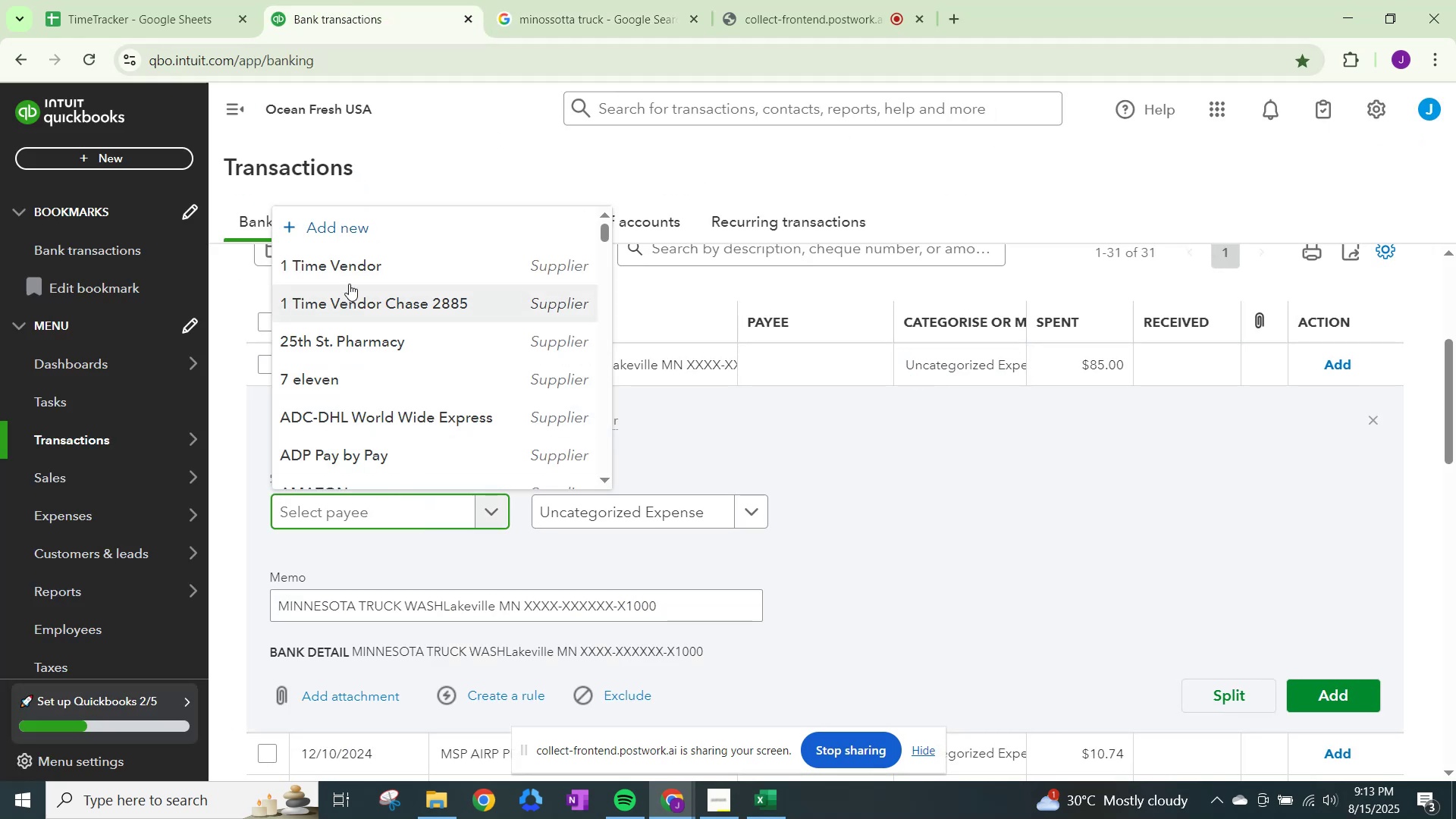 
left_click([353, 273])
 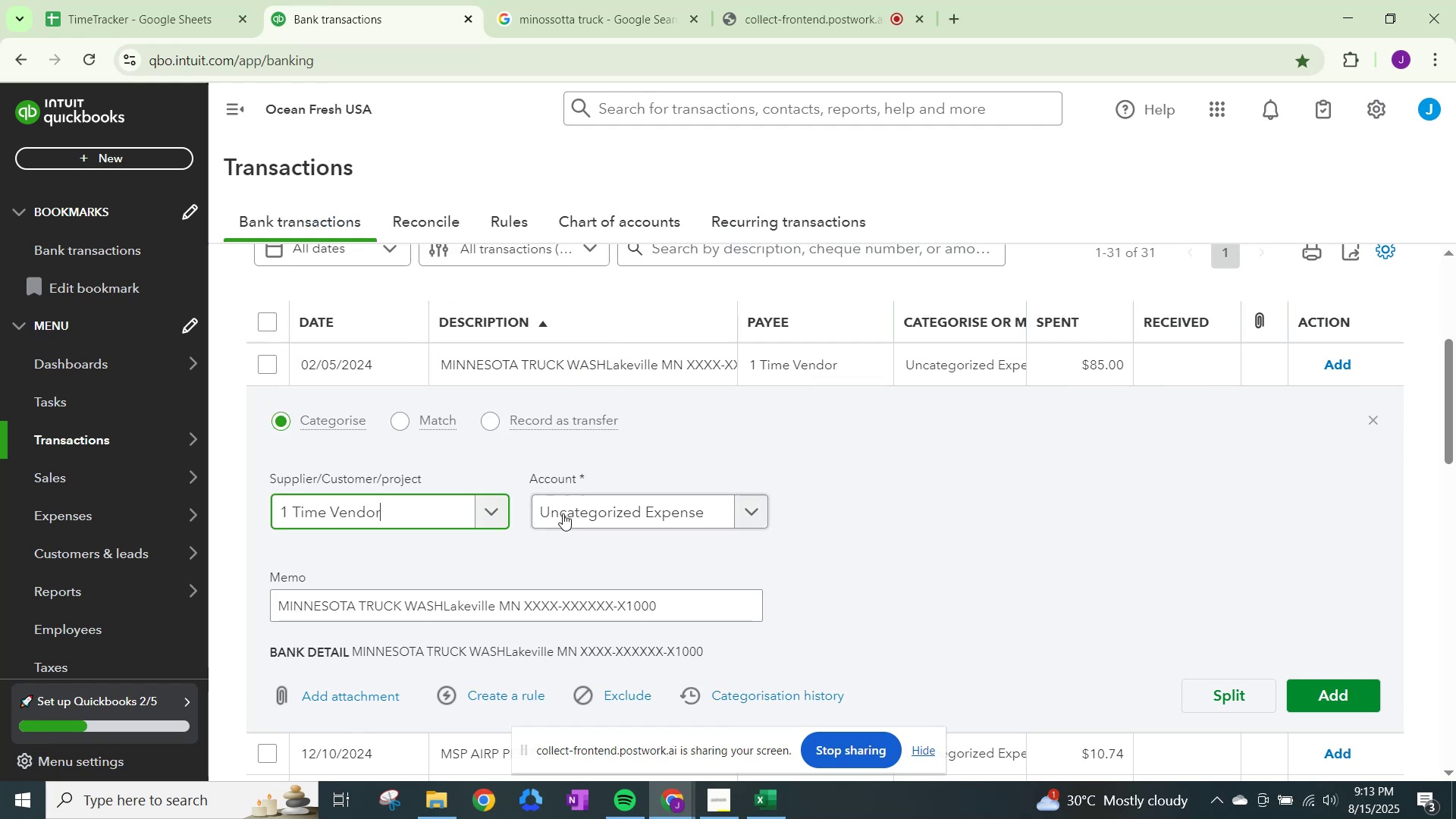 
left_click([571, 514])
 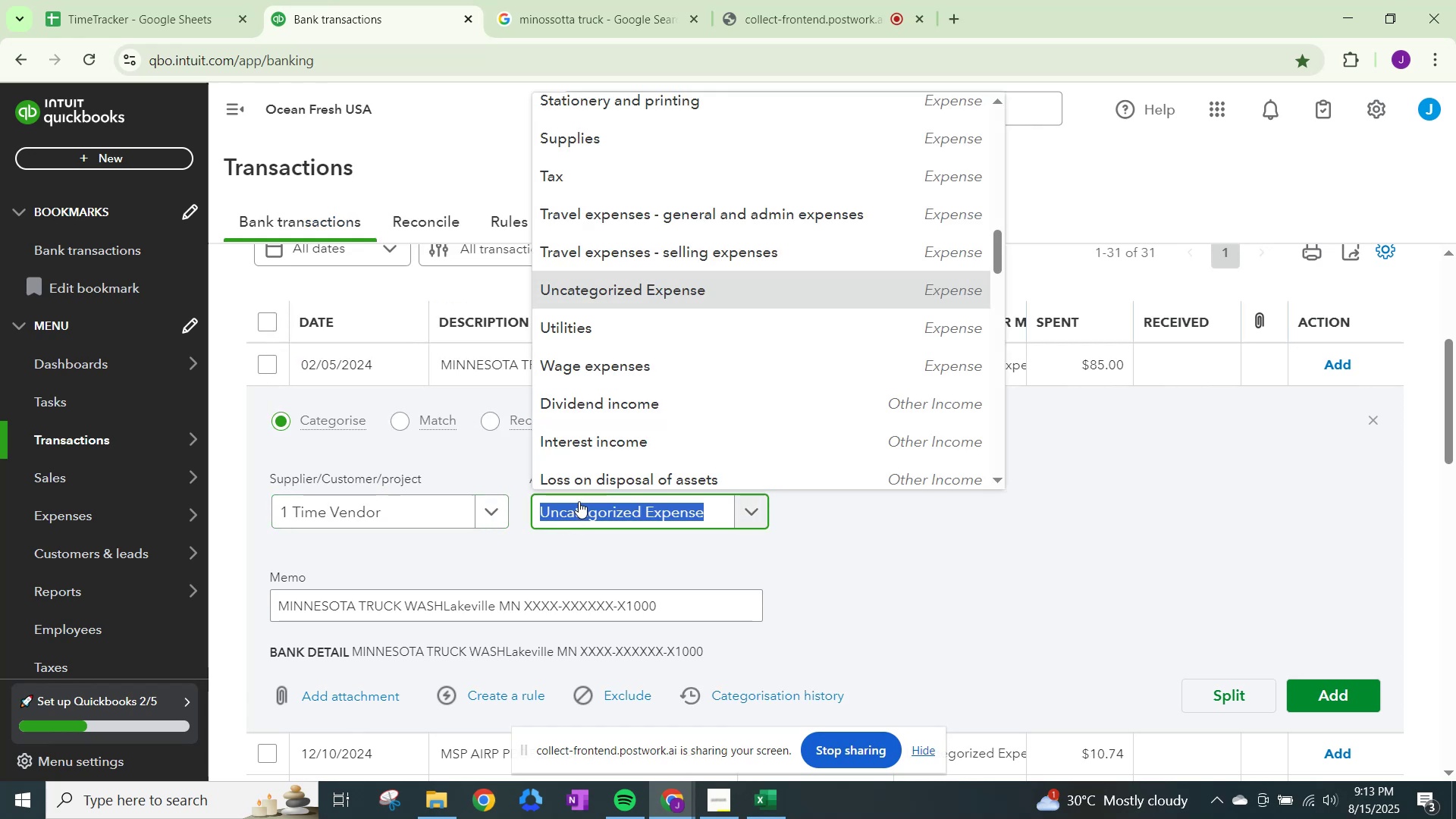 
type(other)
 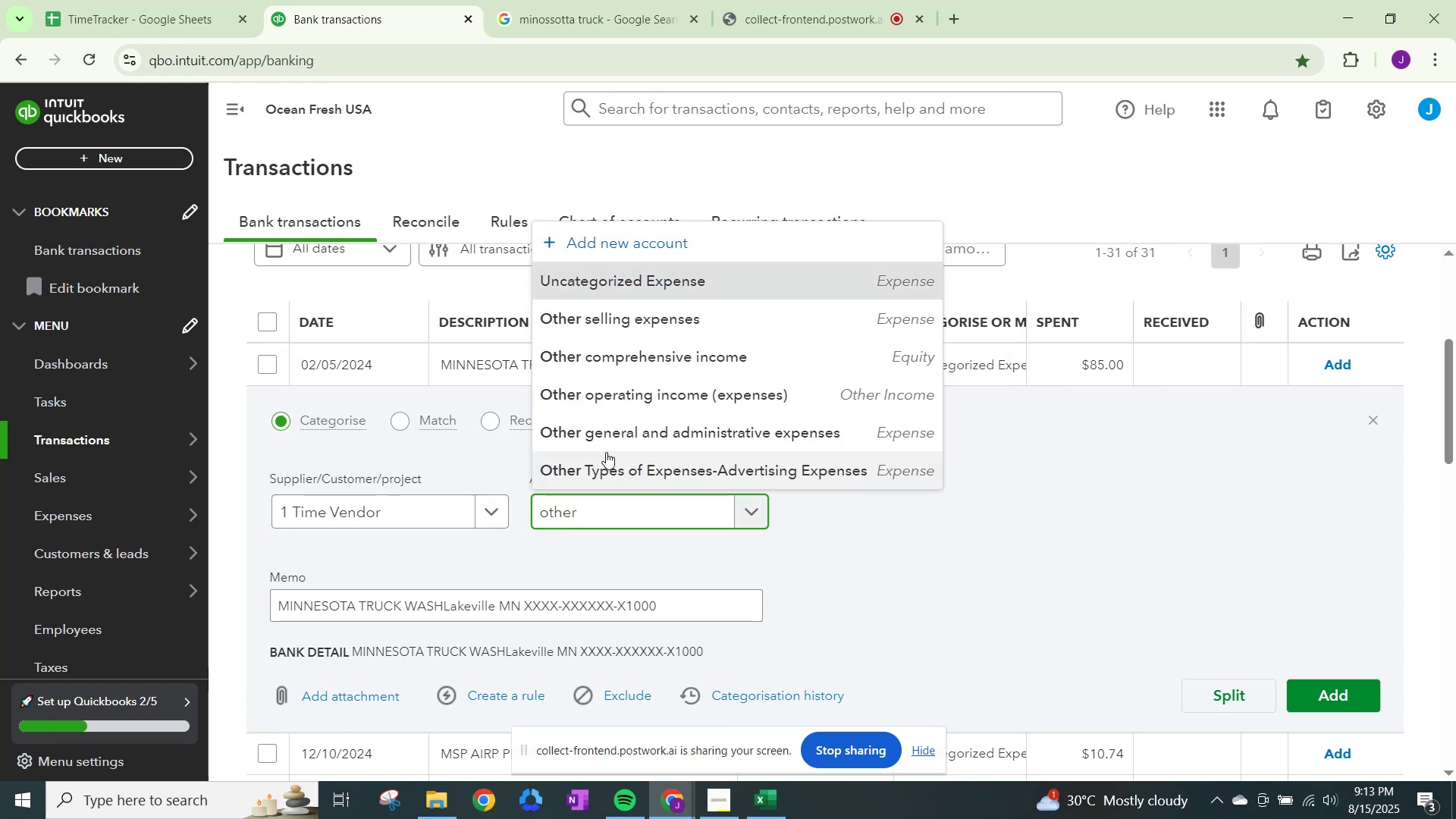 
left_click([612, 437])
 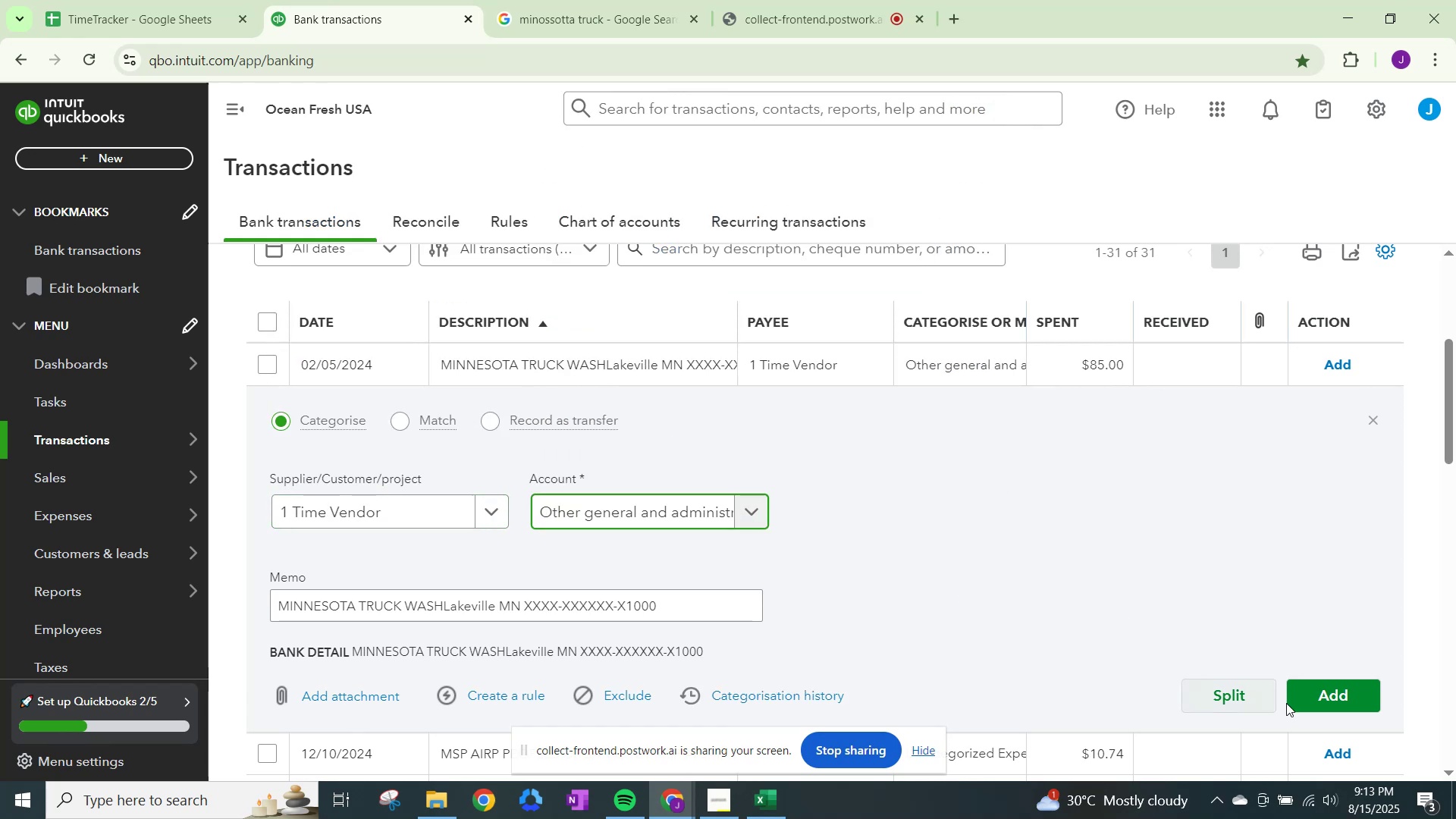 
left_click([1302, 690])
 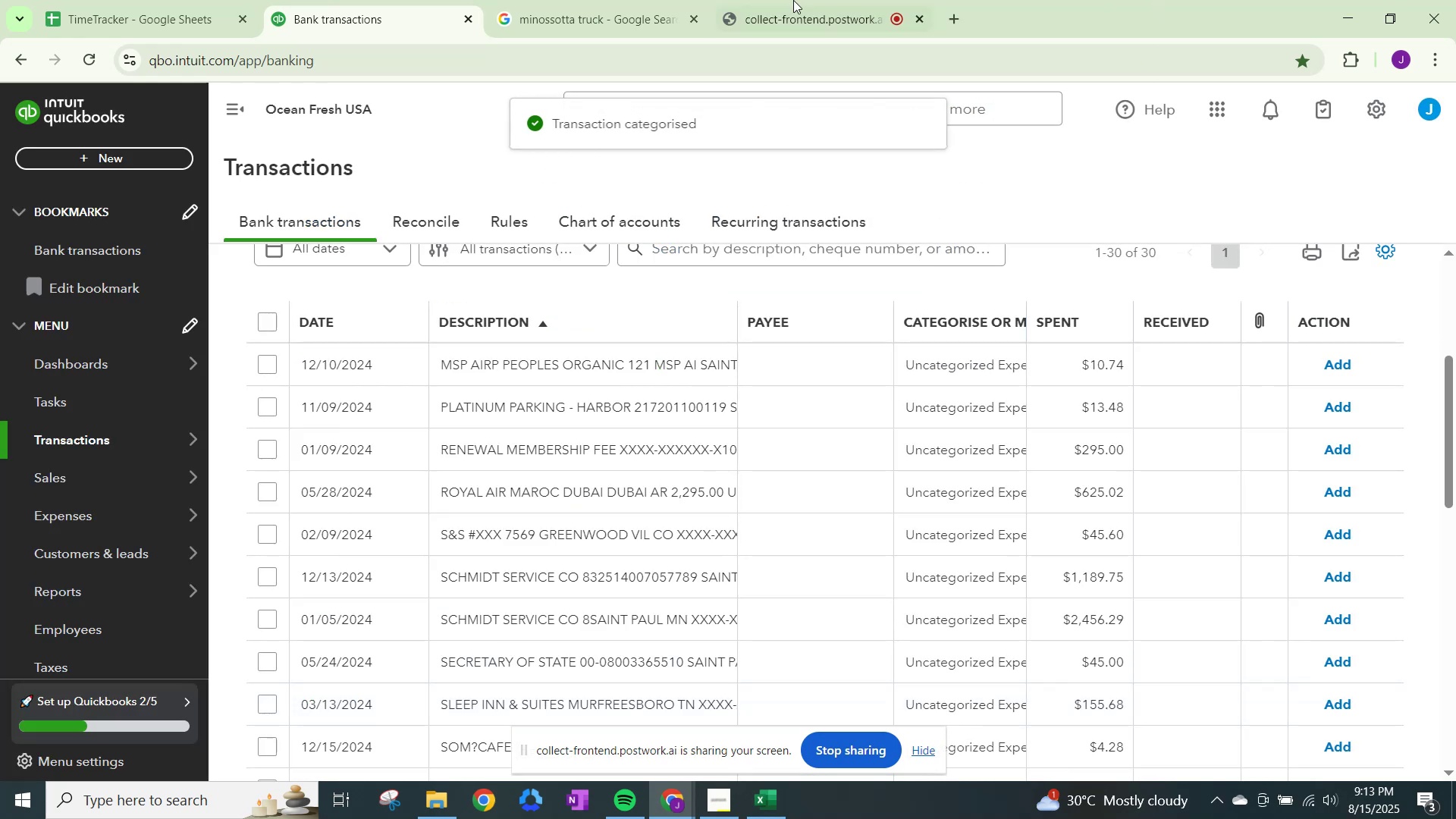 
left_click([821, 0])
 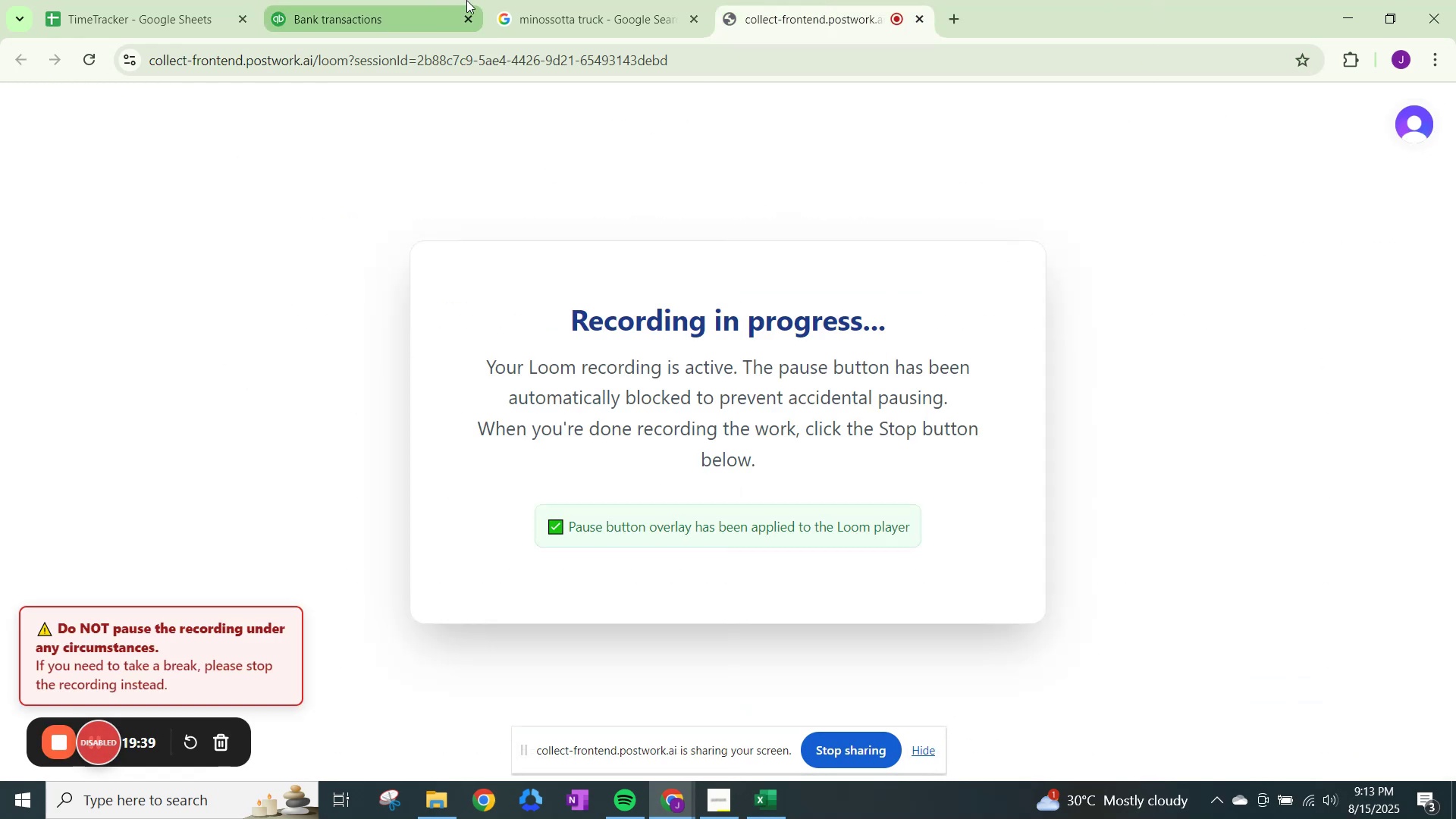 
wait(8.04)
 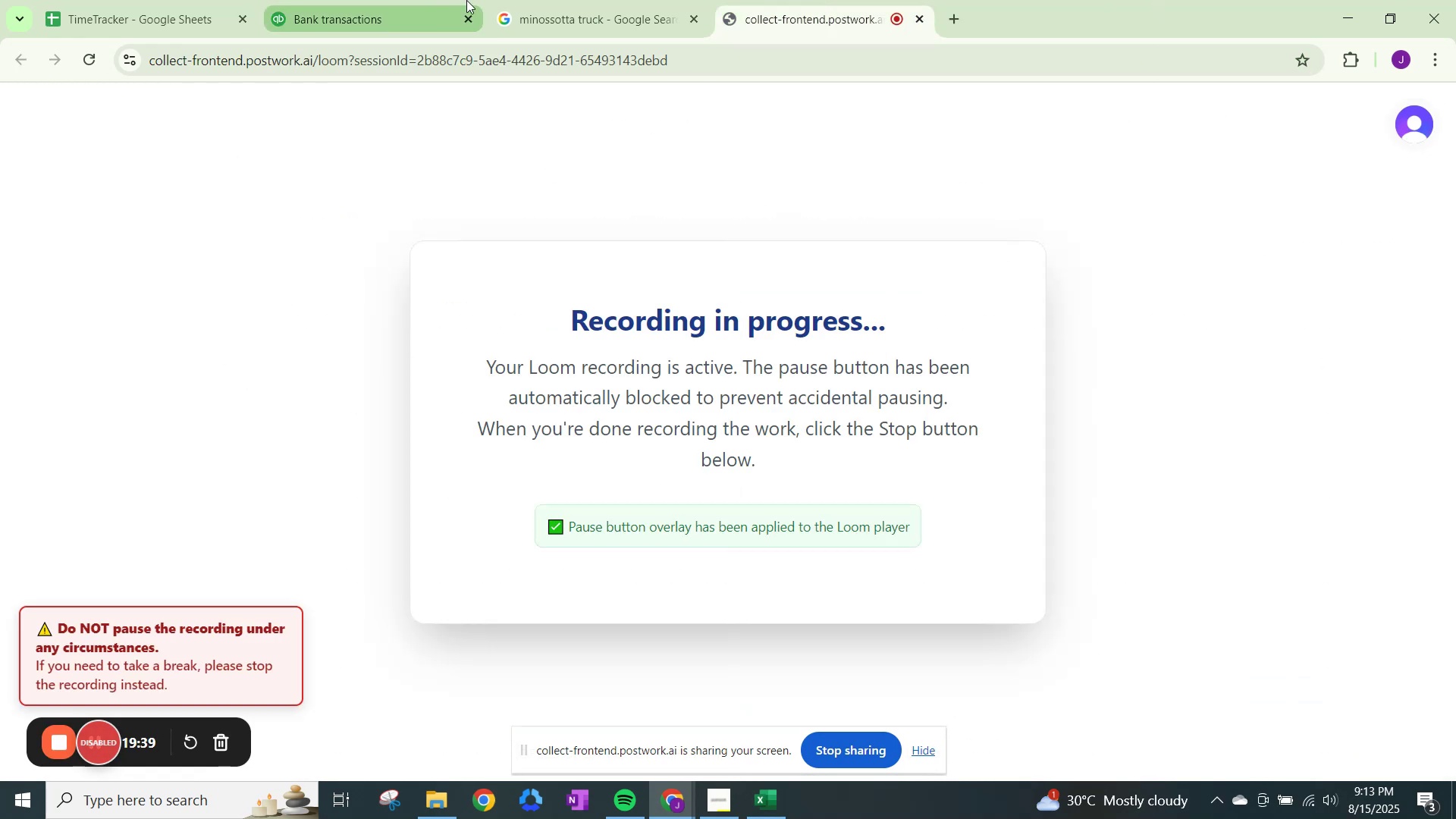 
left_click([567, 10])
 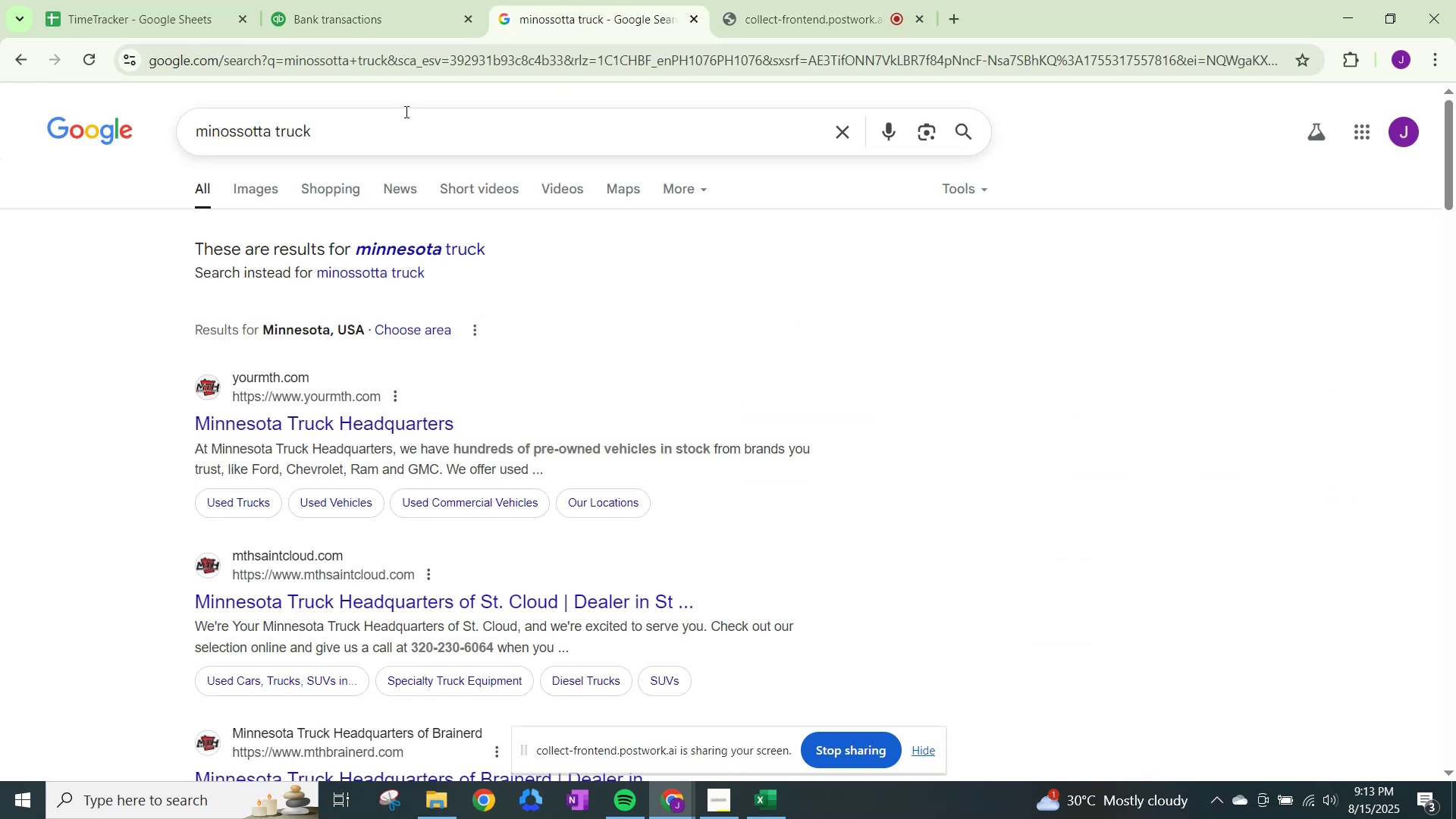 
left_click_drag(start_coordinate=[390, 126], to_coordinate=[17, 136])
 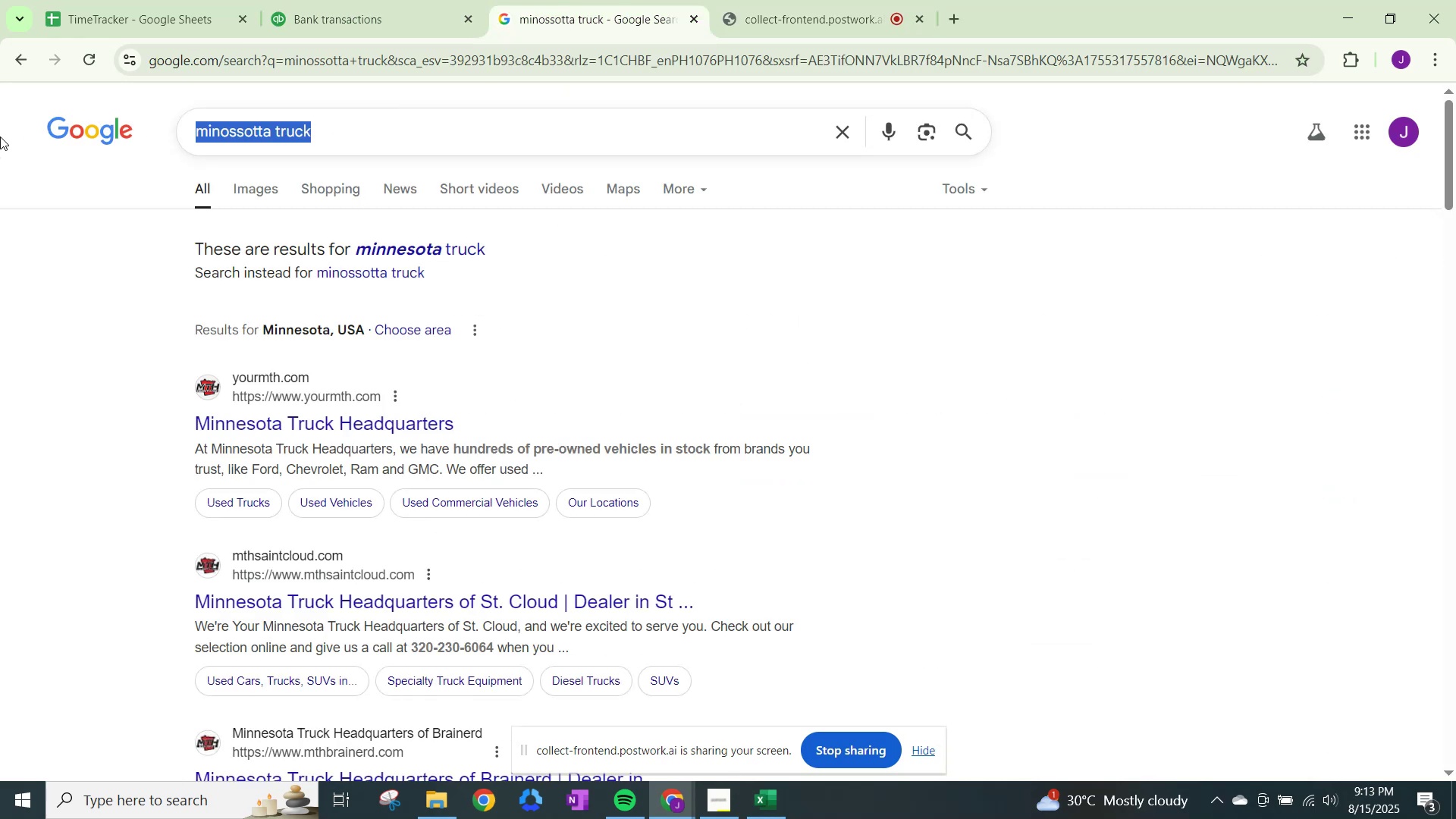 
type(msp people organic)
 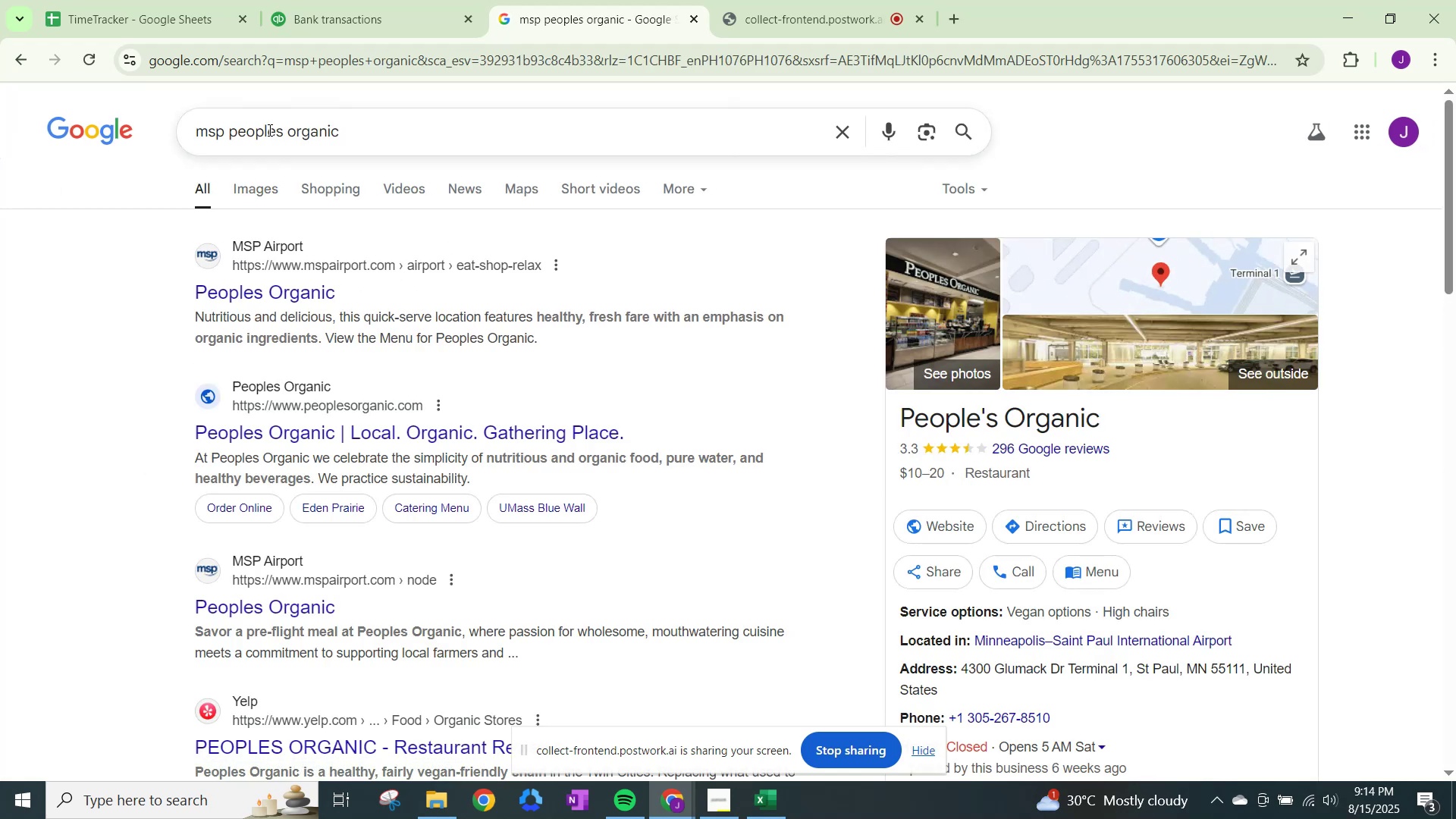 
wait(6.11)
 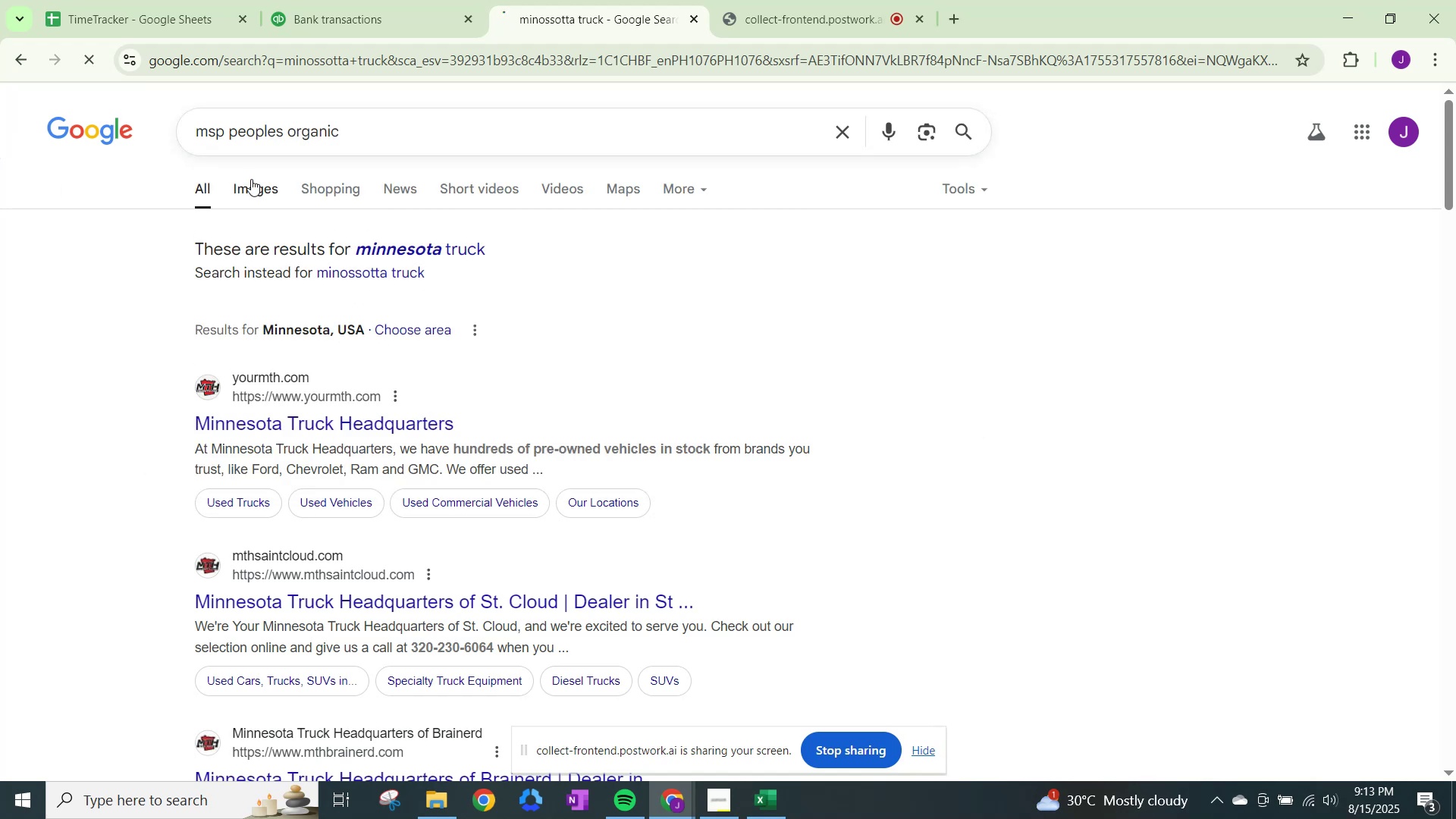 
left_click([372, 0])
 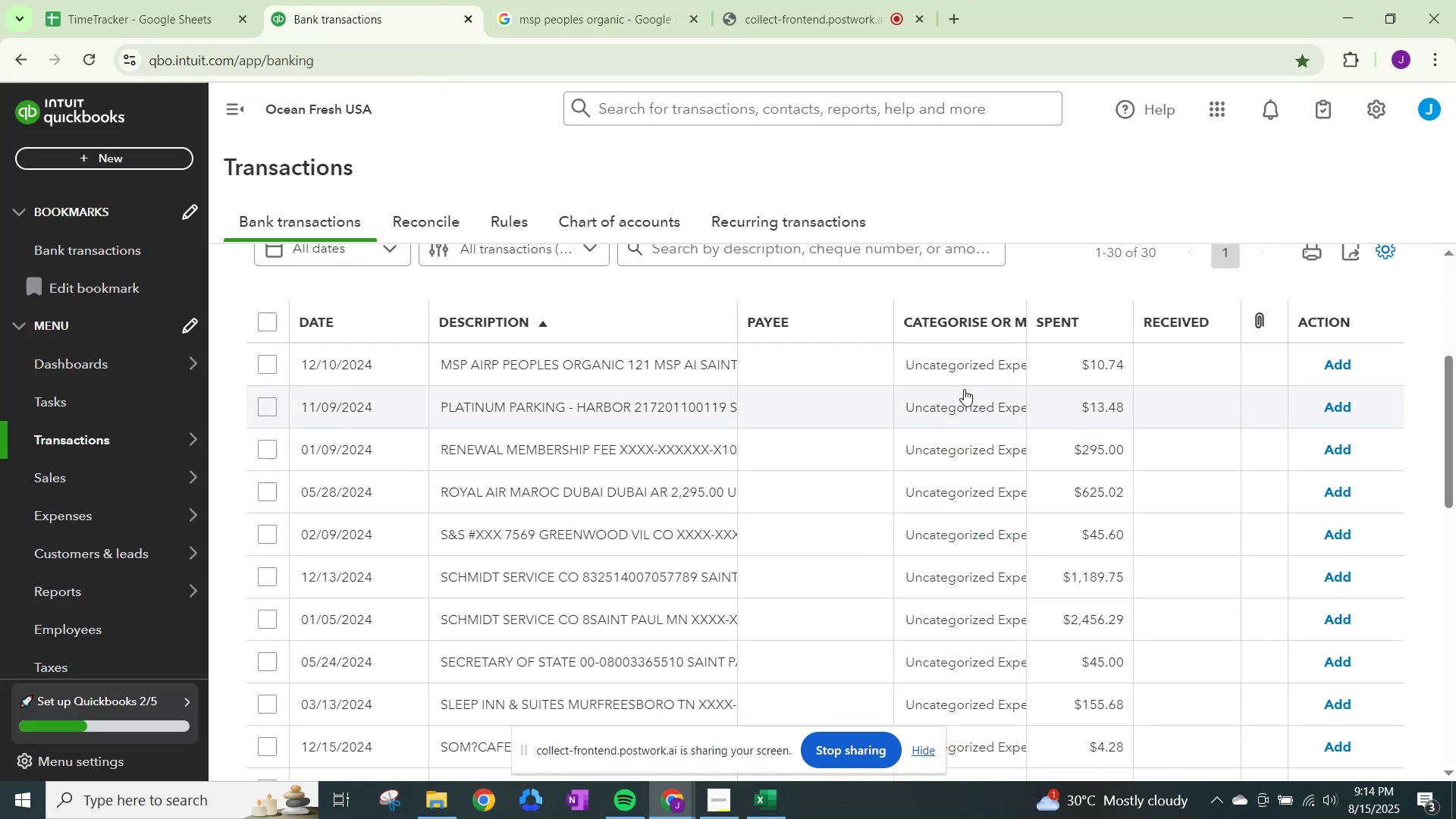 
left_click([963, 356])
 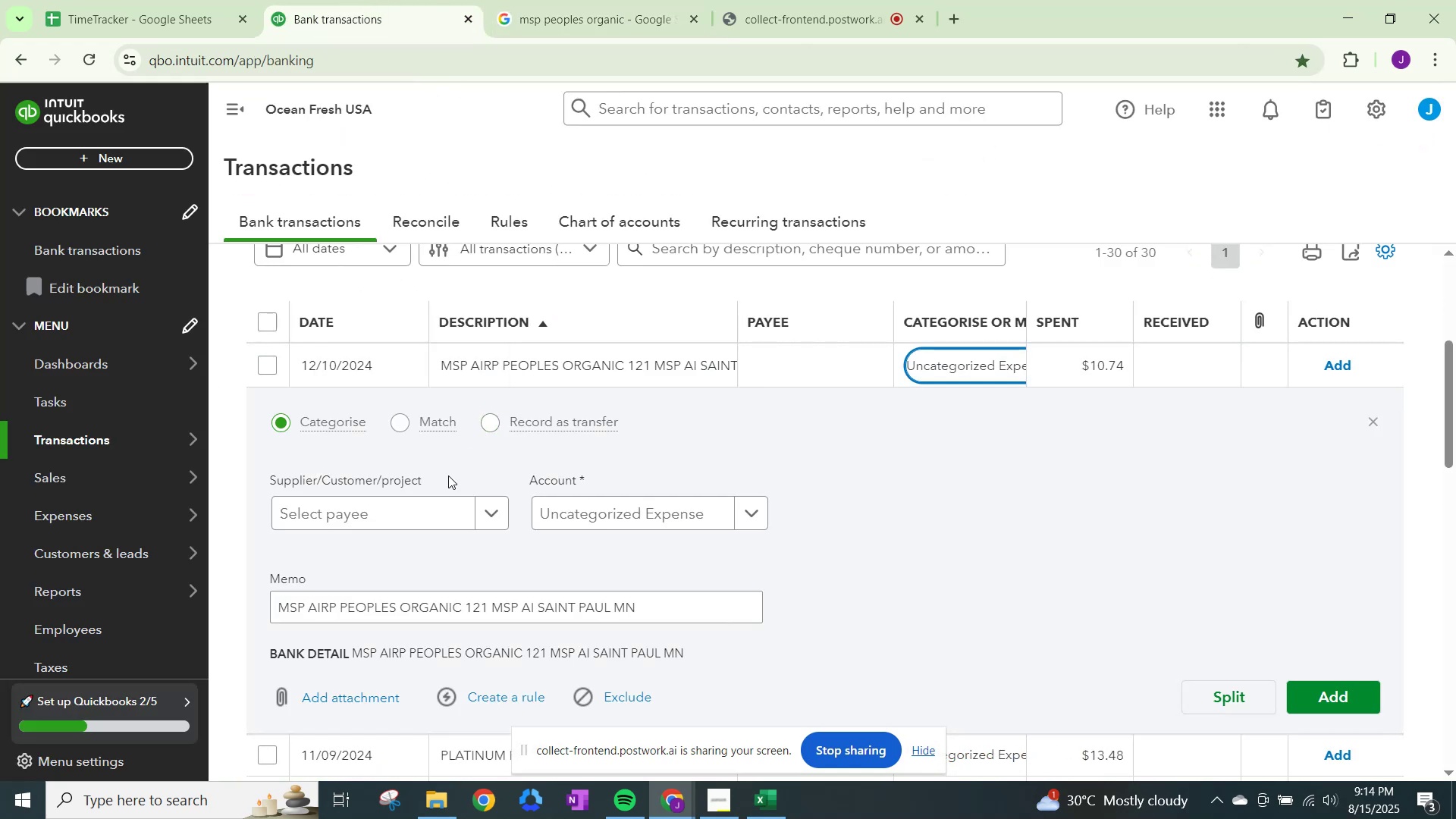 
left_click([438, 504])
 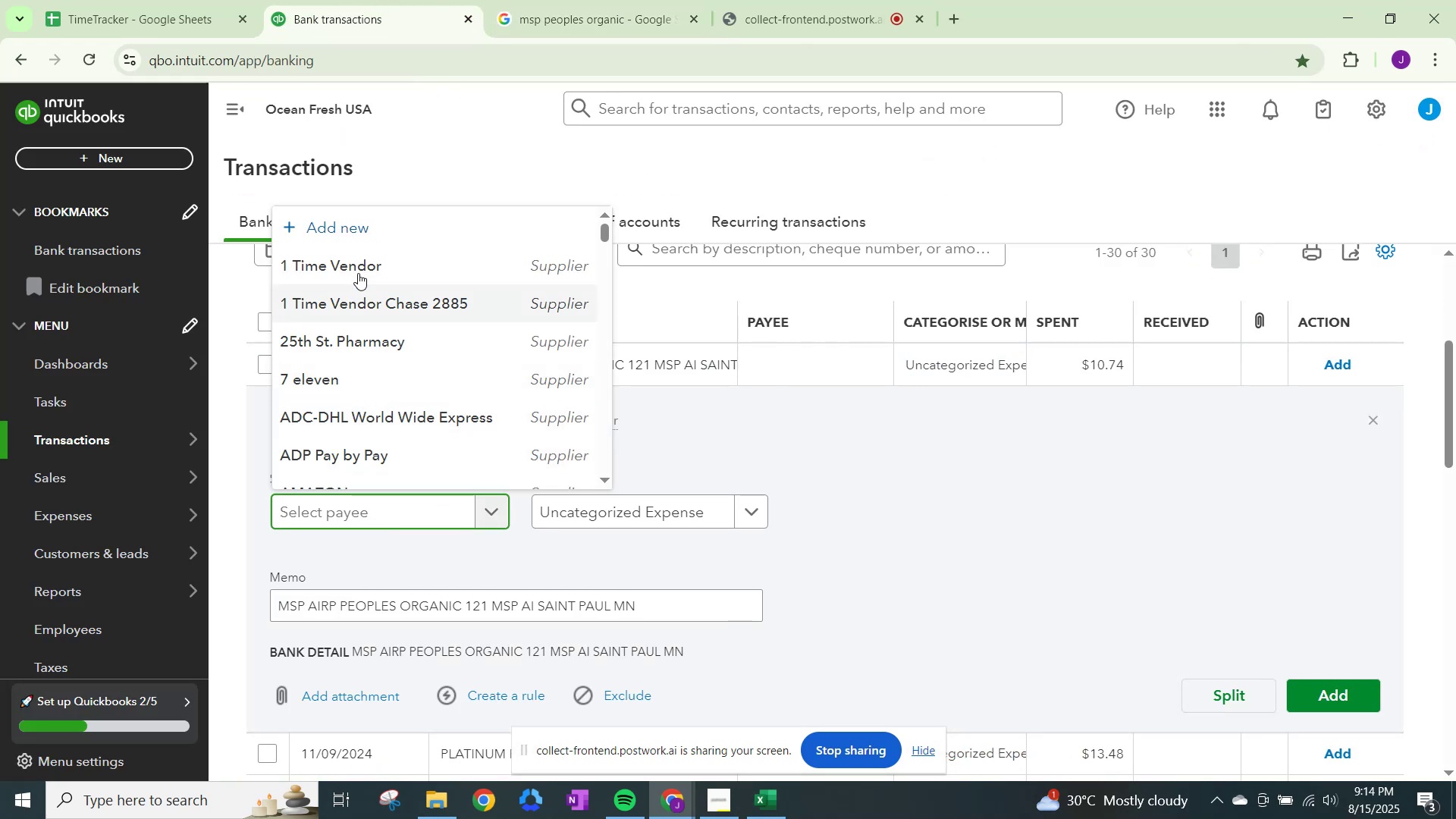 
left_click([357, 257])
 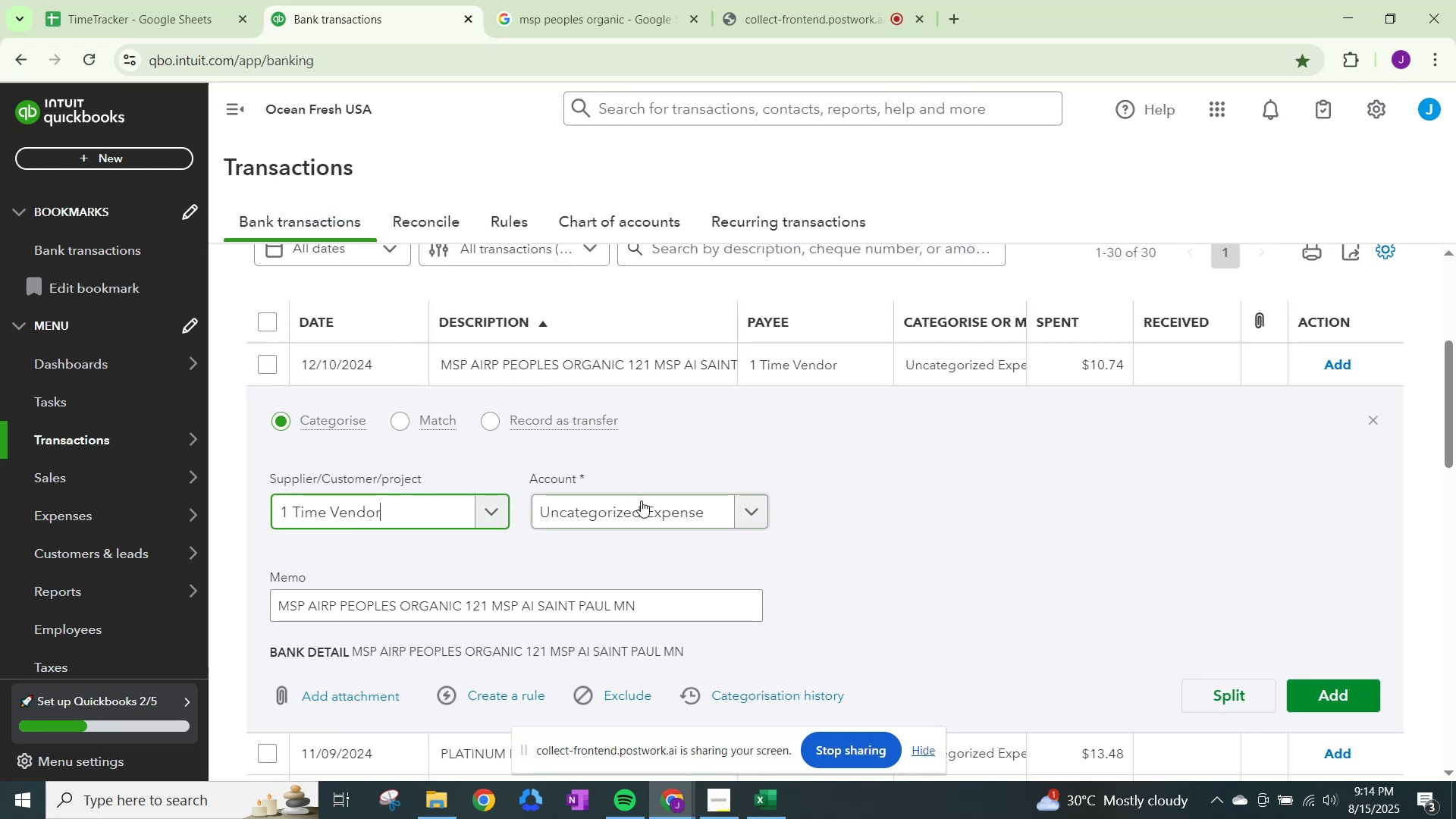 
left_click([645, 507])
 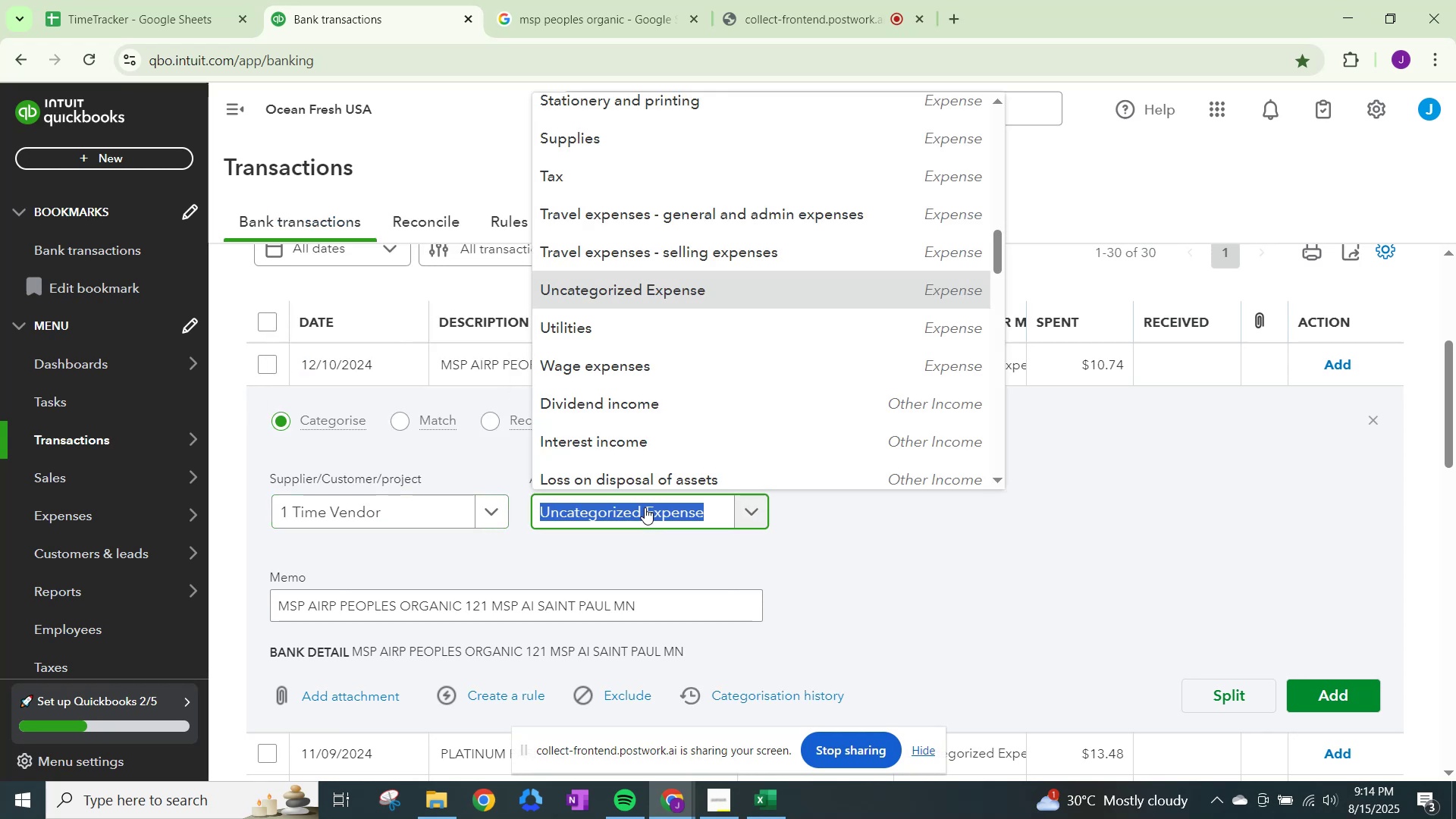 
type(meals)
 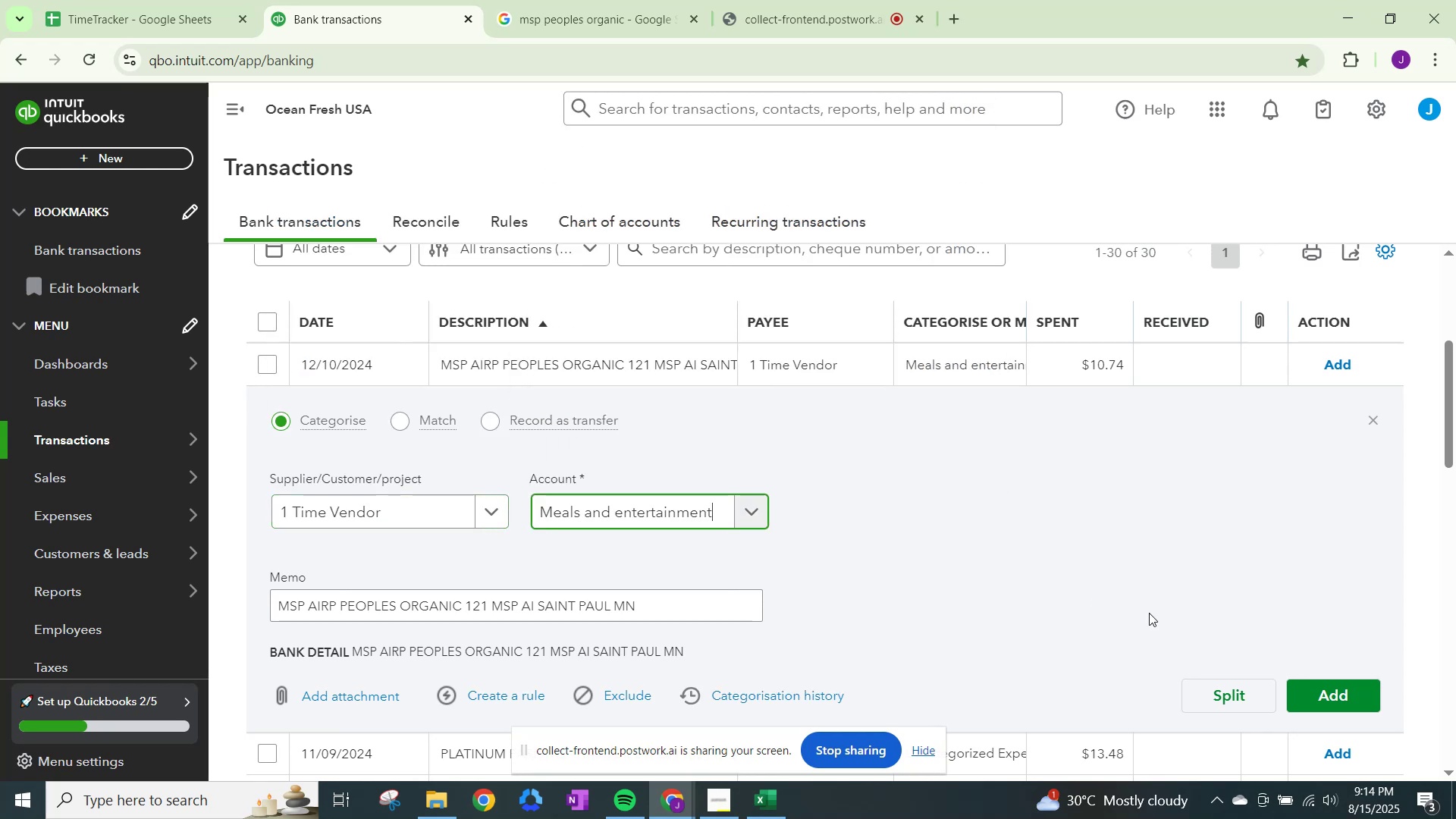 
left_click([1323, 689])
 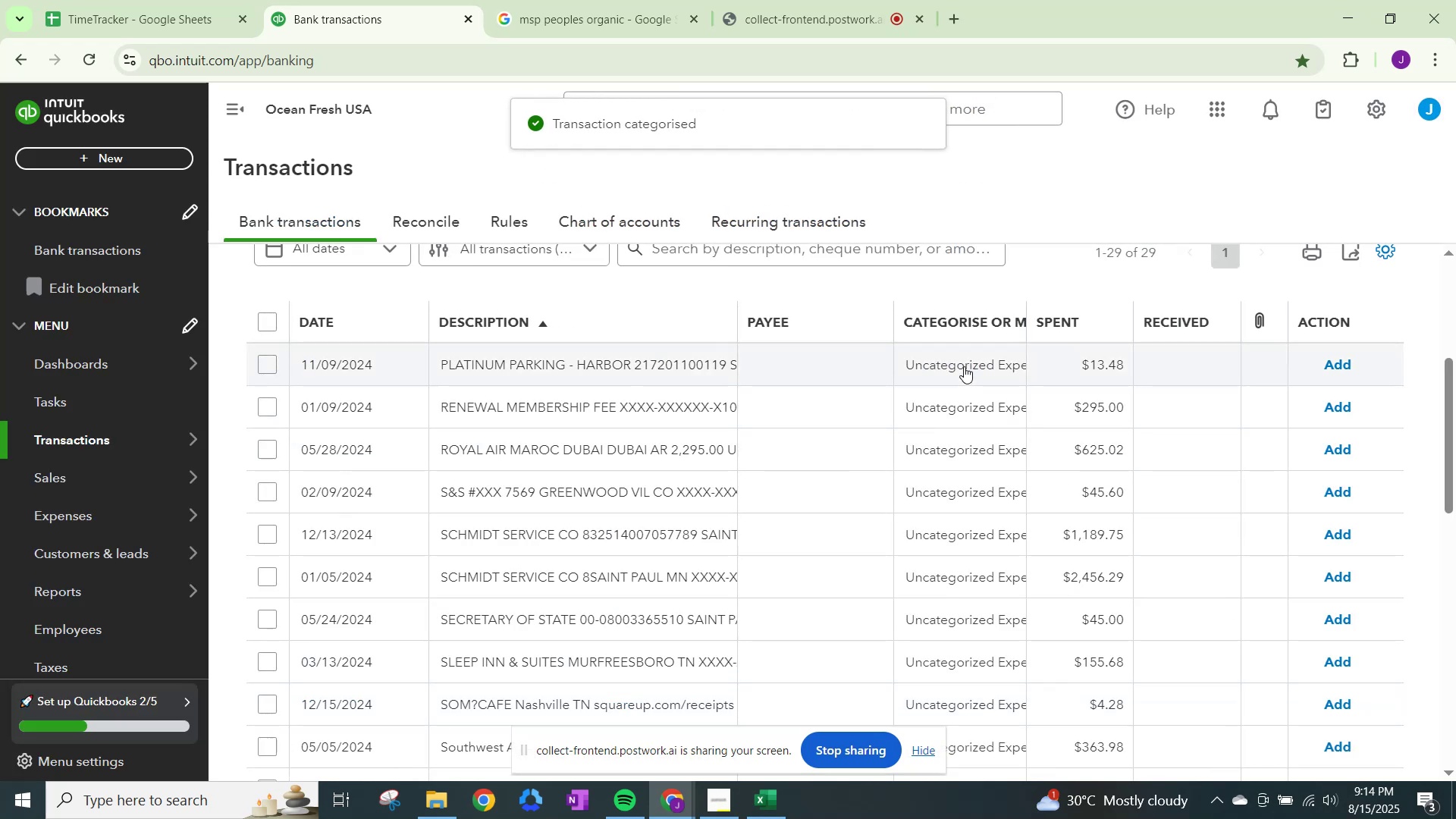 
left_click([964, 366])
 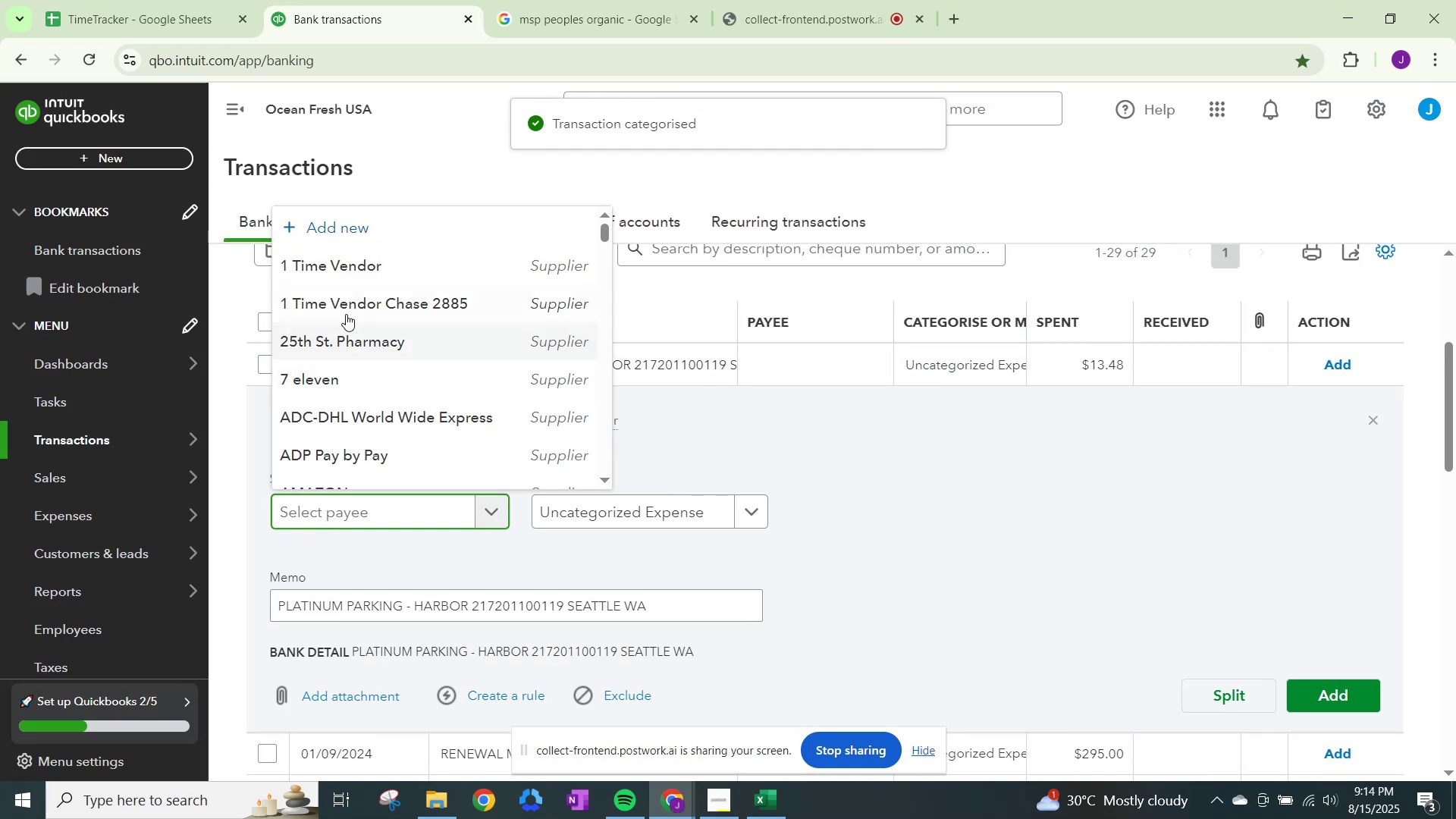 
left_click([346, 274])
 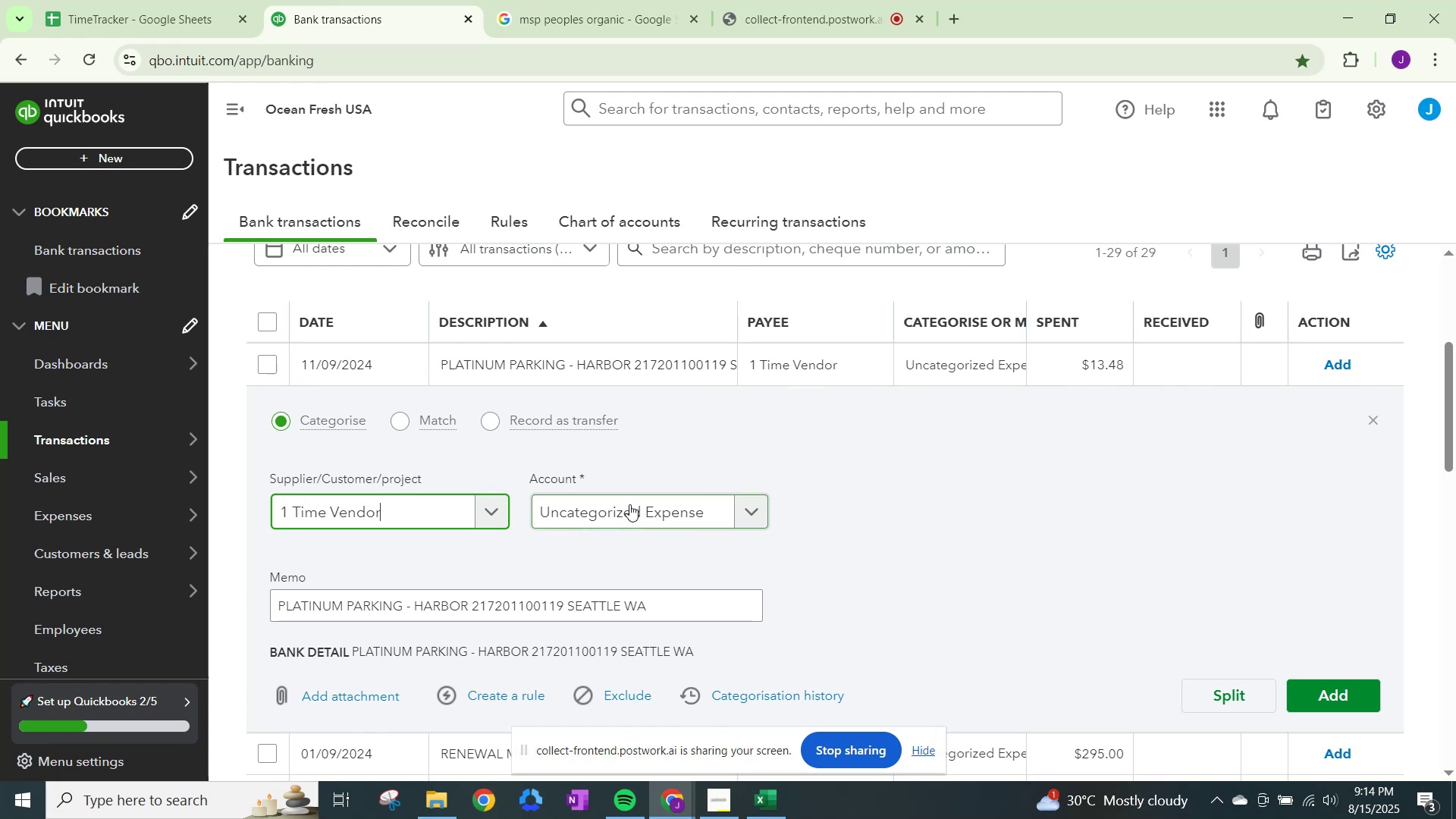 
left_click([629, 504])
 